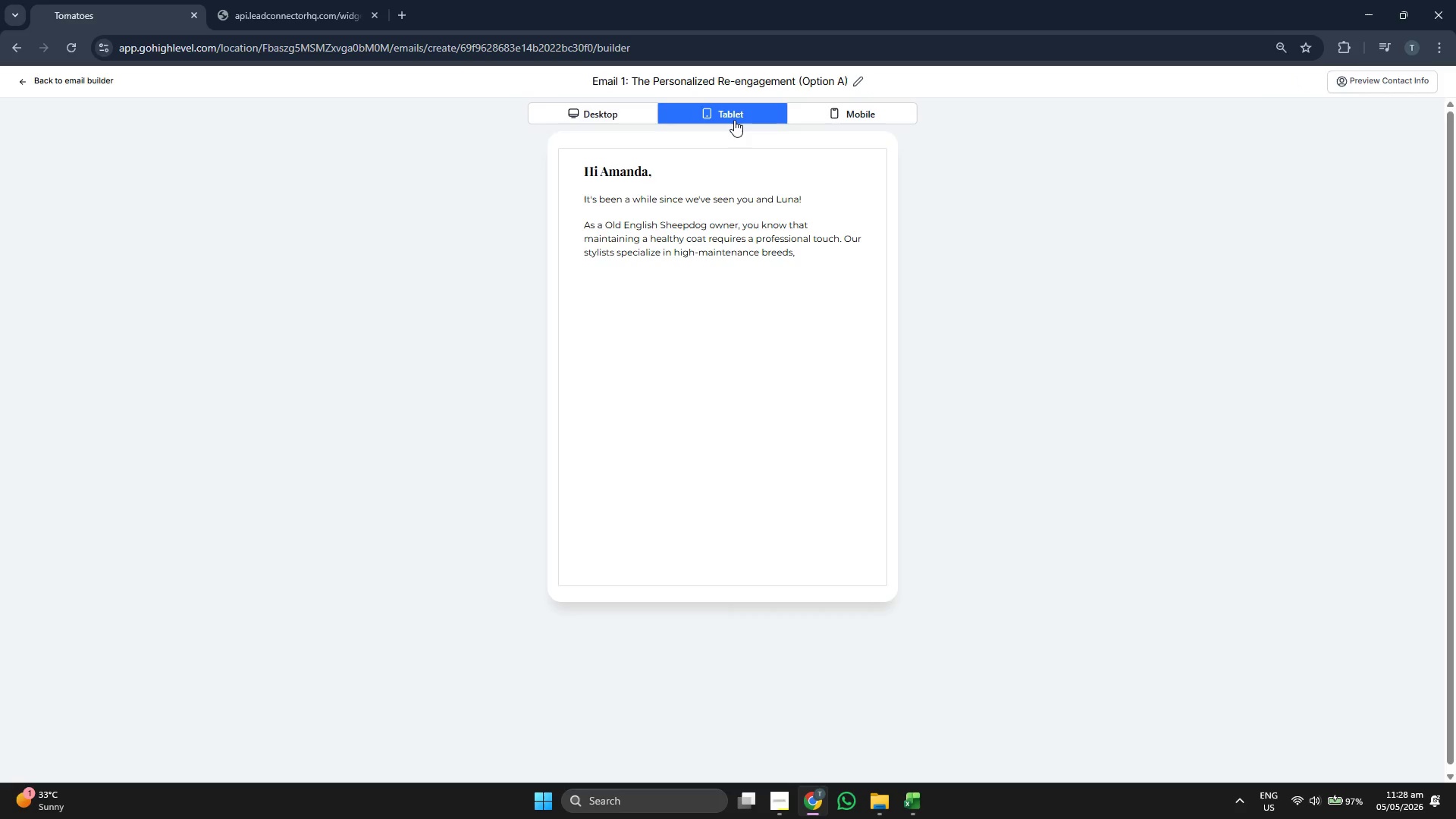 
left_click([830, 121])
 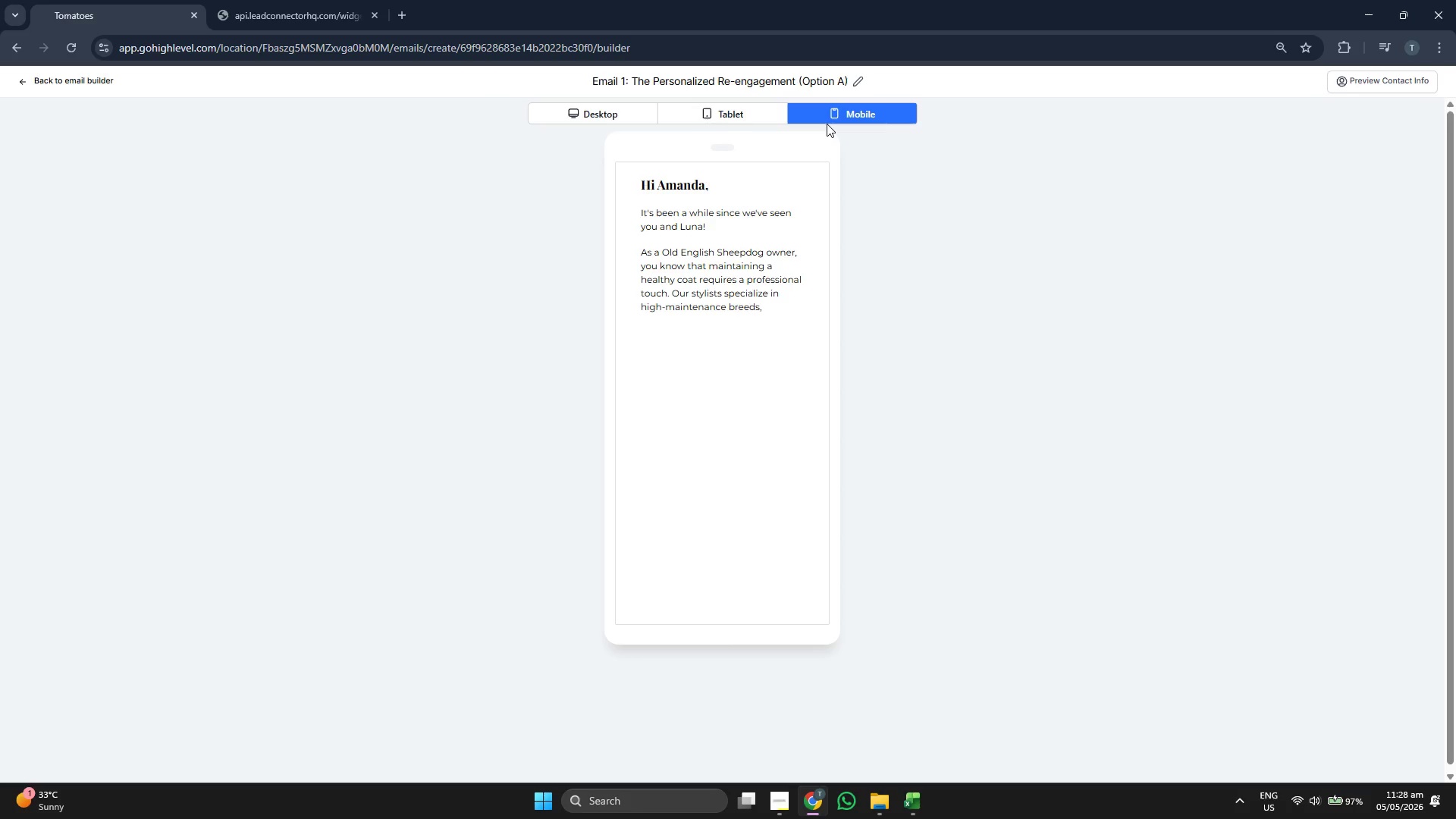 
wait(5.86)
 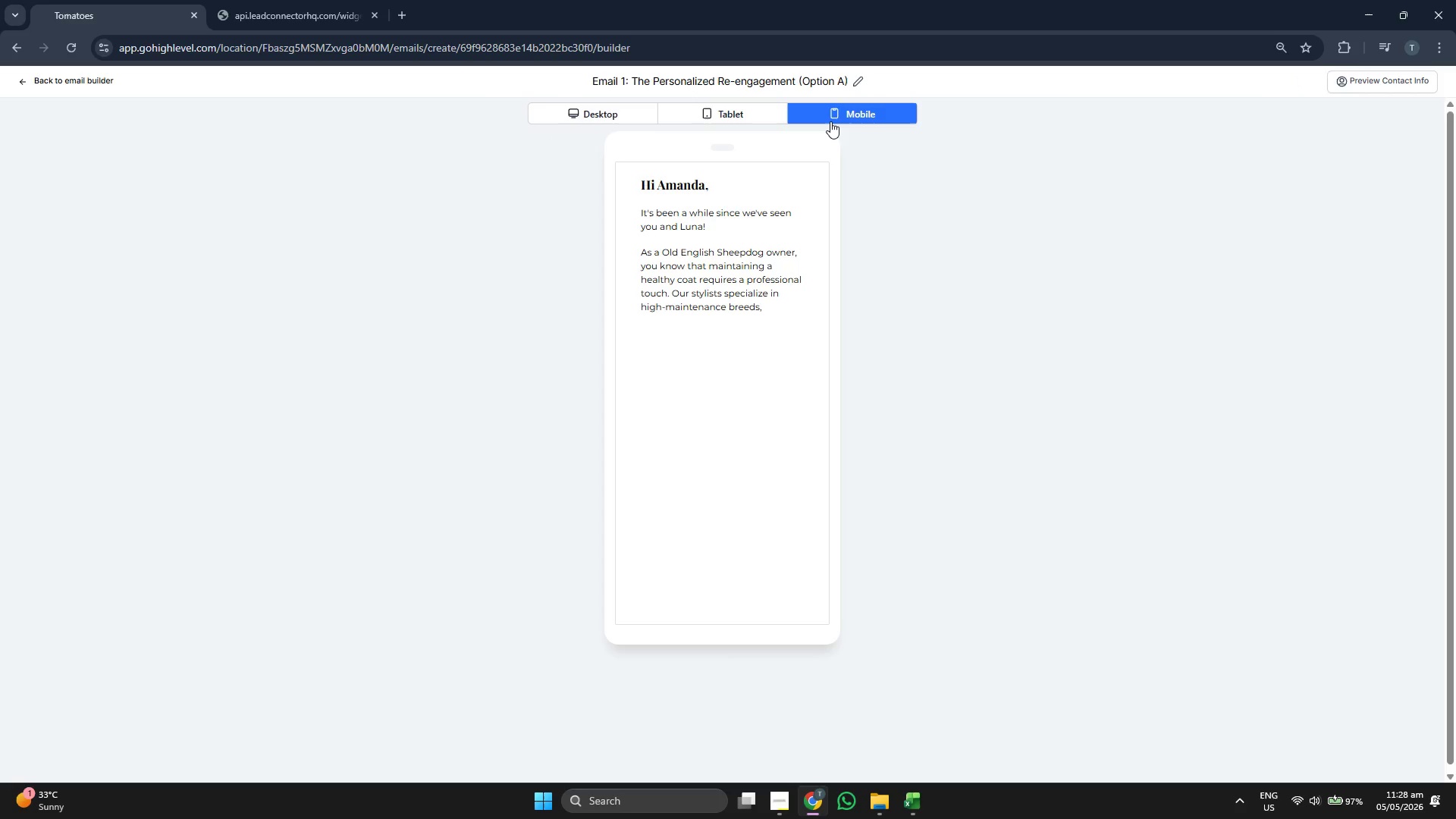 
double_click([612, 108])
 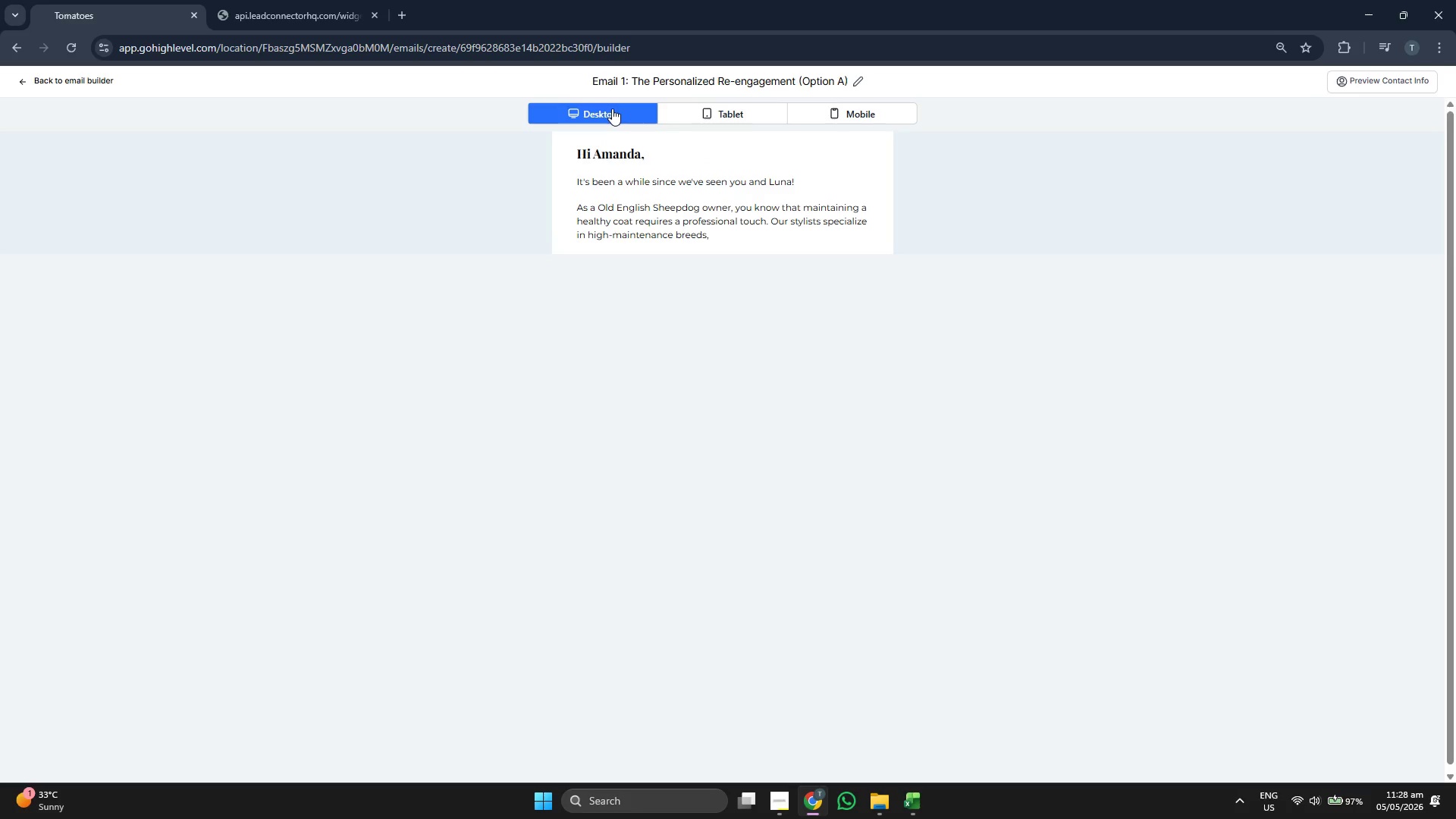 
wait(5.23)
 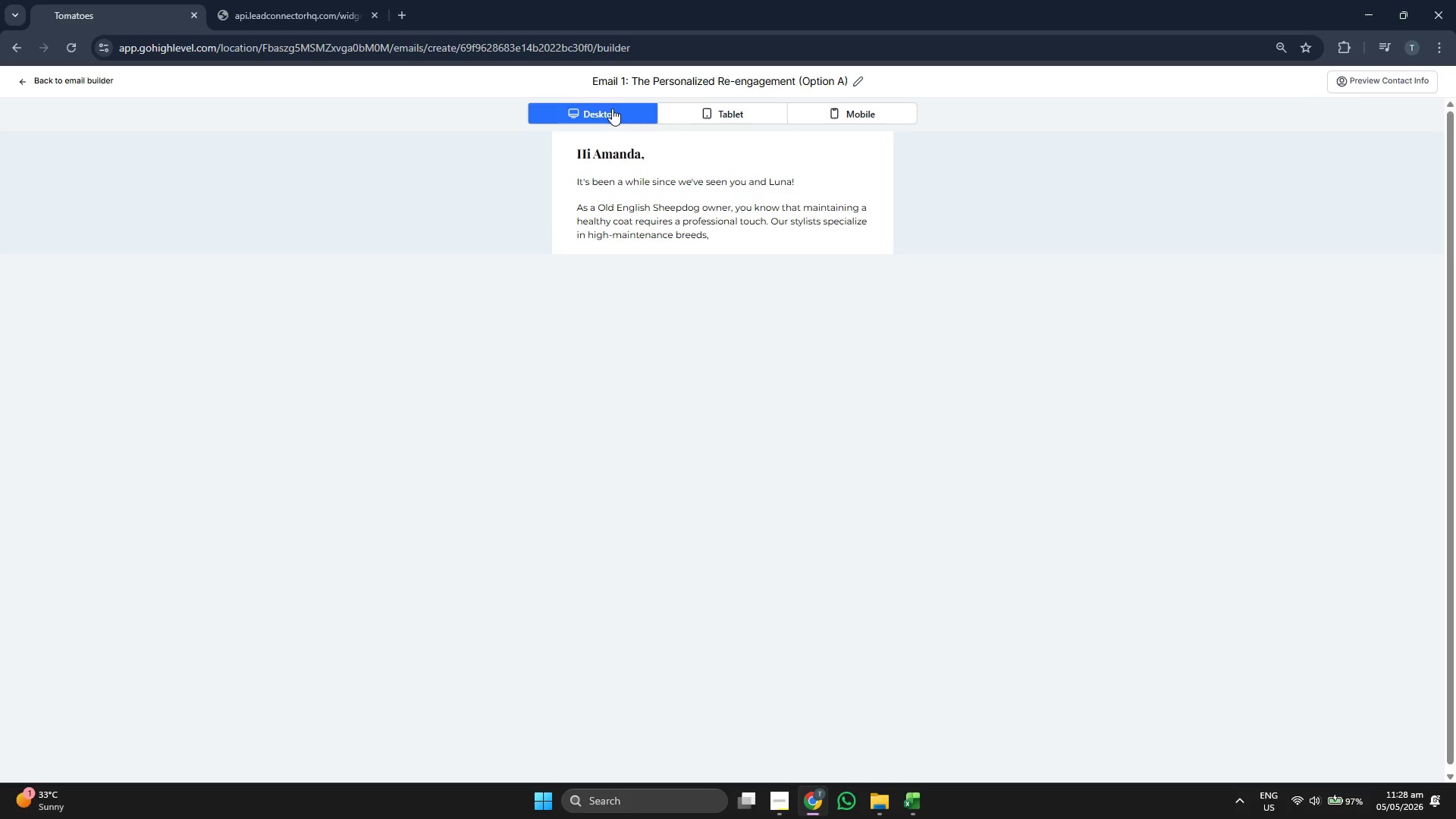 
left_click([722, 110])
 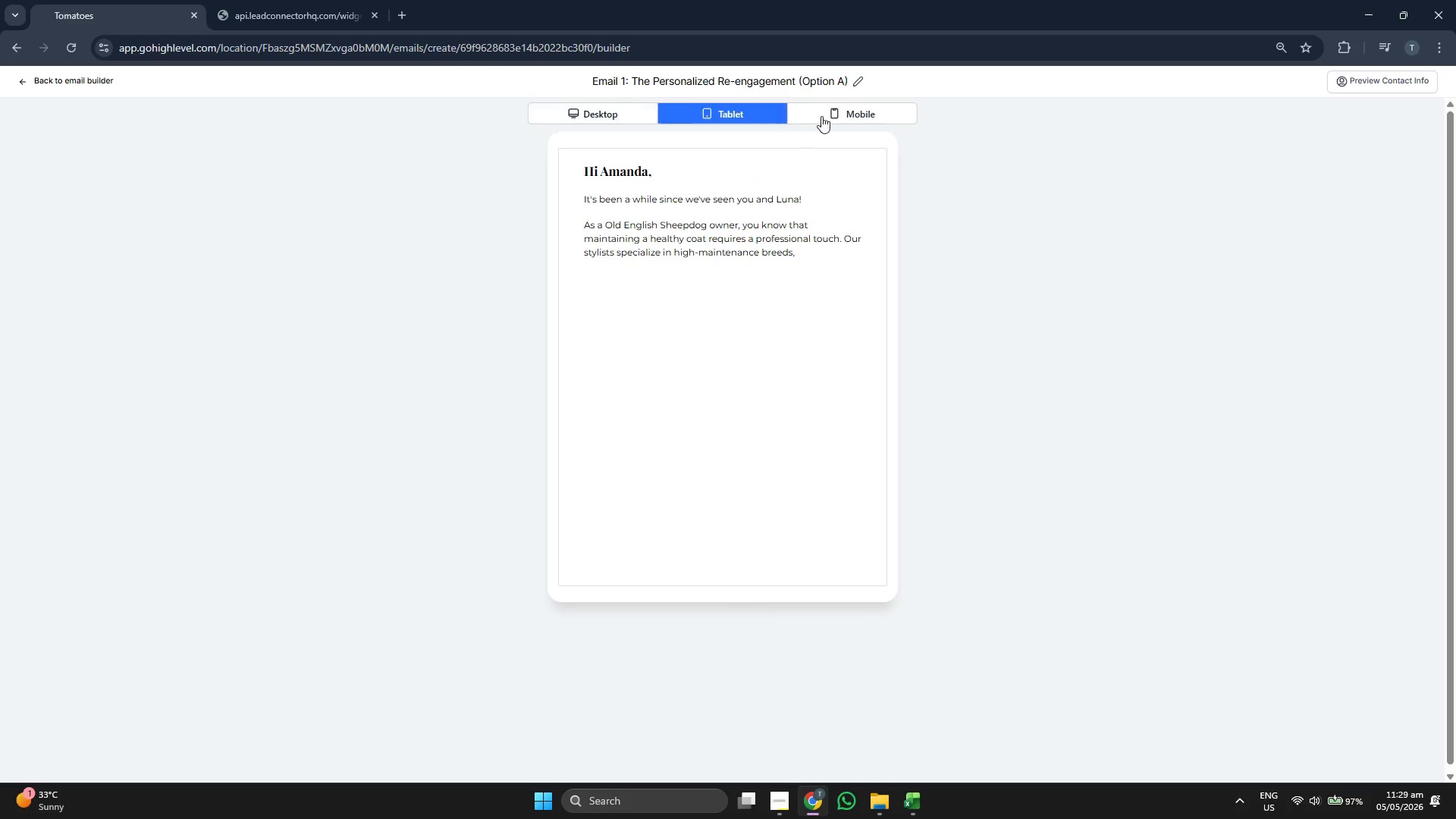 
left_click([830, 112])
 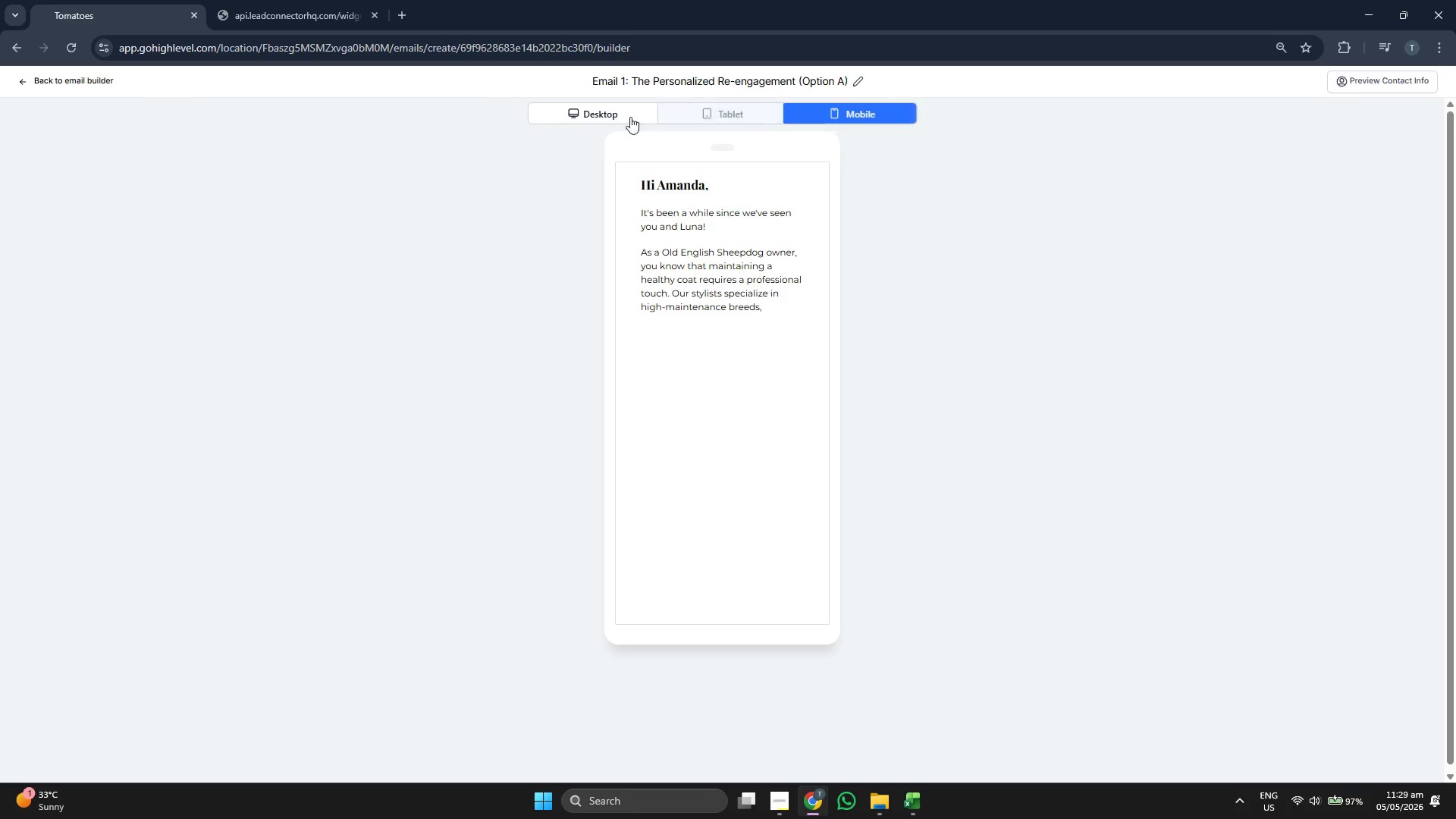 
left_click([617, 118])
 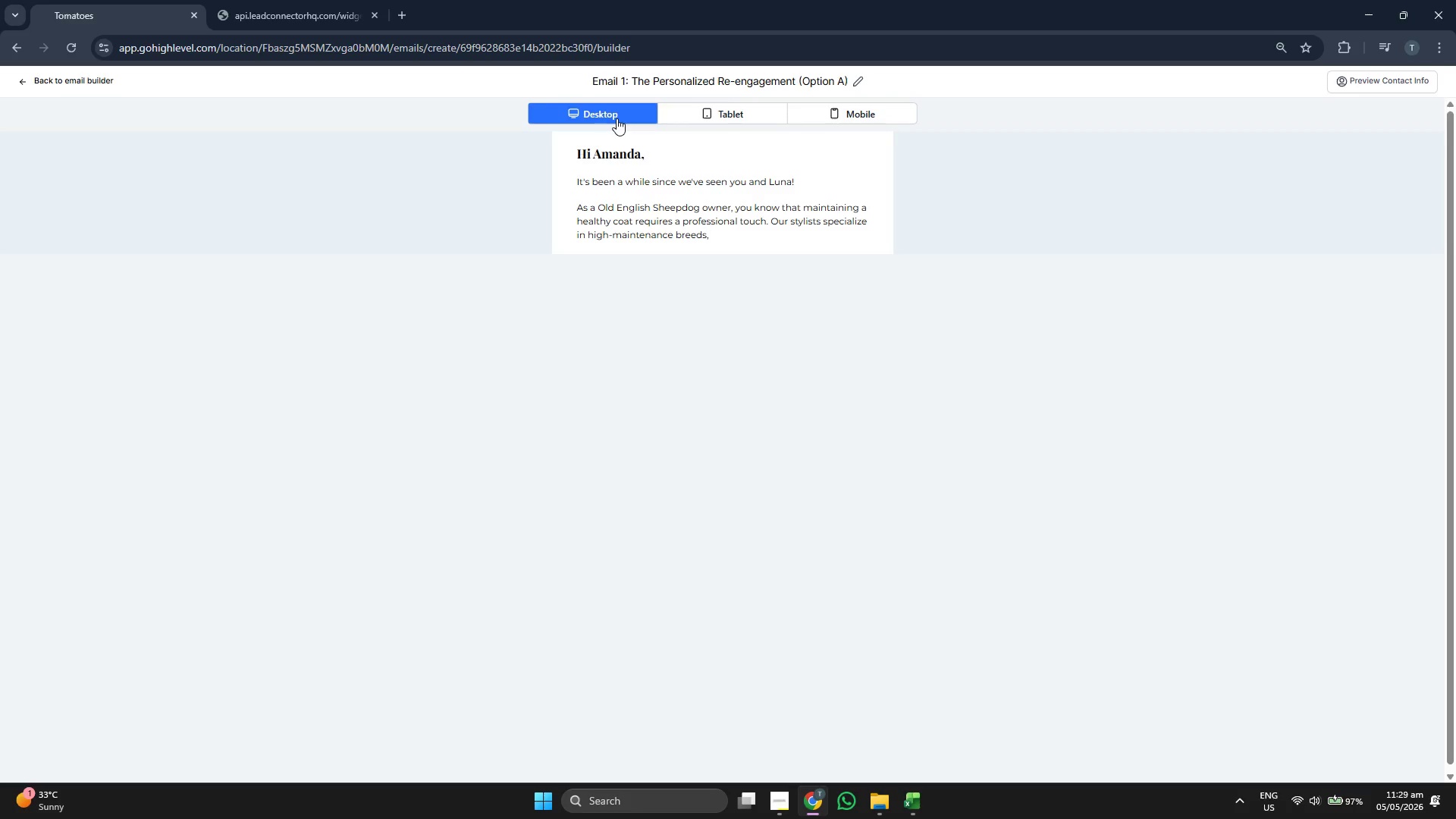 
left_click([708, 116])
 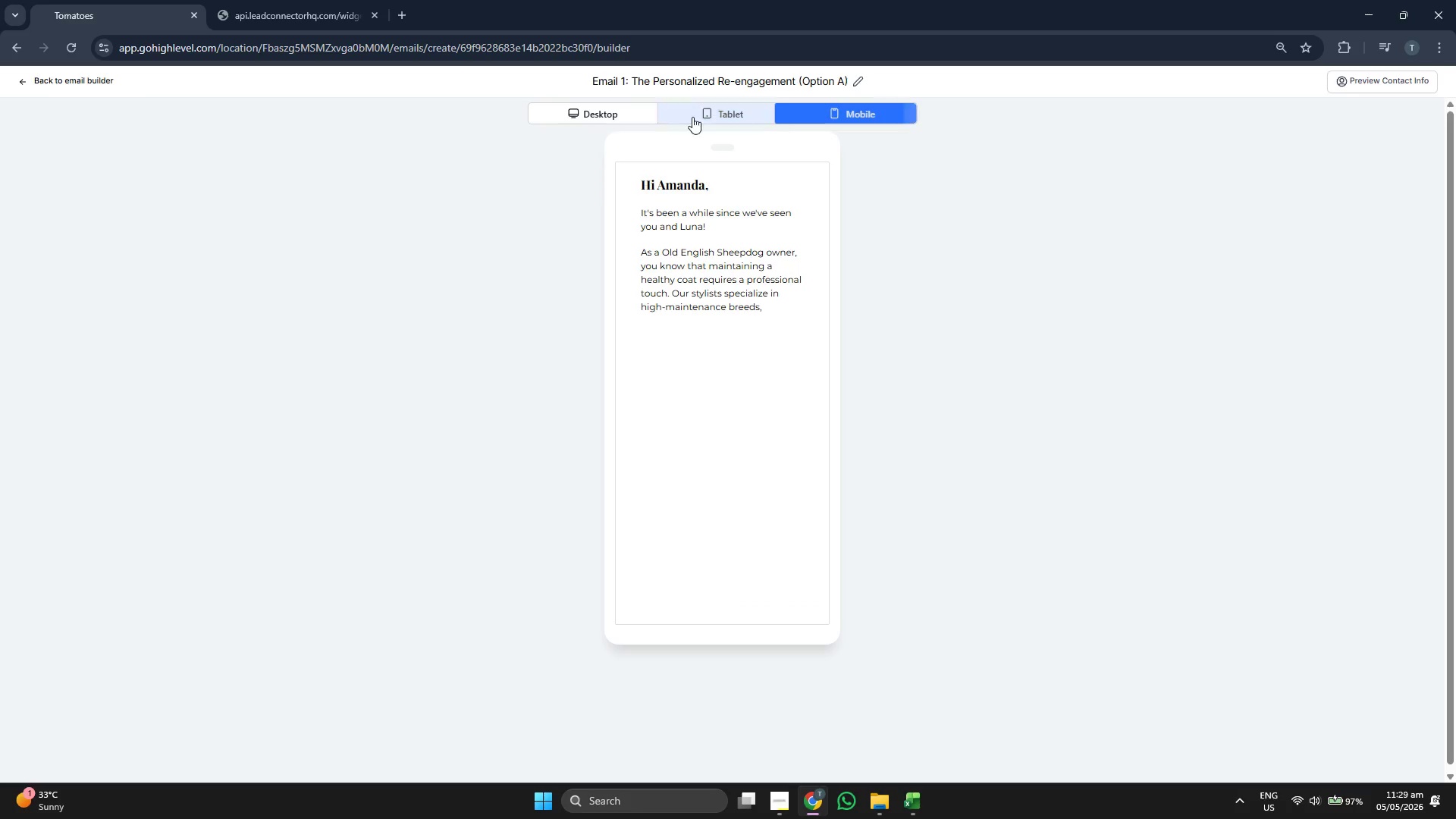 
left_click([604, 109])
 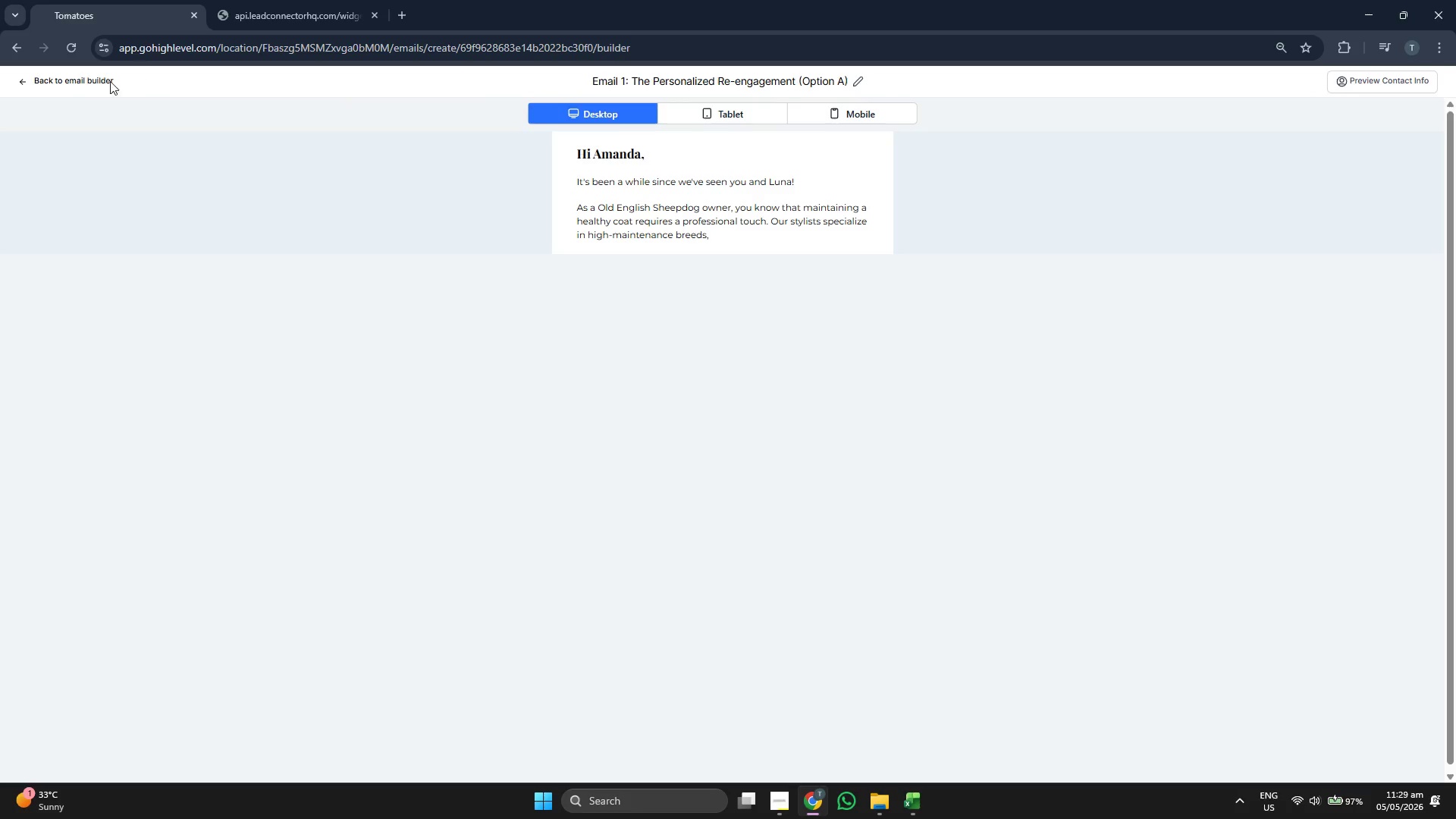 
left_click_drag(start_coordinate=[76, 75], to_coordinate=[76, 79])
 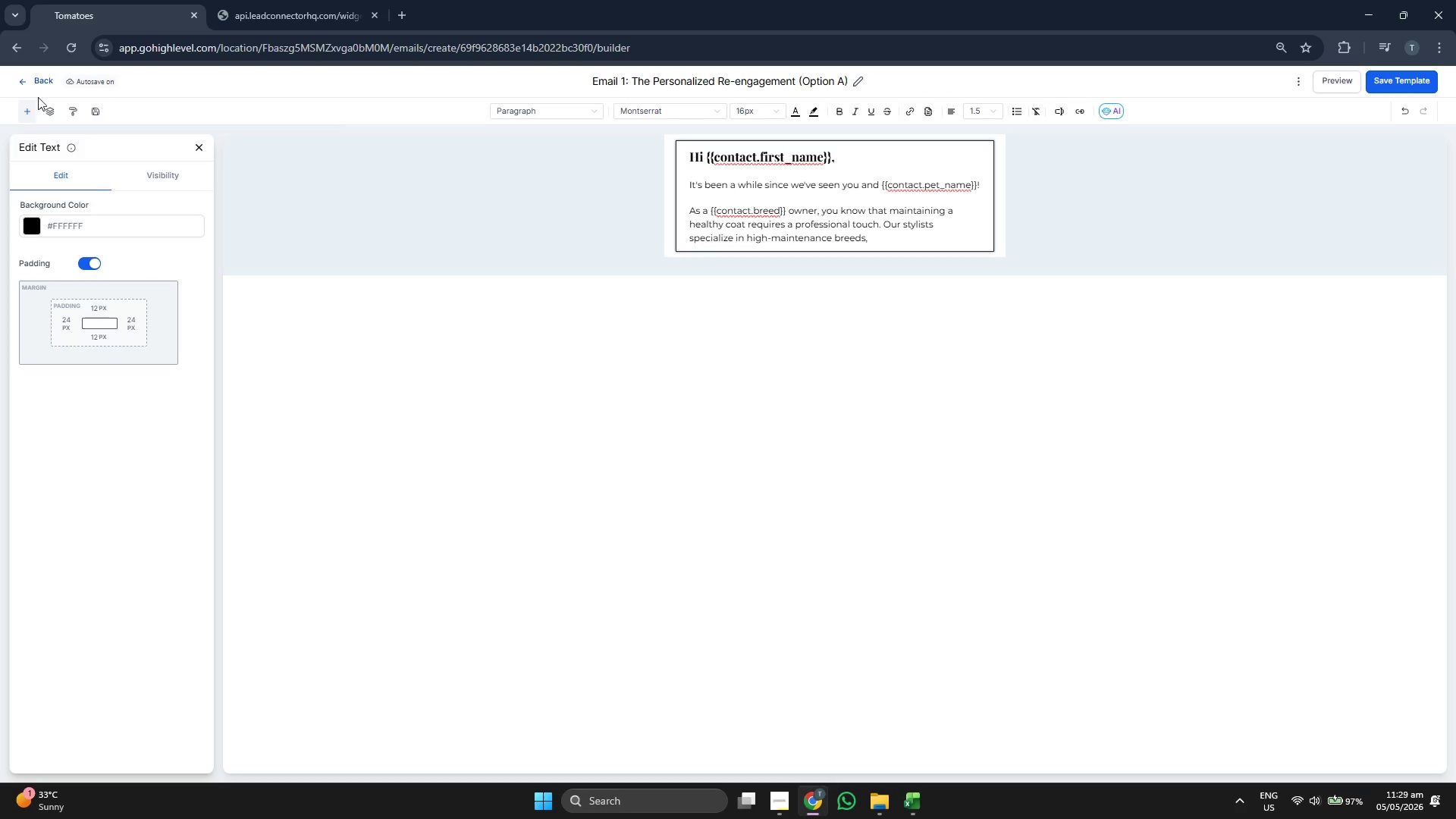 
left_click([38, 83])
 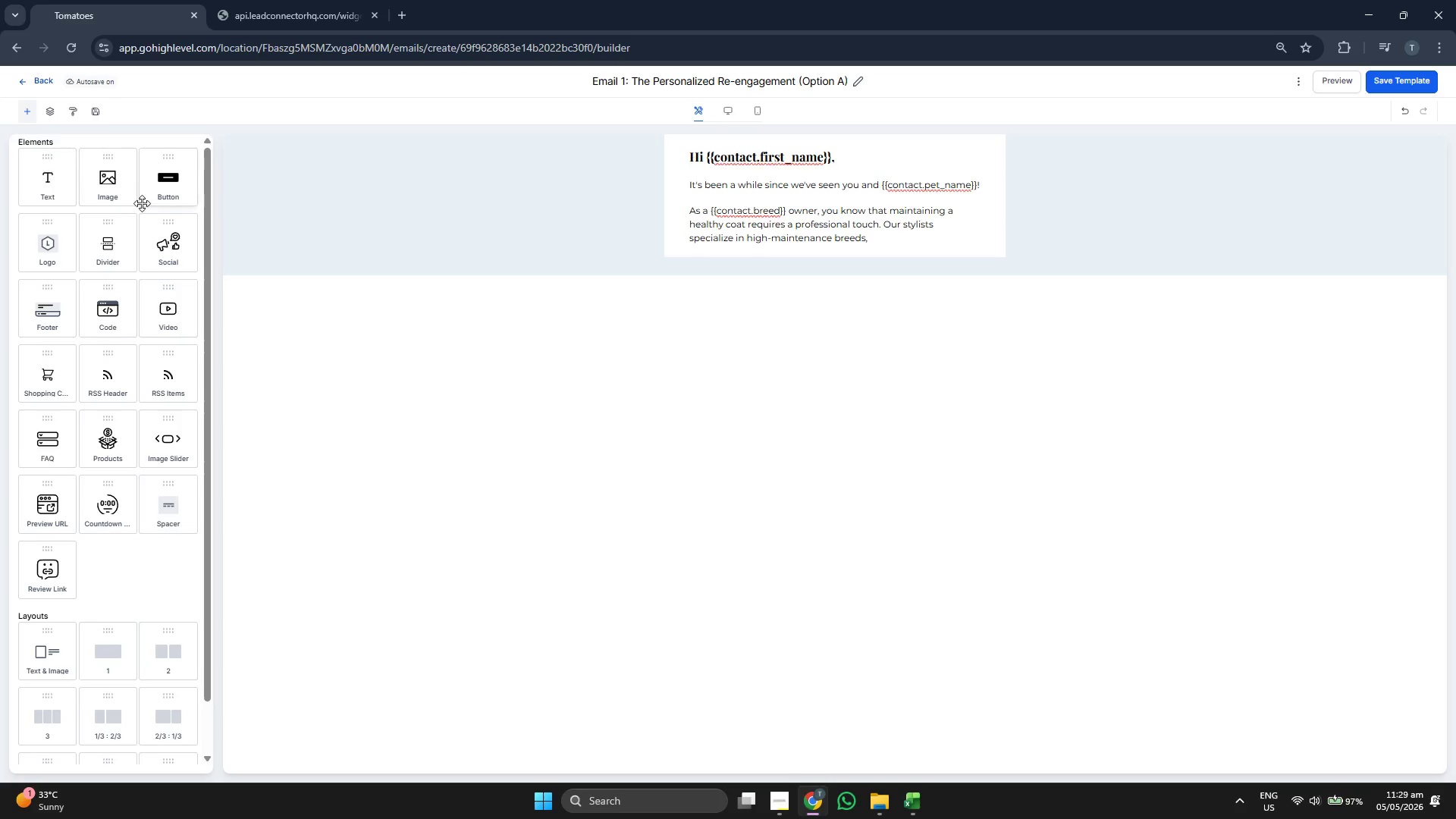 
mouse_move([60, 130])
 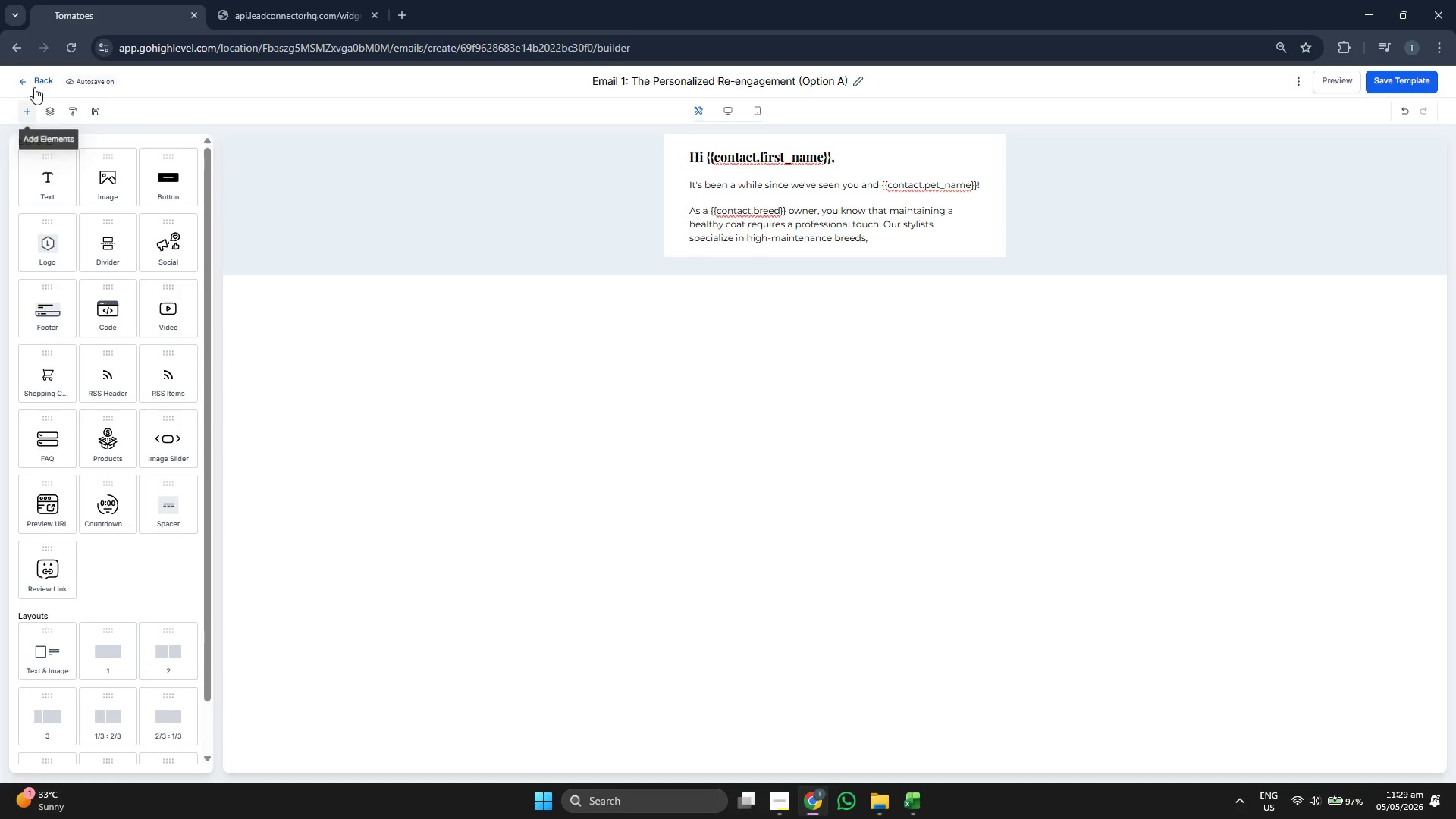 
left_click([39, 79])
 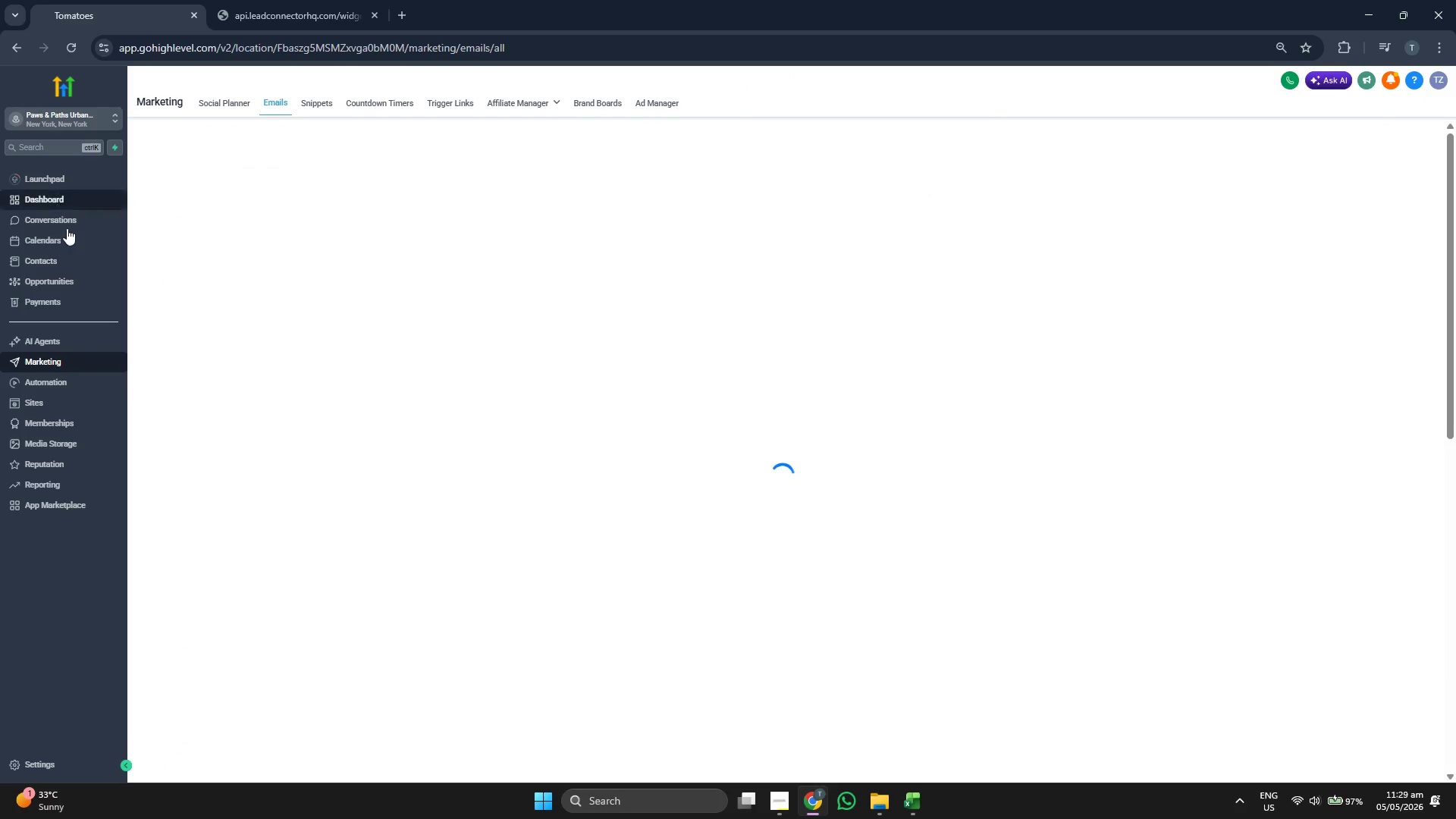 
left_click([74, 263])
 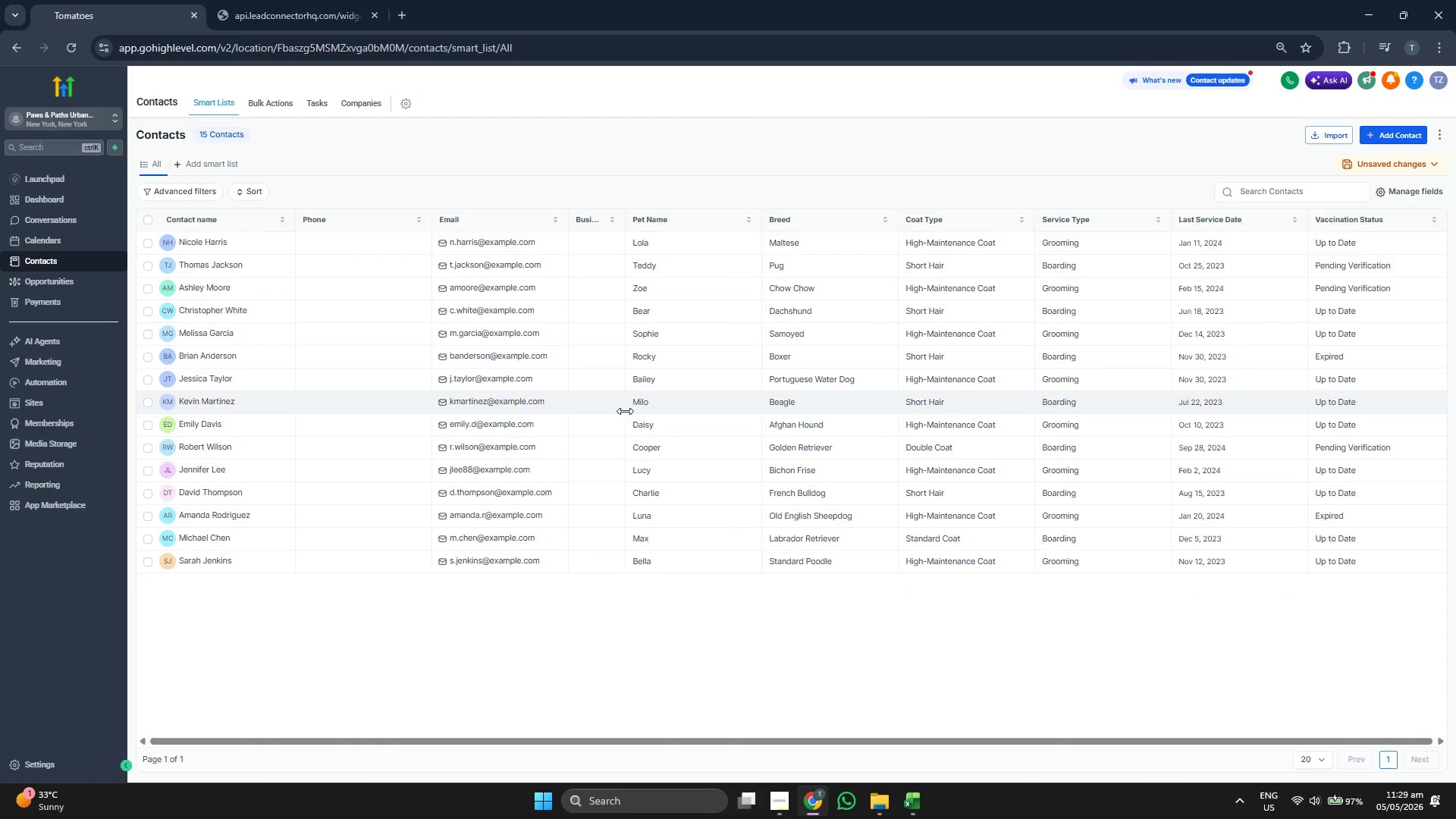 
wait(10.51)
 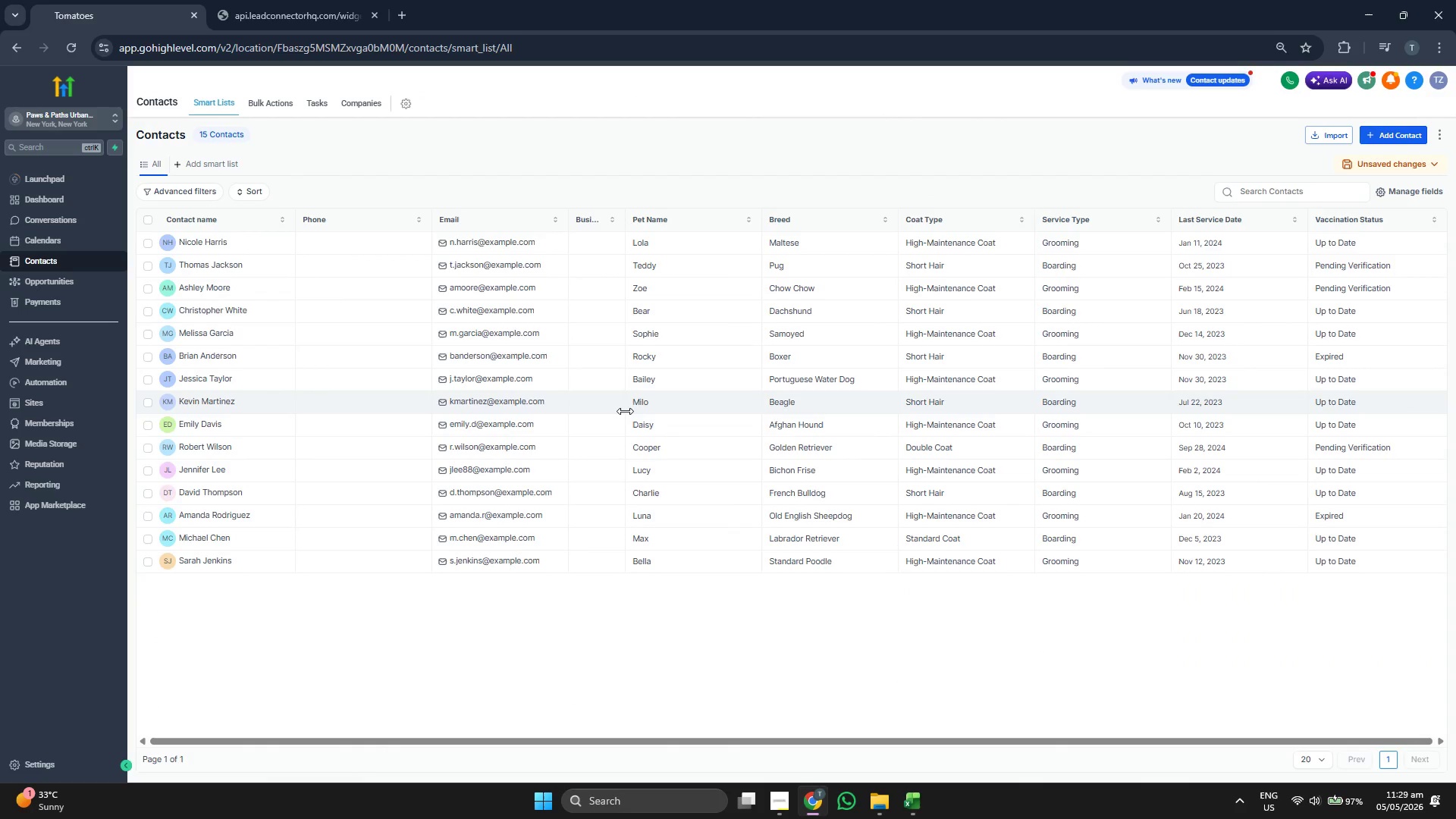 
left_click([71, 756])
 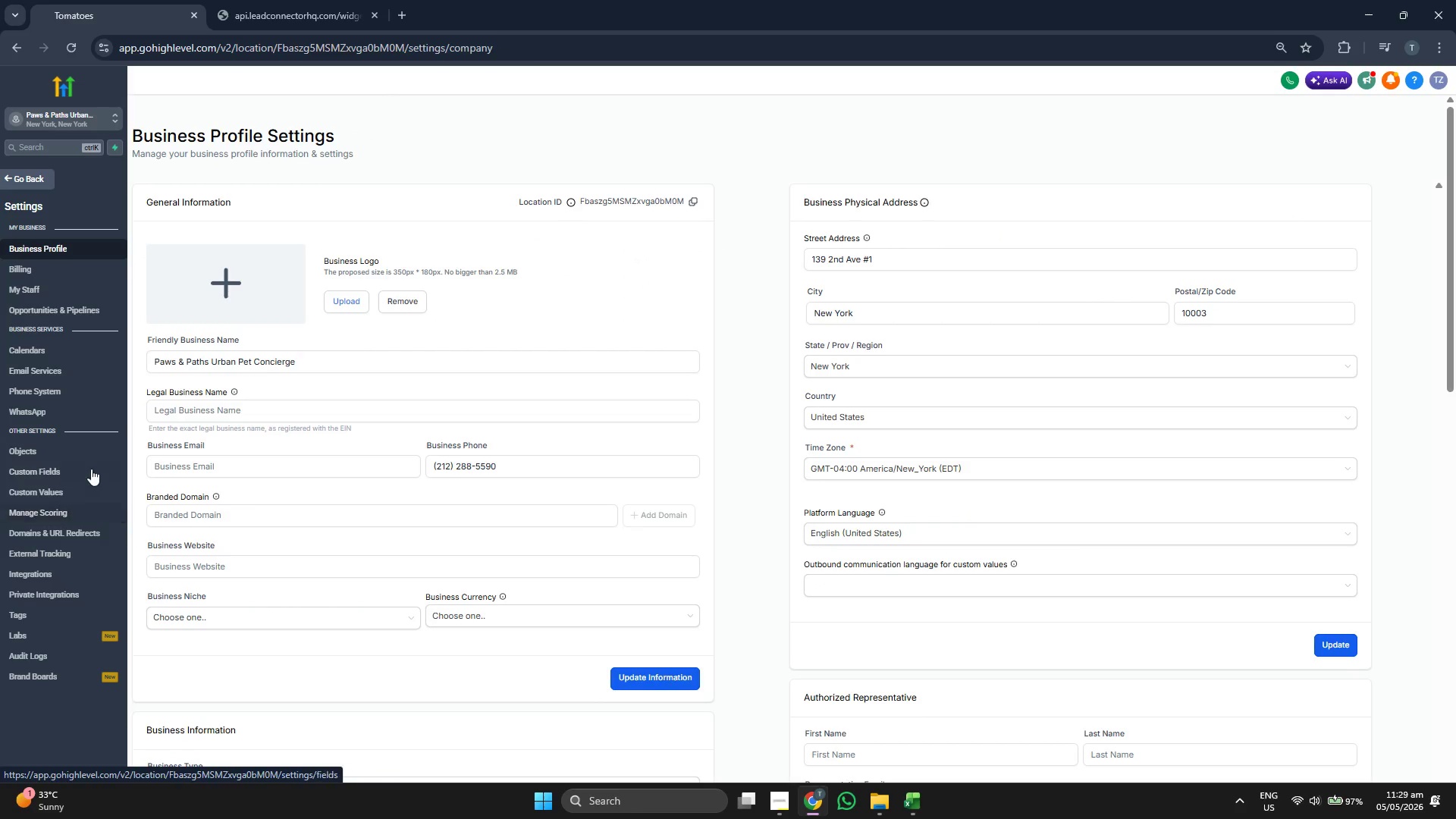 
wait(9.38)
 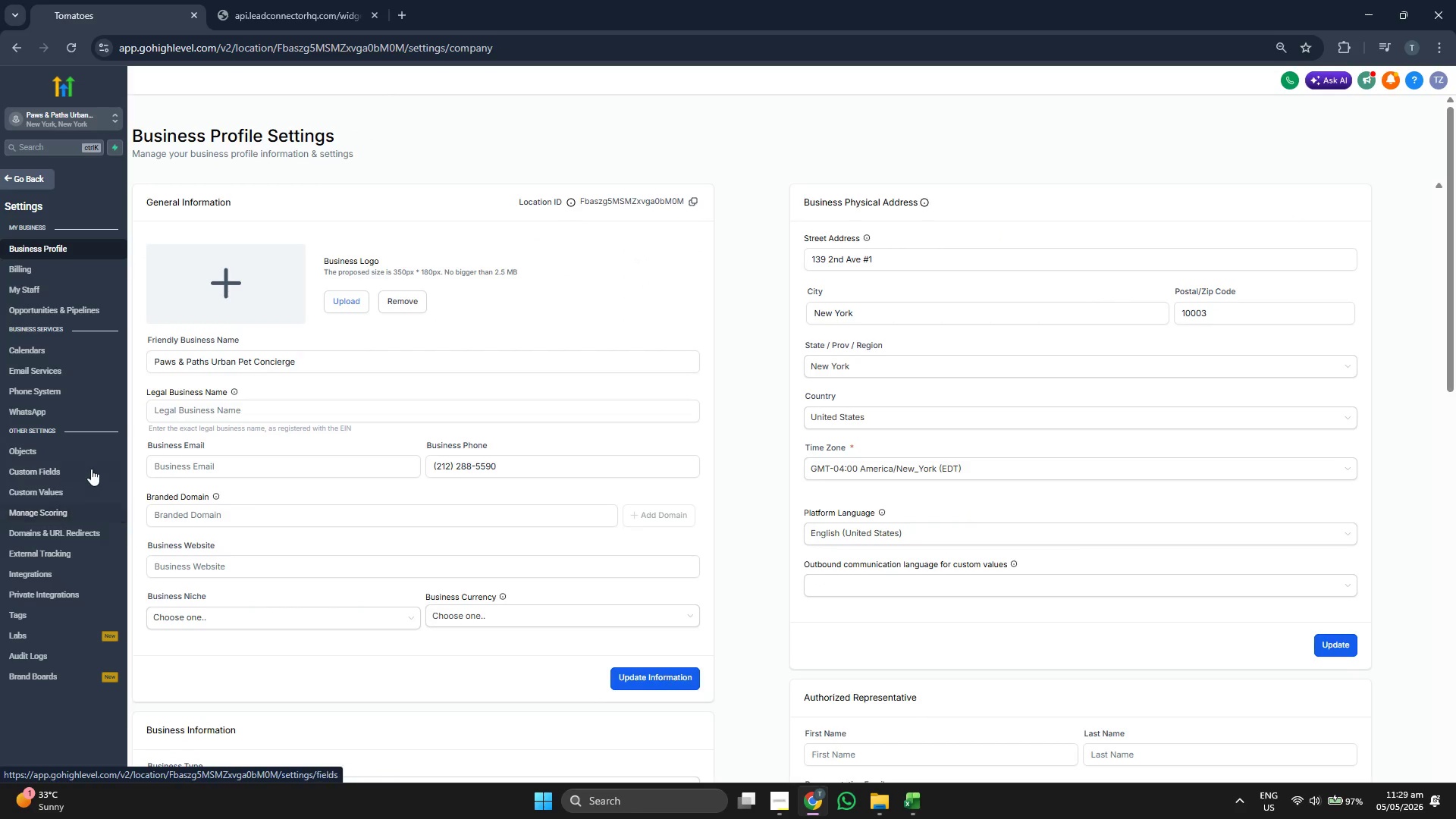 
scroll: coordinate [88, 415], scroll_direction: down, amount: 2.0
 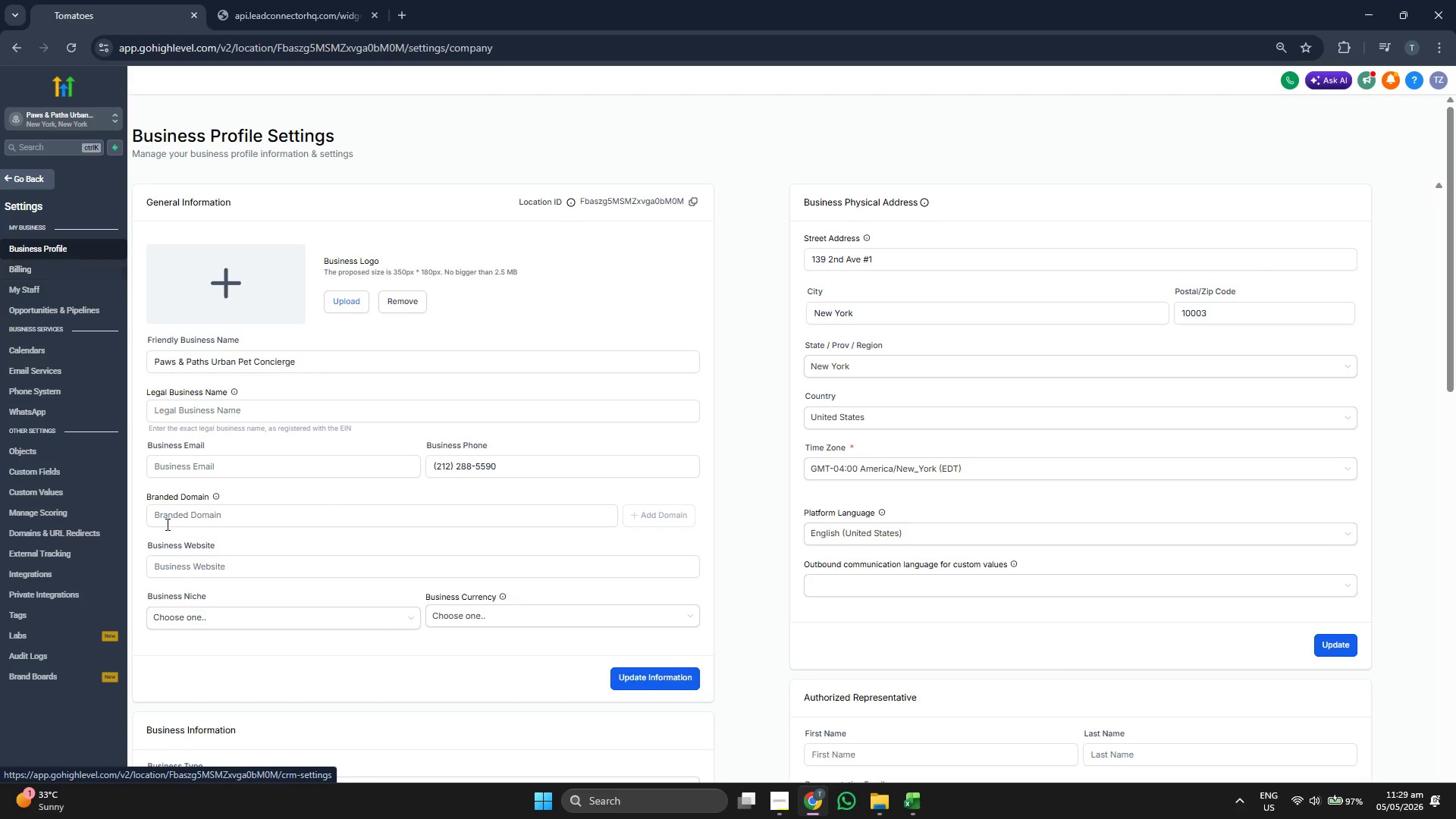 
left_click([61, 472])
 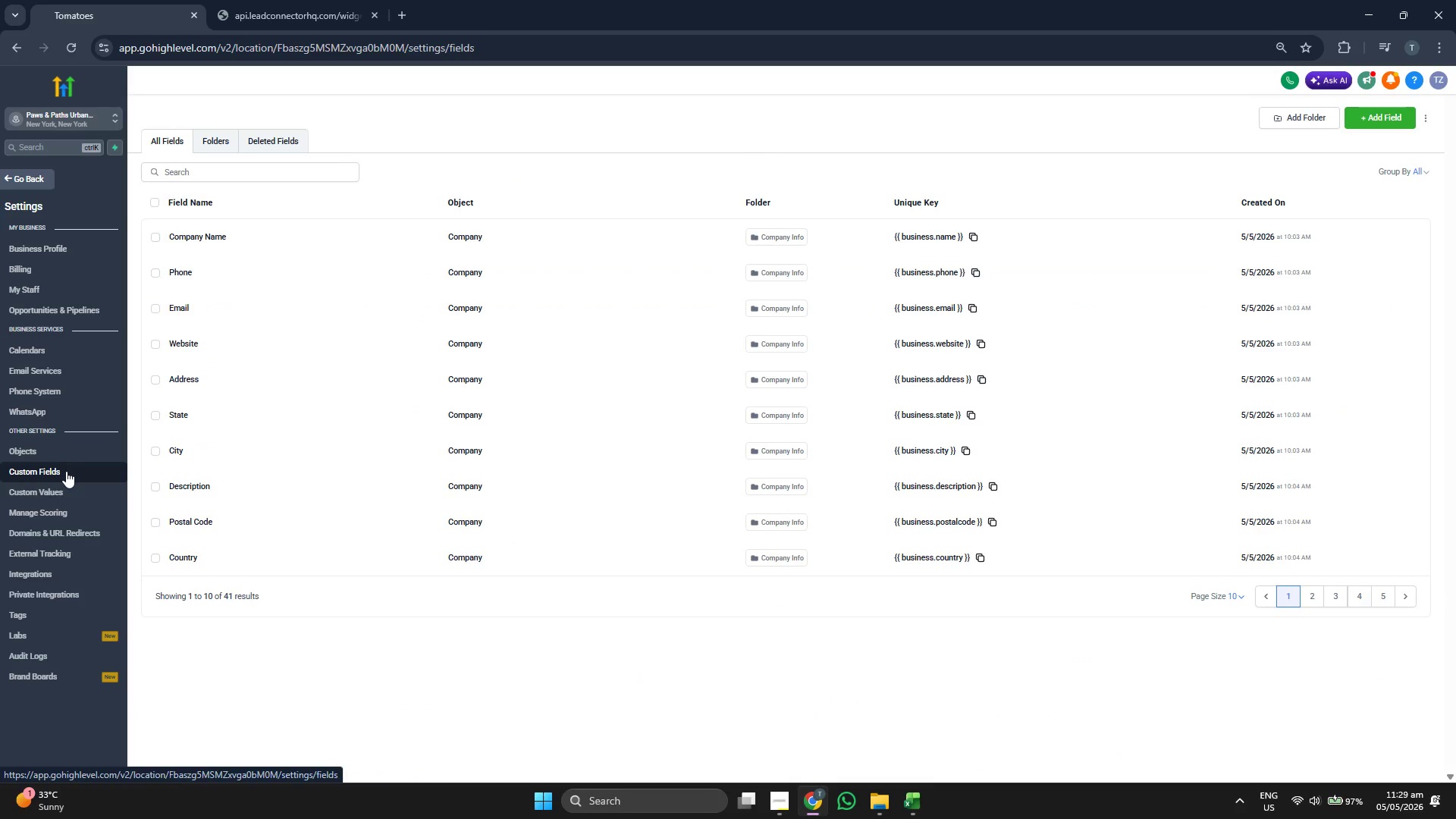 
wait(7.89)
 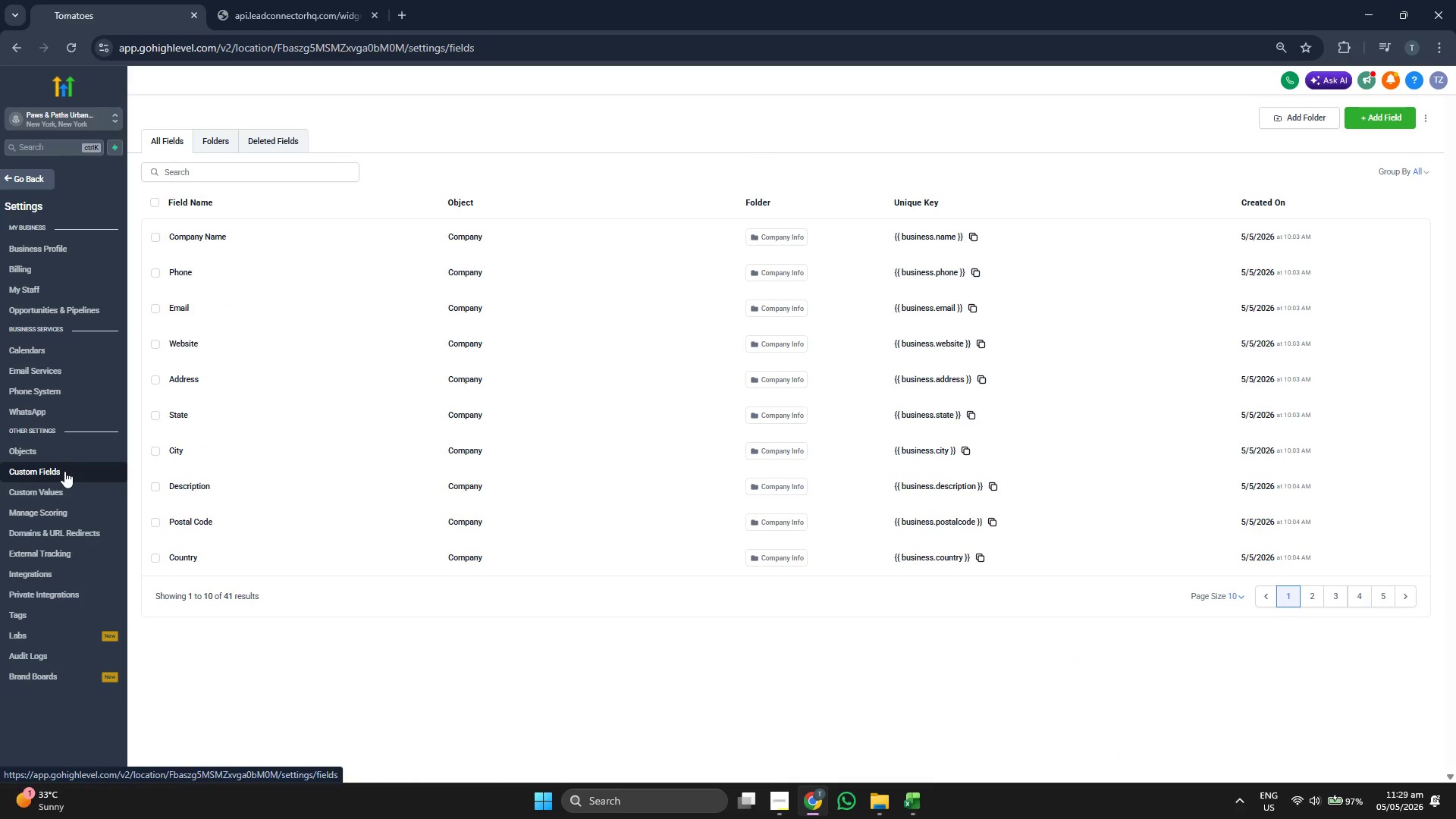 
left_click([1311, 588])
 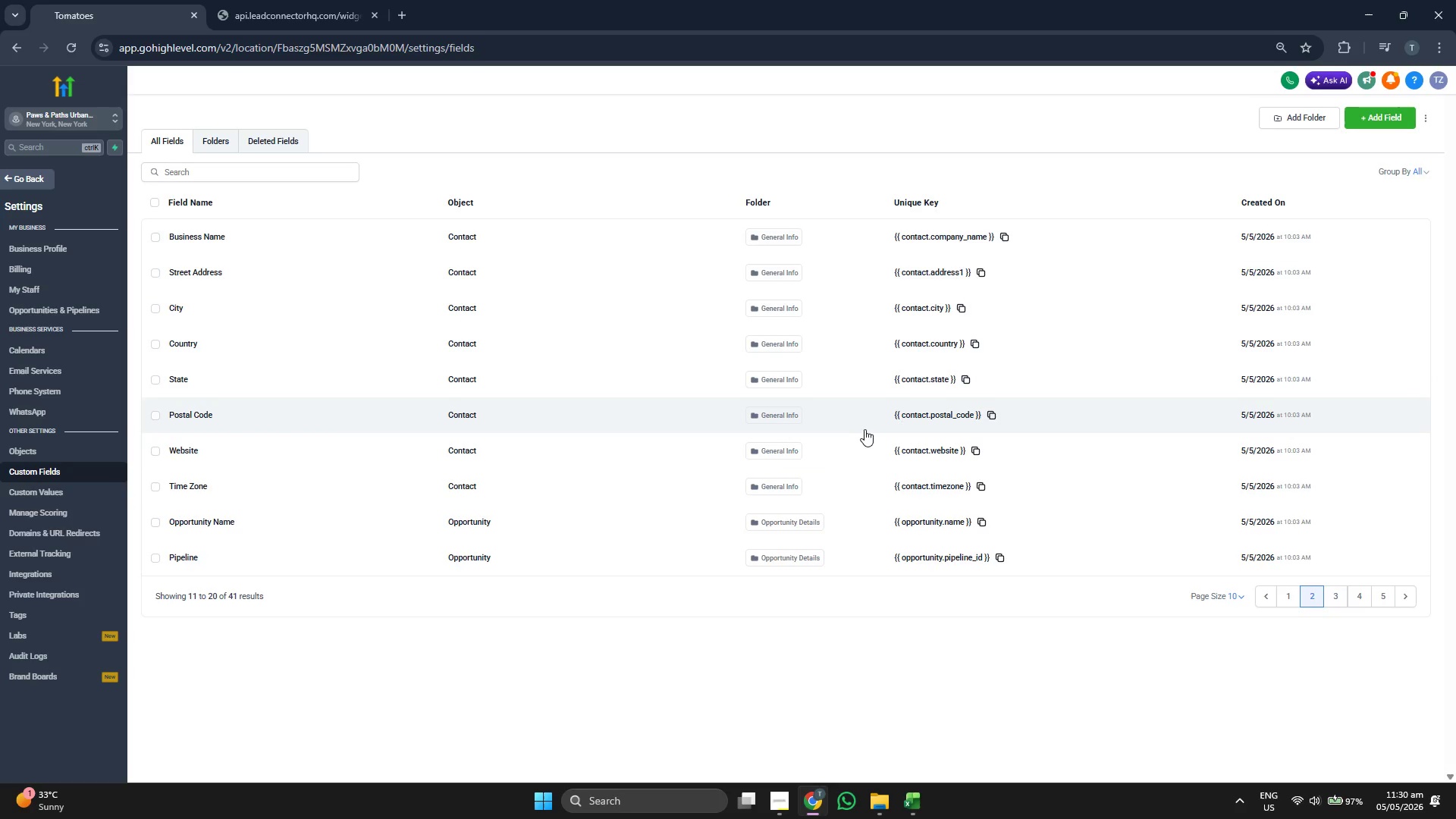 
wait(19.17)
 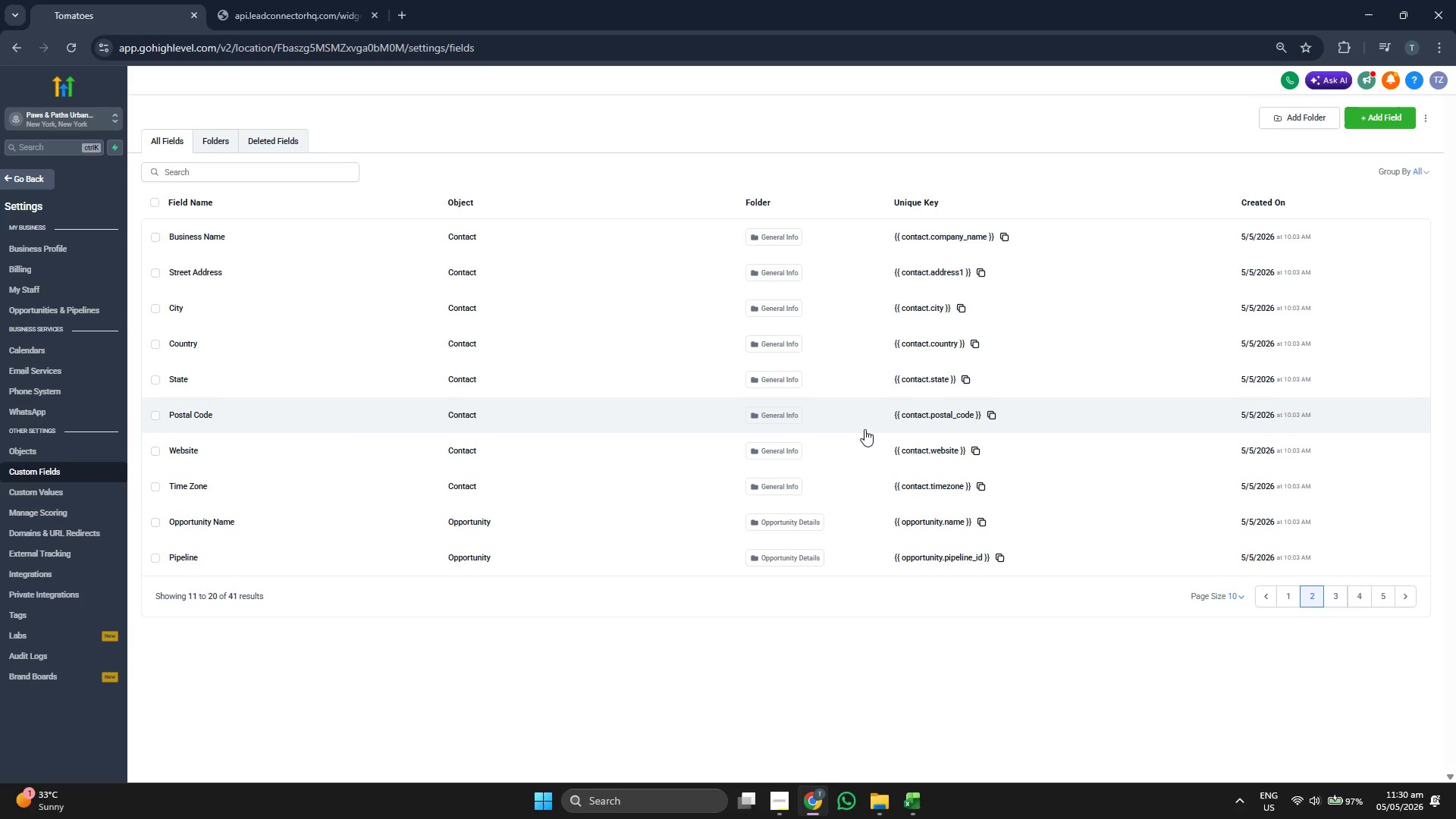 
left_click([1325, 596])
 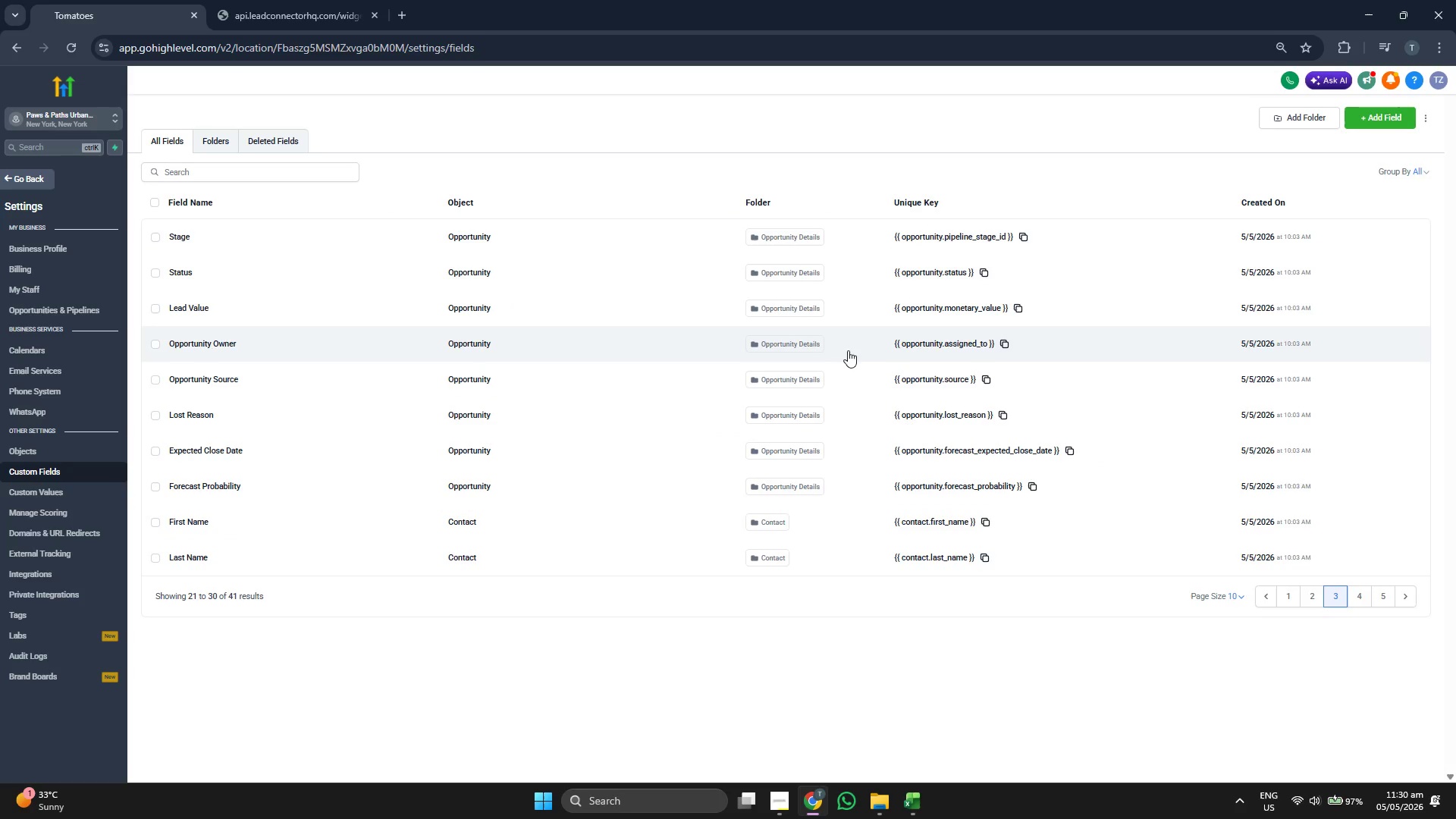 
wait(9.0)
 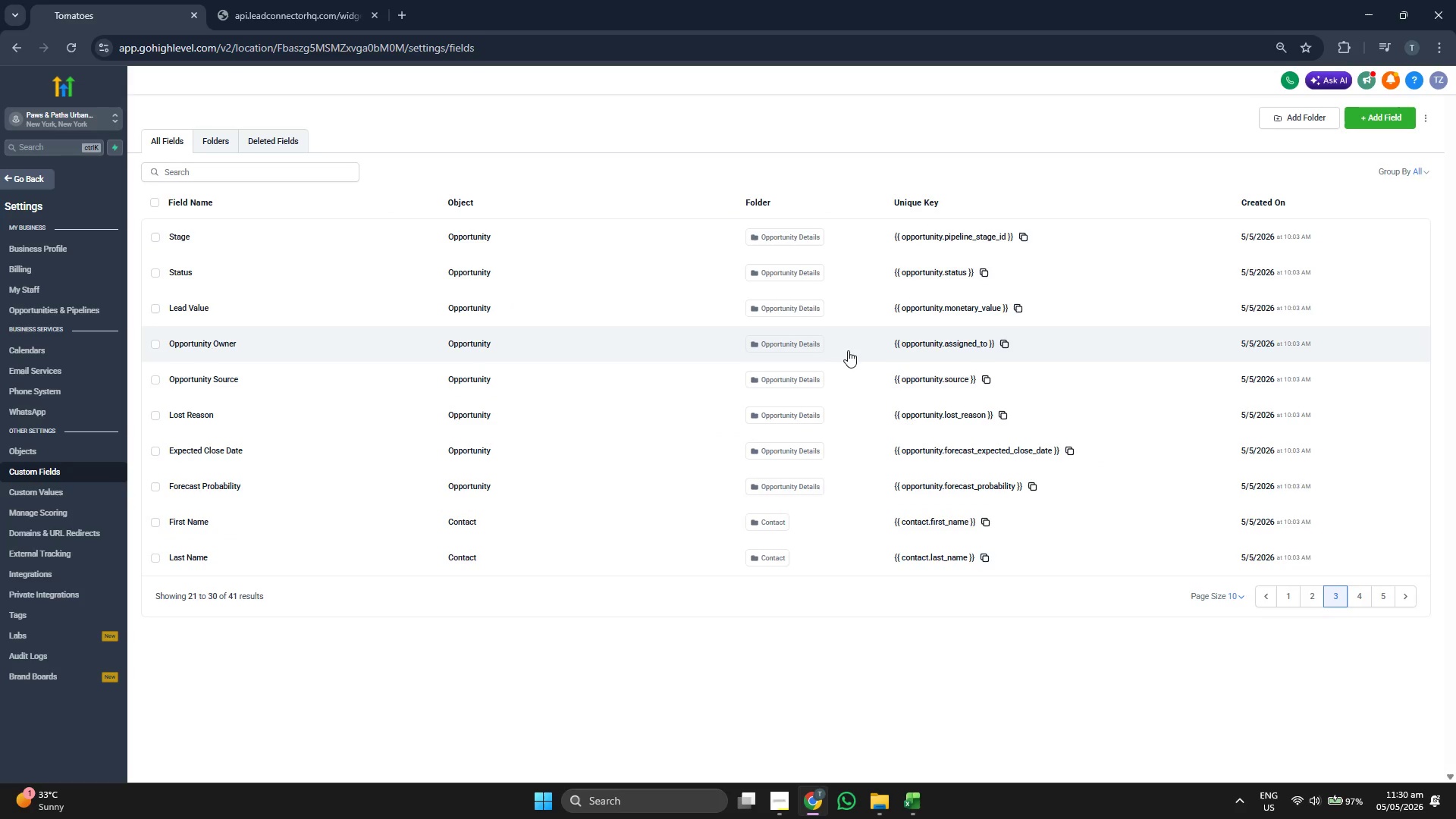 
left_click([1355, 589])
 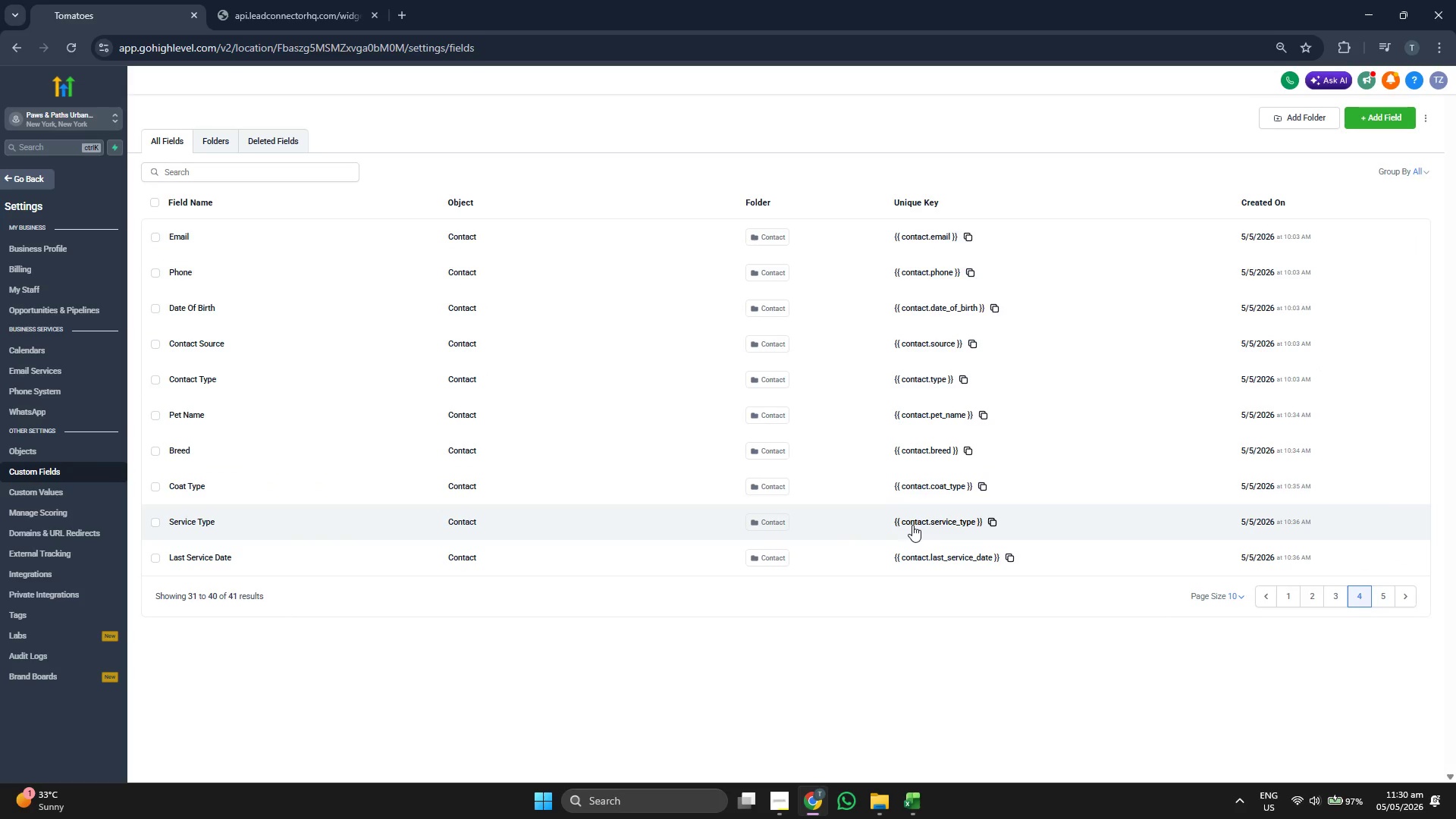 
wait(10.48)
 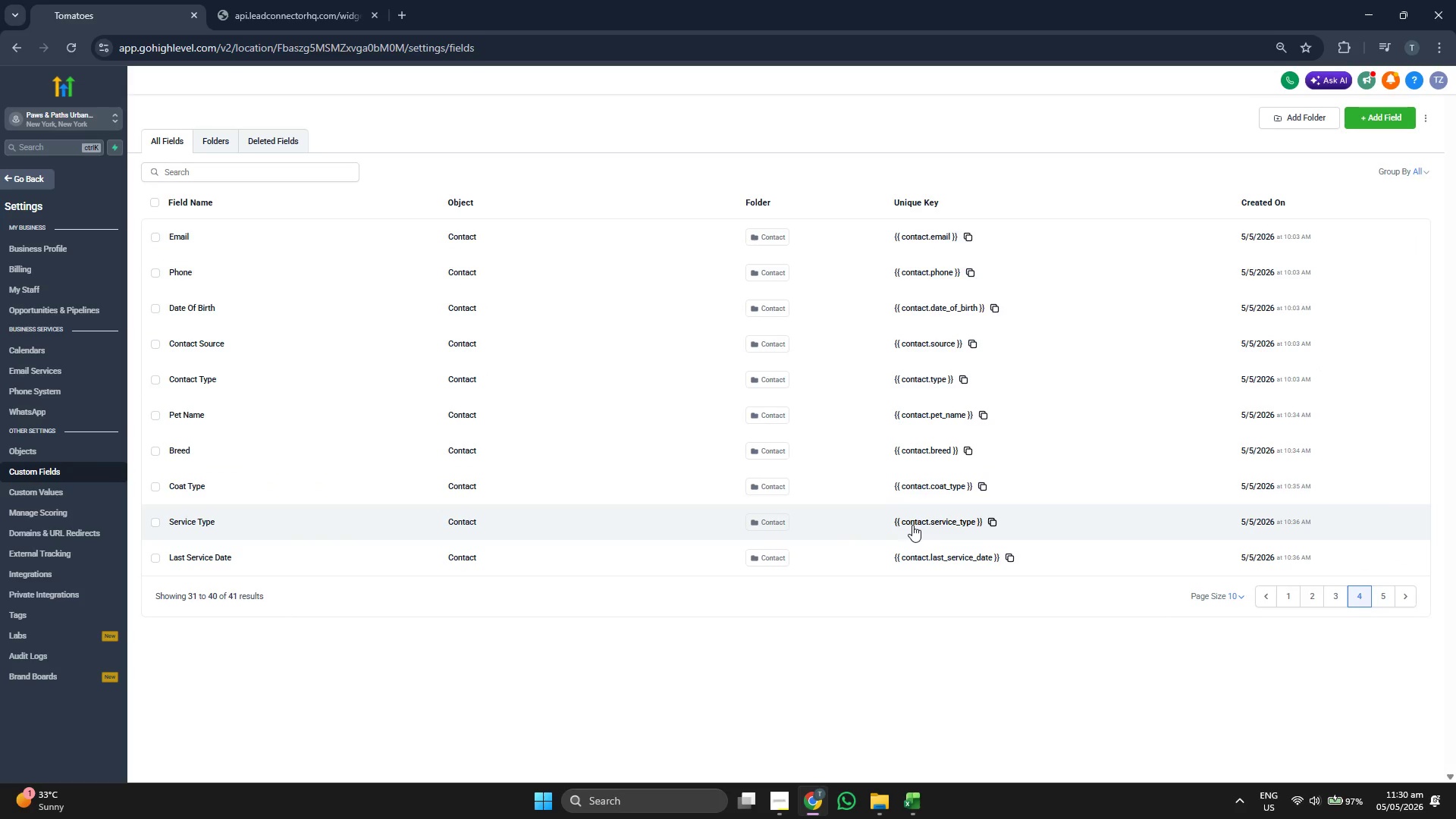 
left_click([1375, 594])
 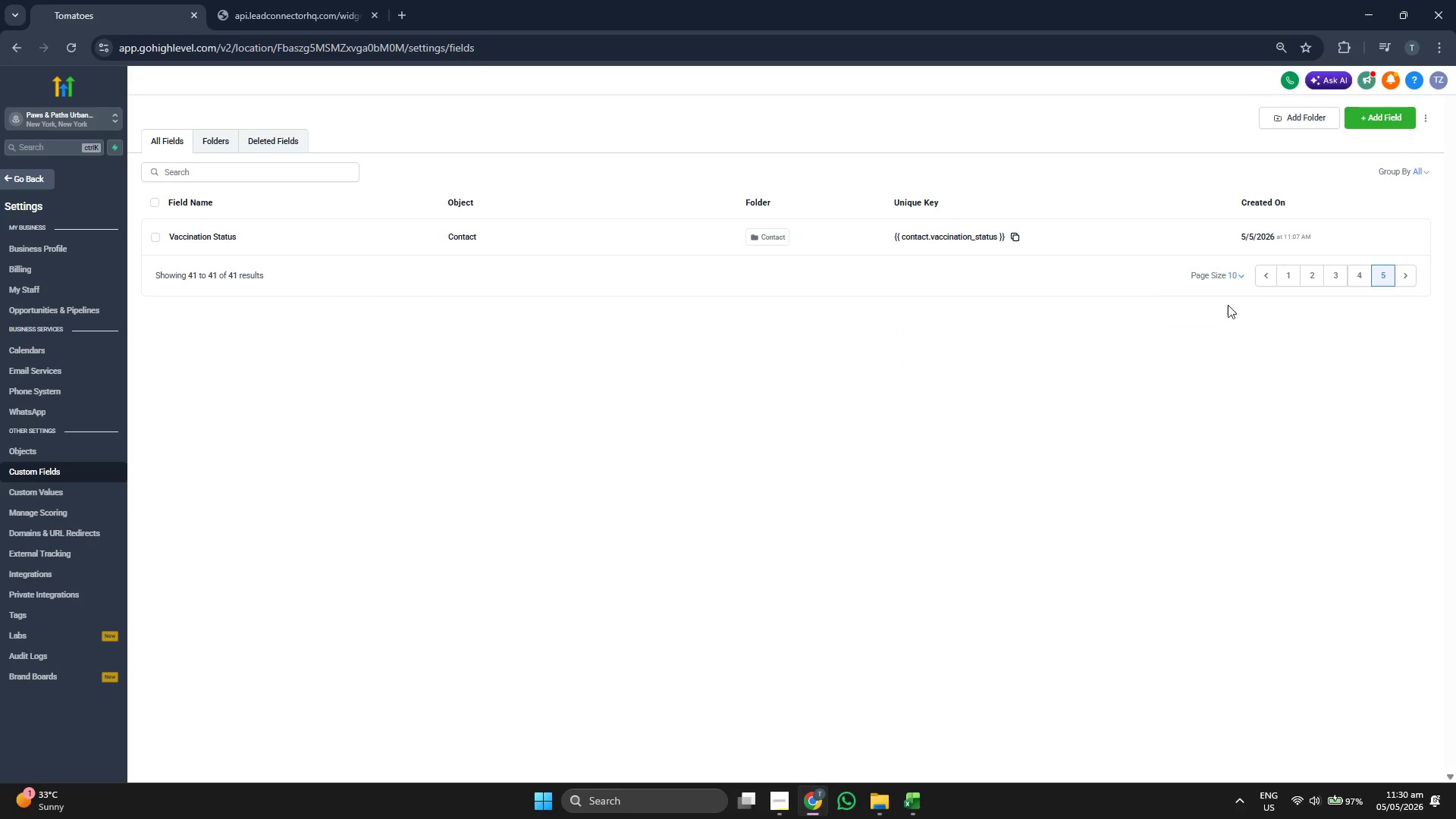 
left_click([1288, 280])
 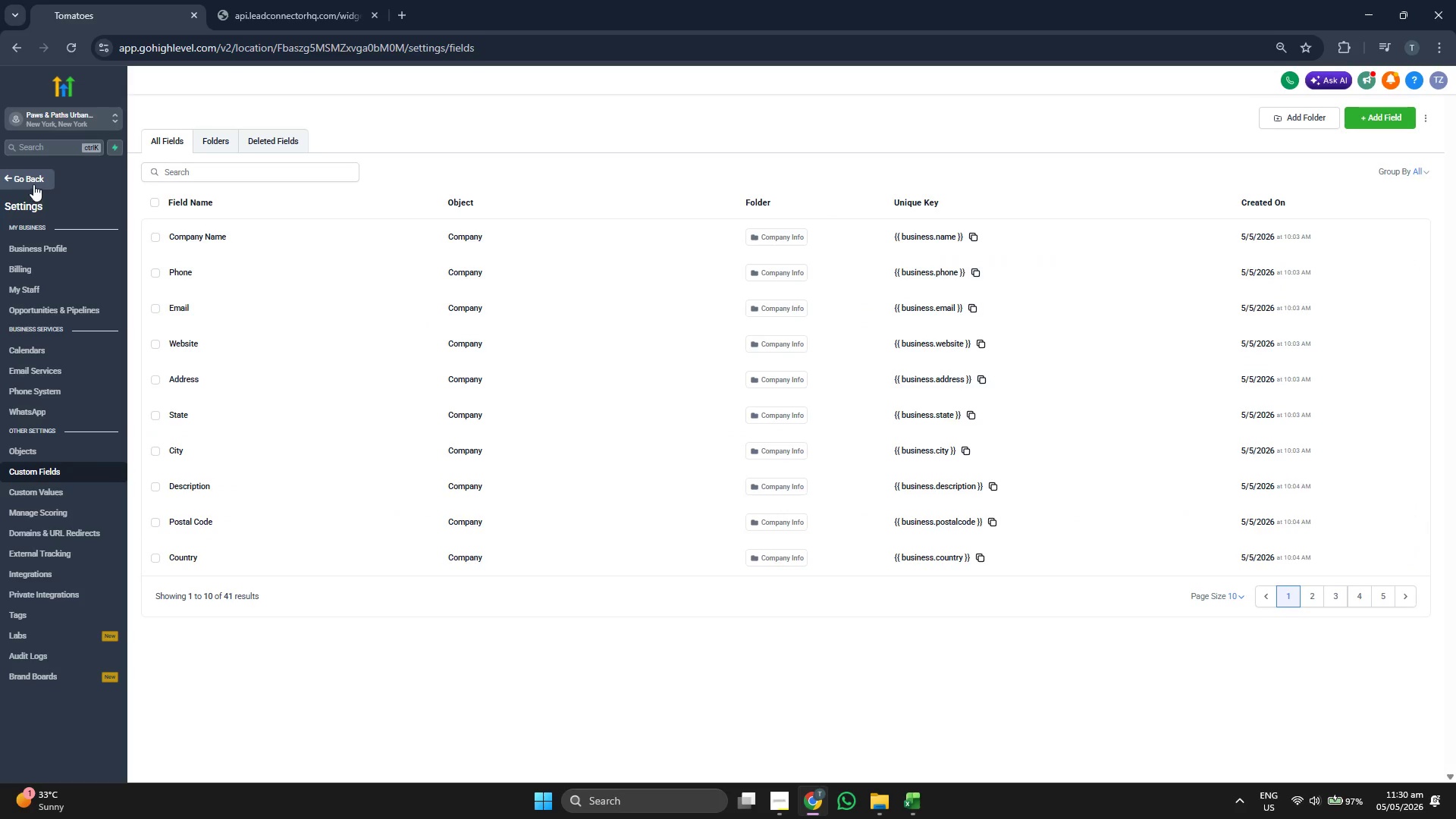 
left_click([33, 183])
 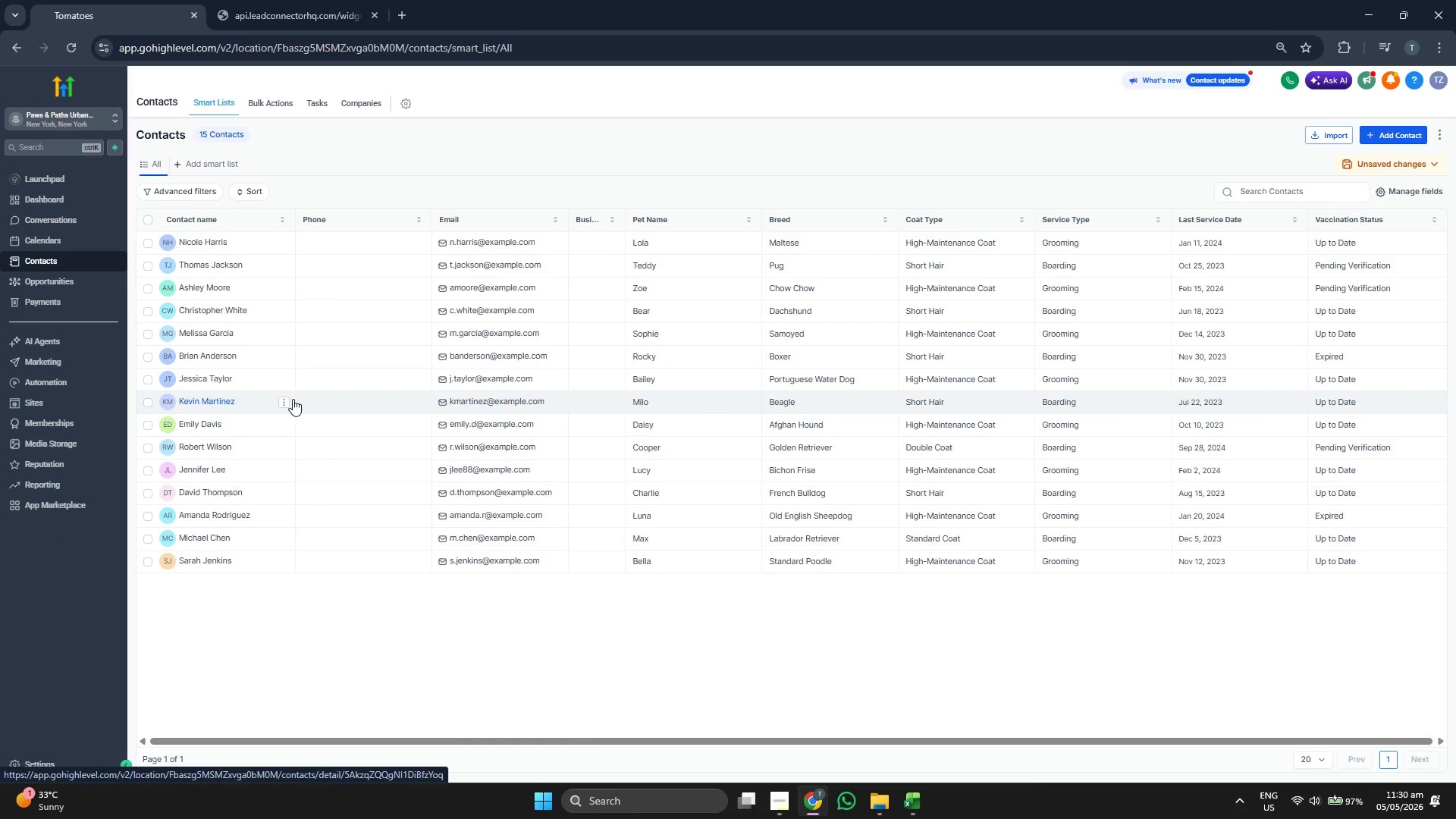 
wait(6.75)
 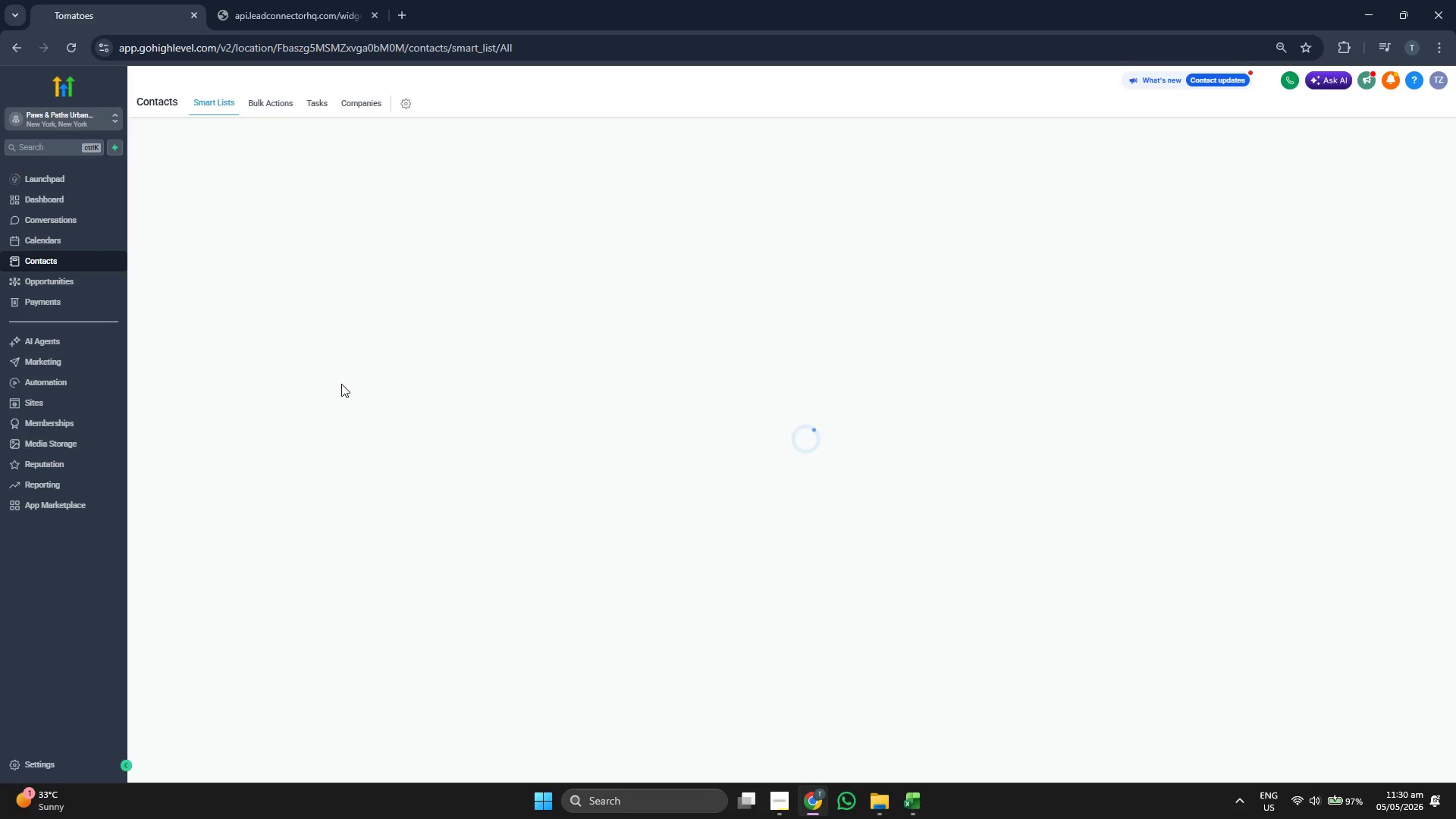 
left_click([67, 355])
 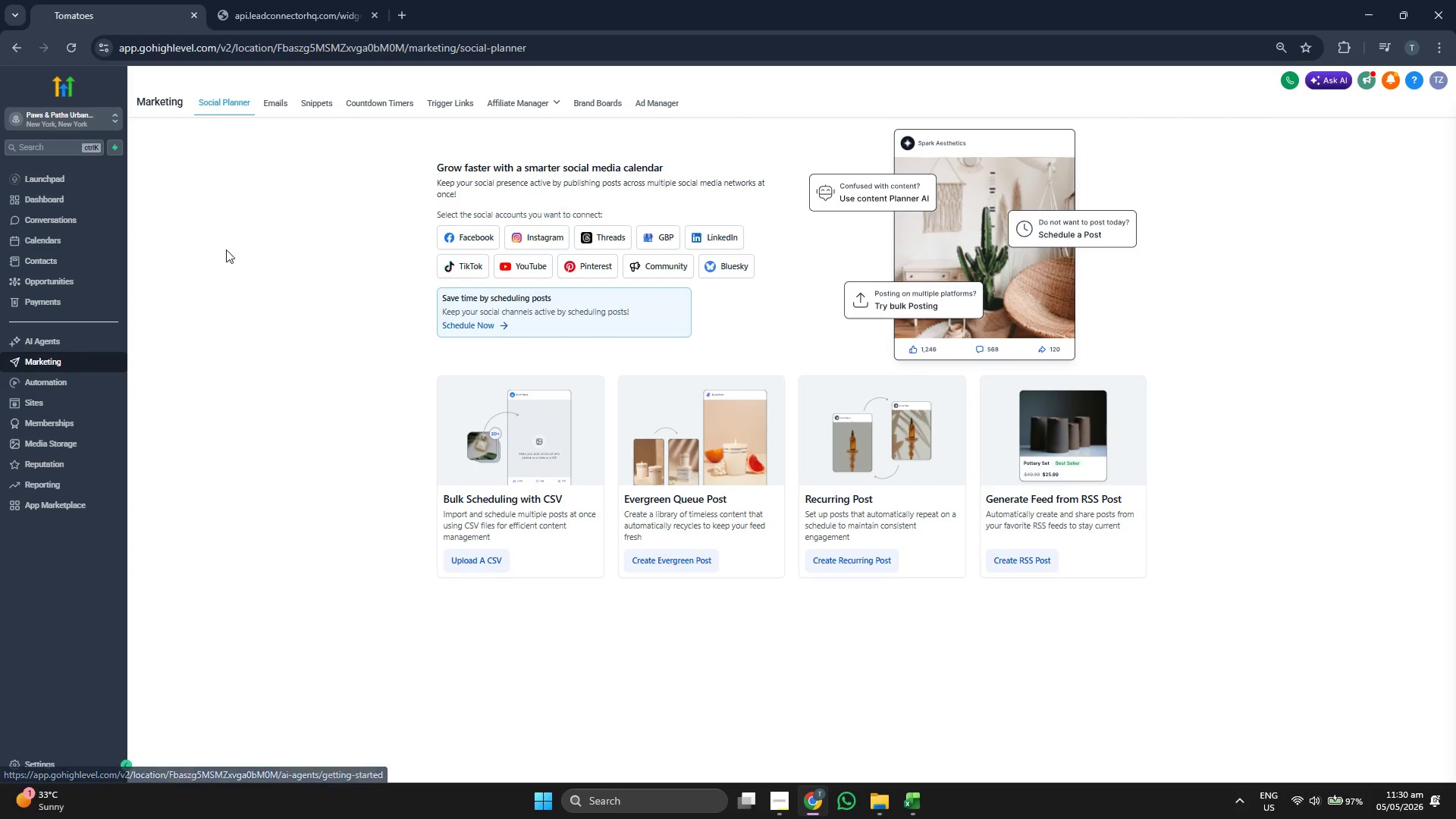 
left_click([272, 105])
 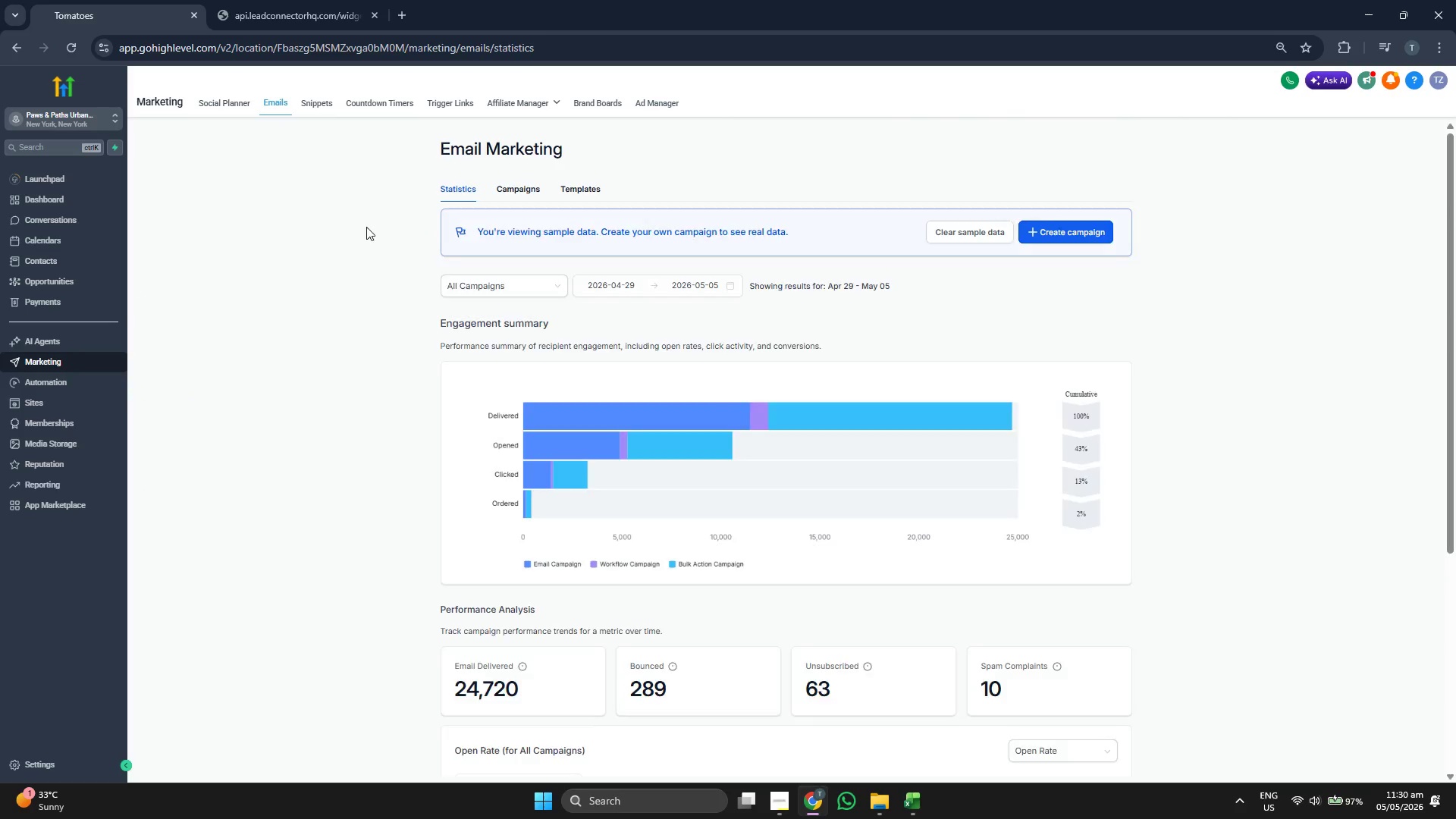 
left_click([588, 187])
 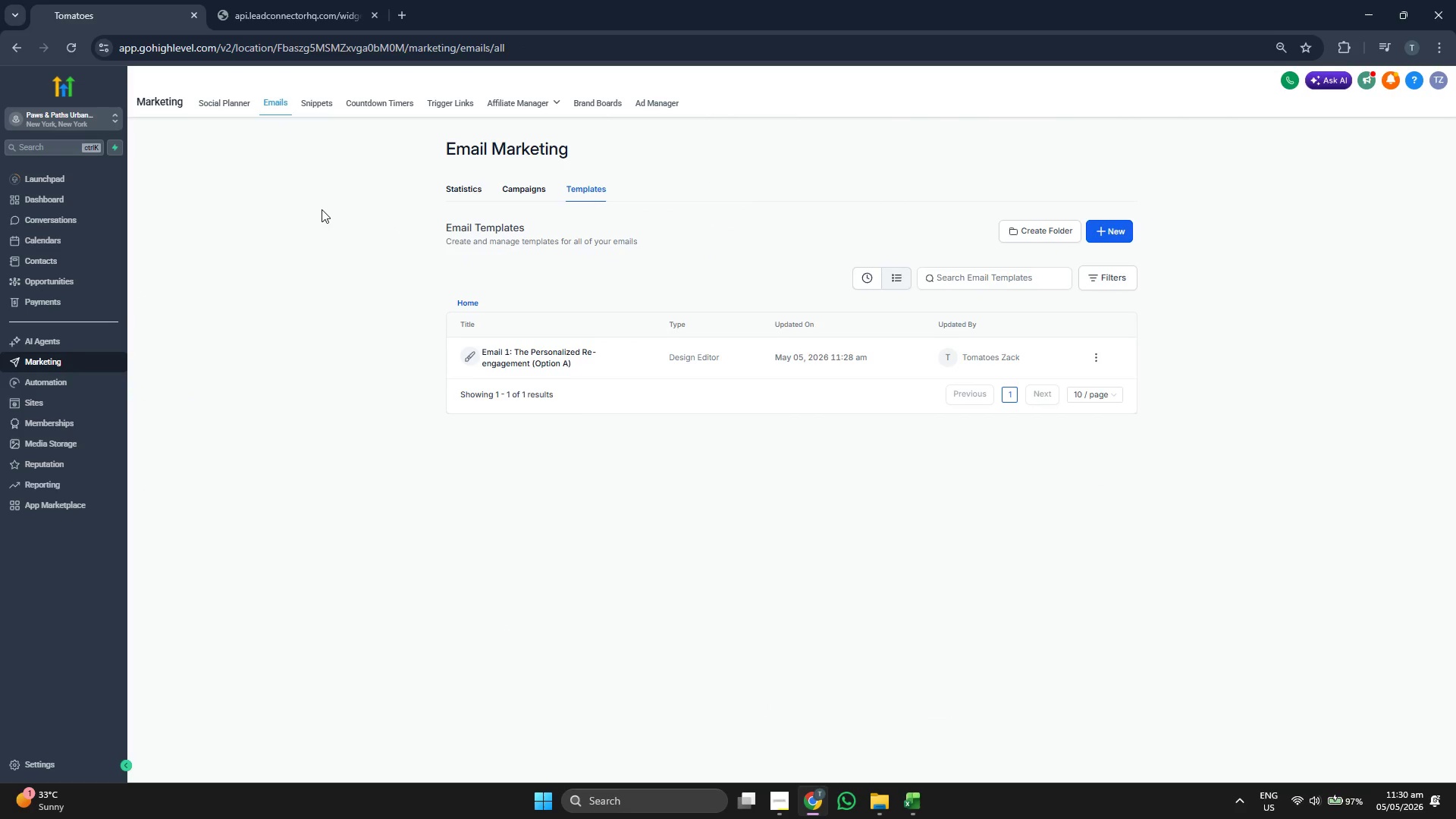 
left_click([524, 356])
 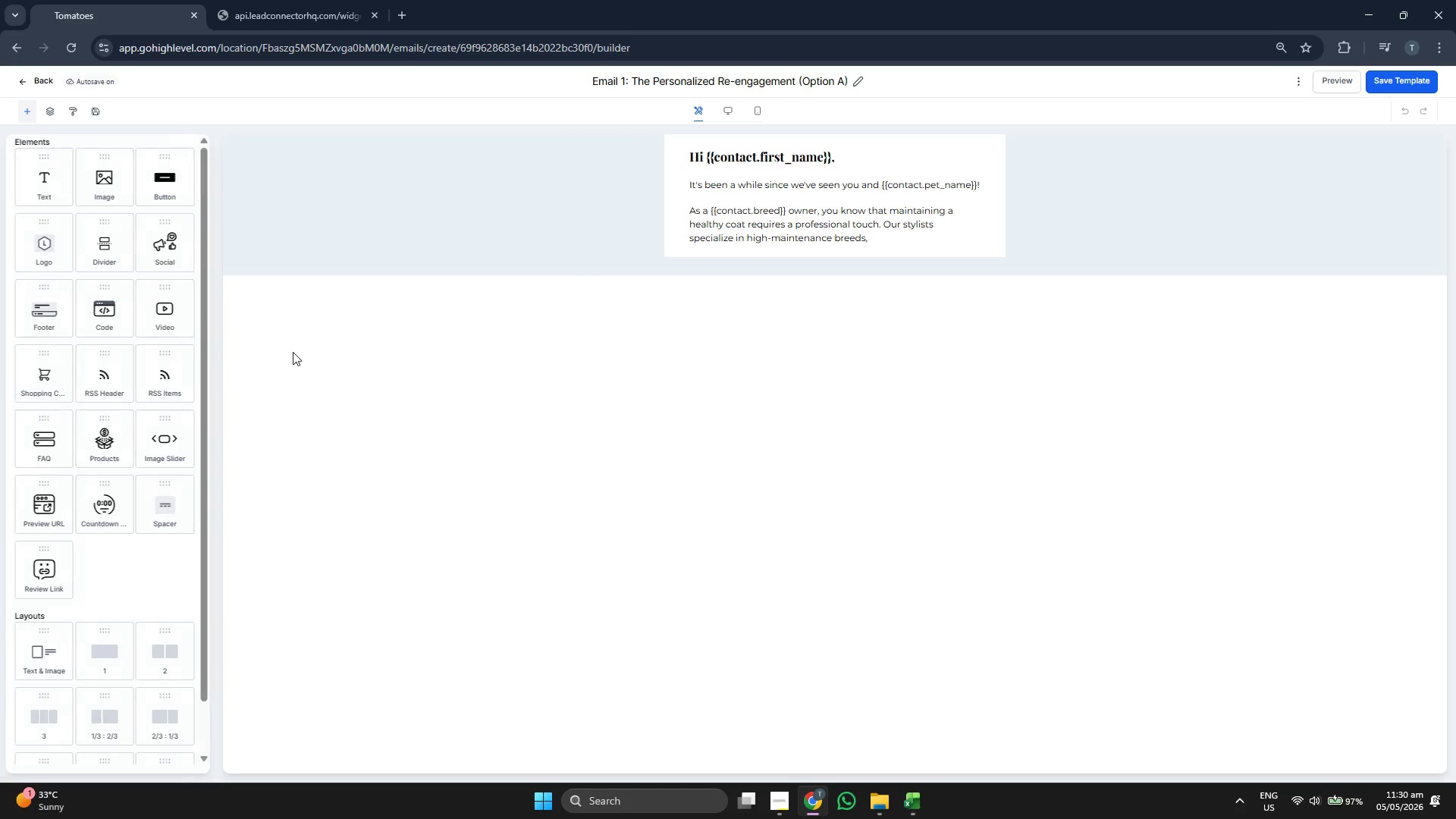 
wait(7.39)
 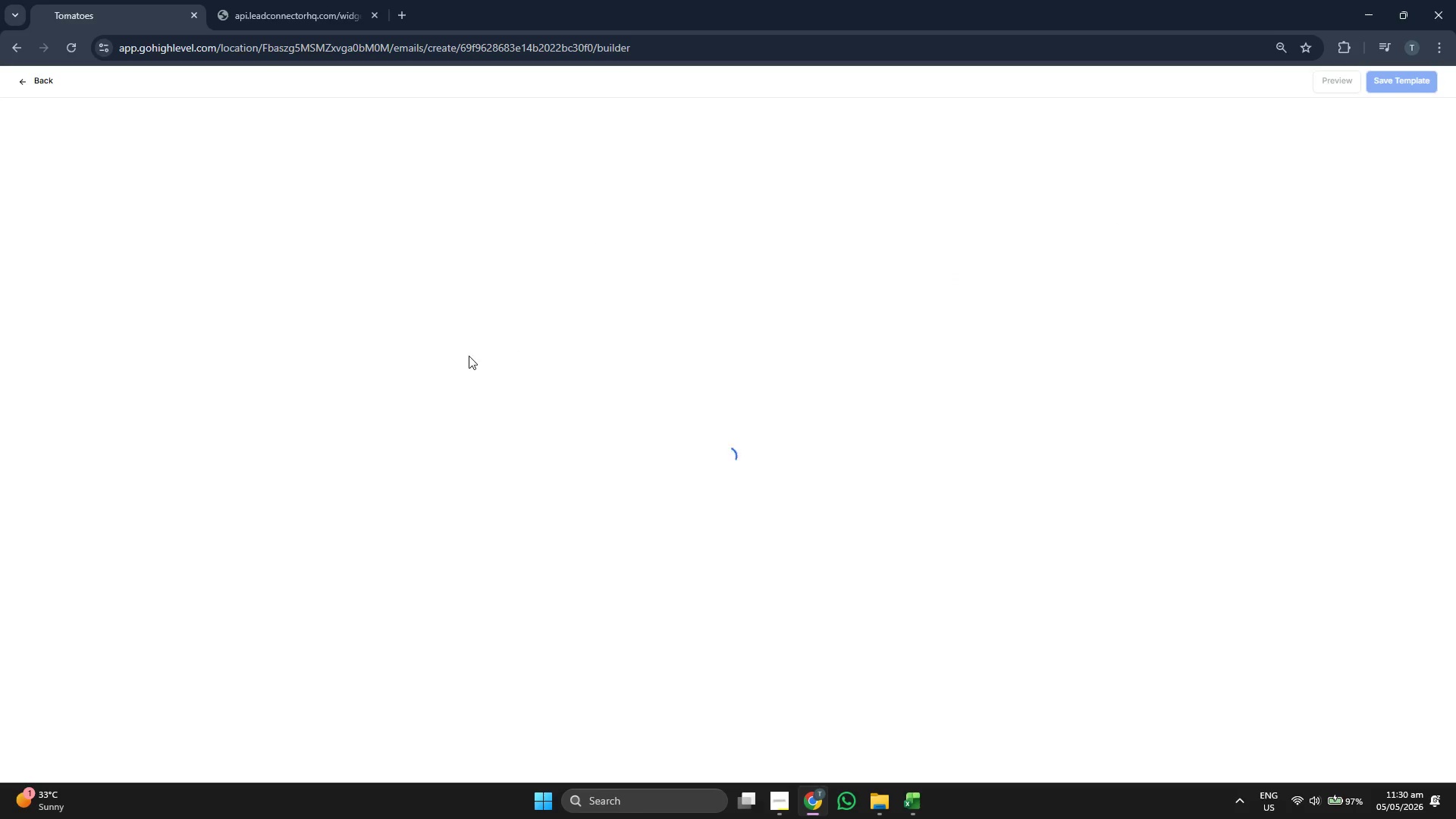 
left_click([890, 237])
 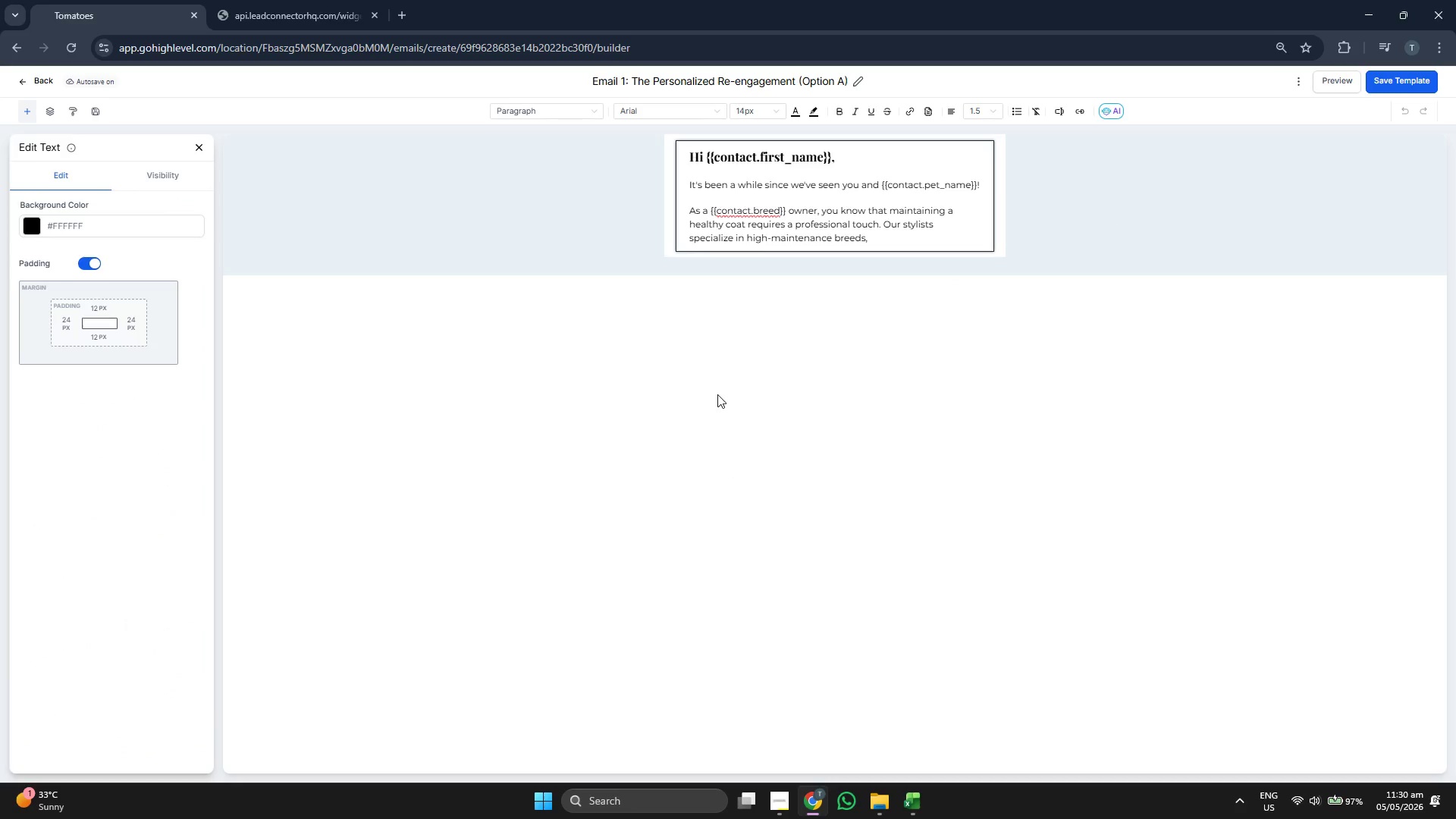 
type( ensuring that every session includes de-shedding, )
key(Backspace)
type( and )
 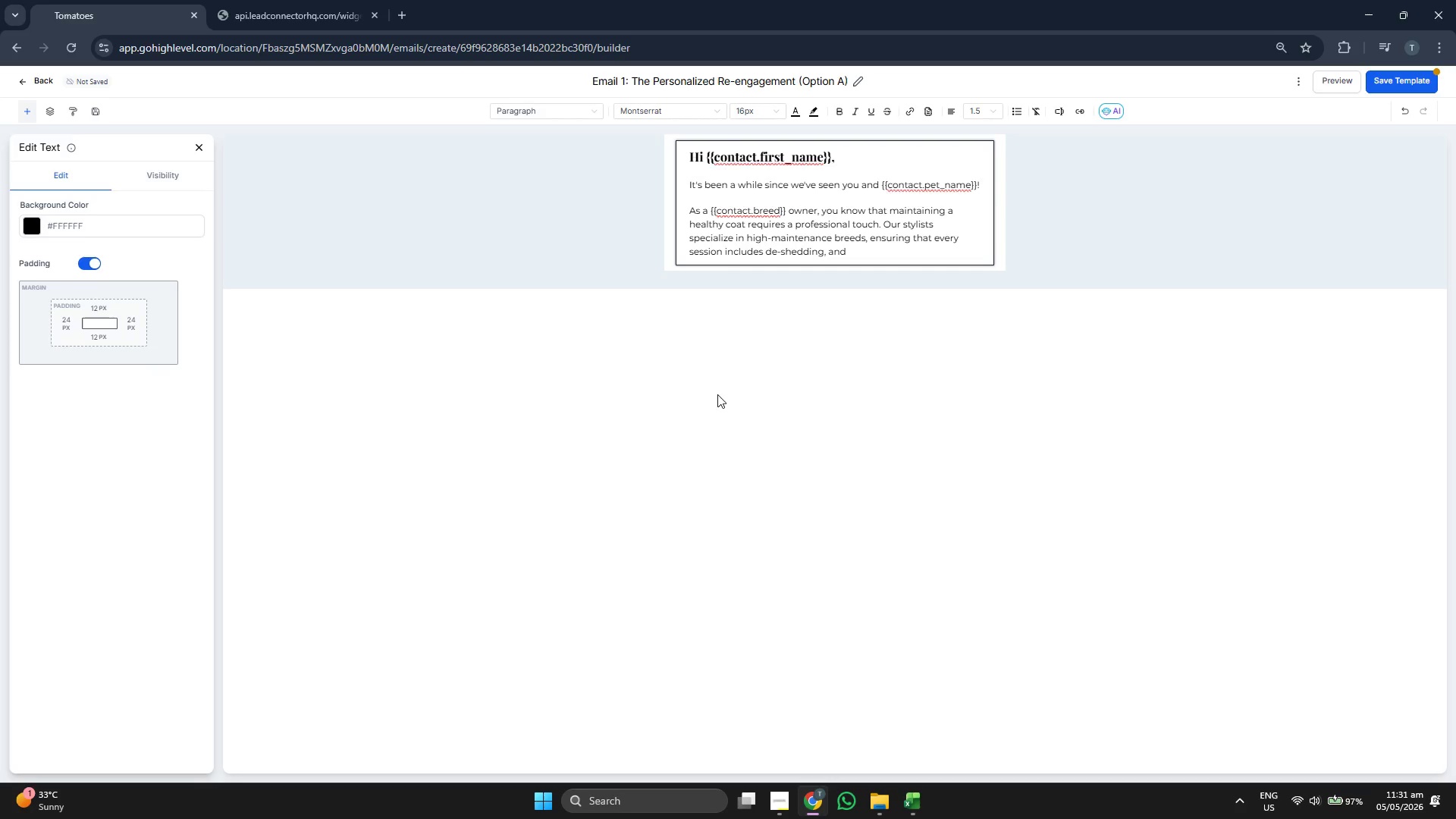 
wait(5.23)
 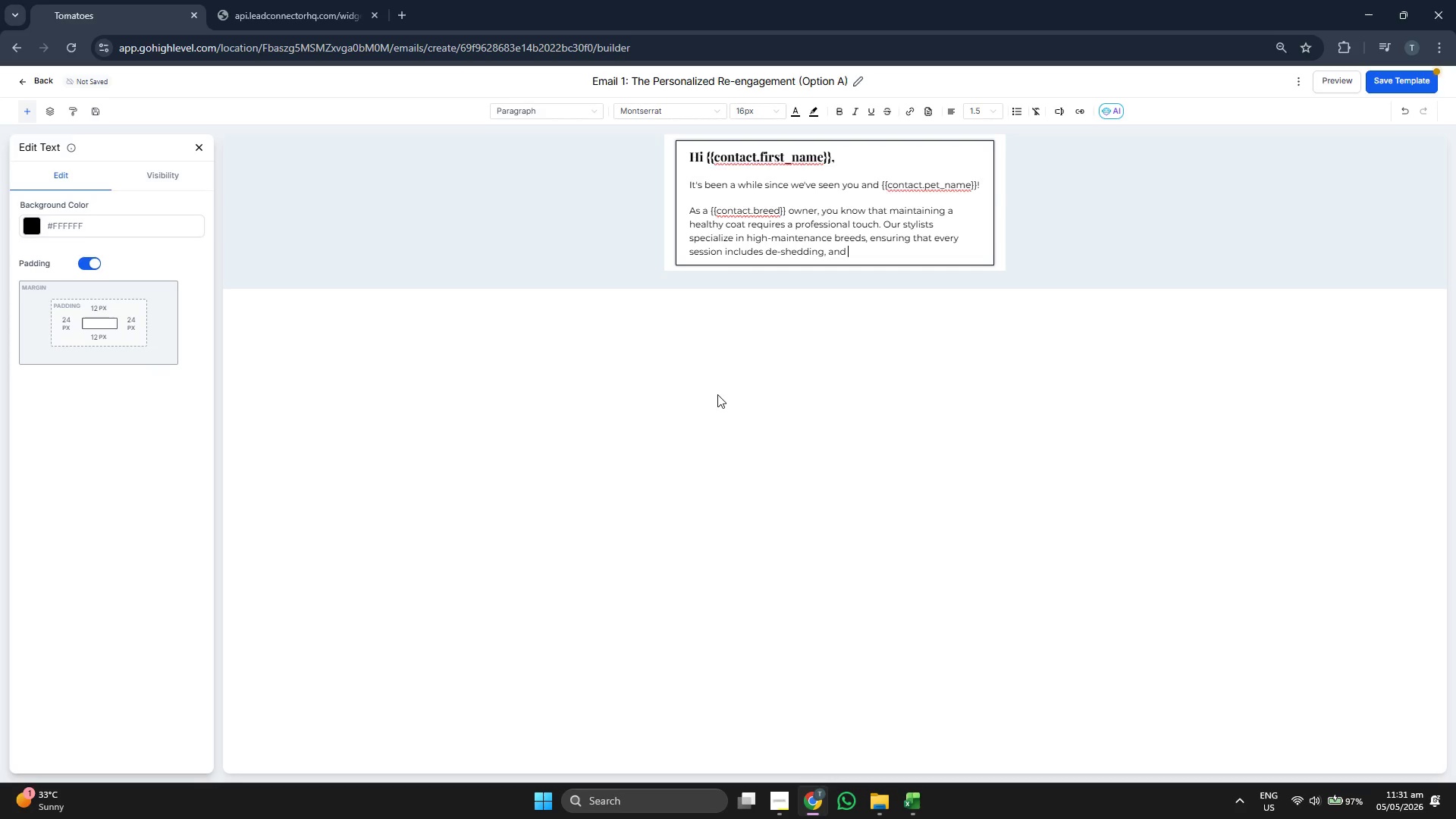 
type(precision scissoring, and premu)
key(Backspace)
type(ium conditiona)
key(Backspace)
type(ing to keep )
 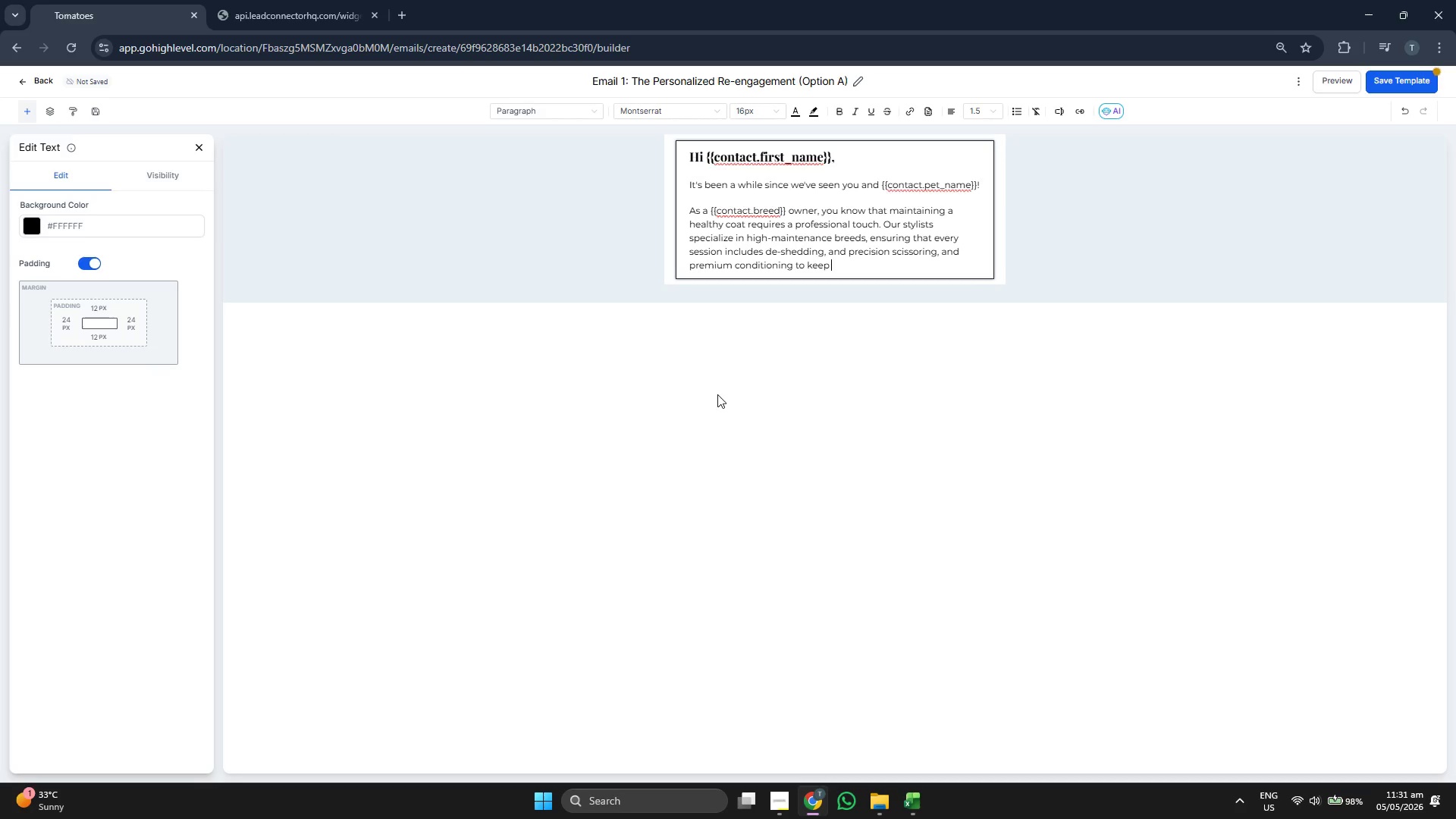 
key(Control+Shift+ControlRight)
 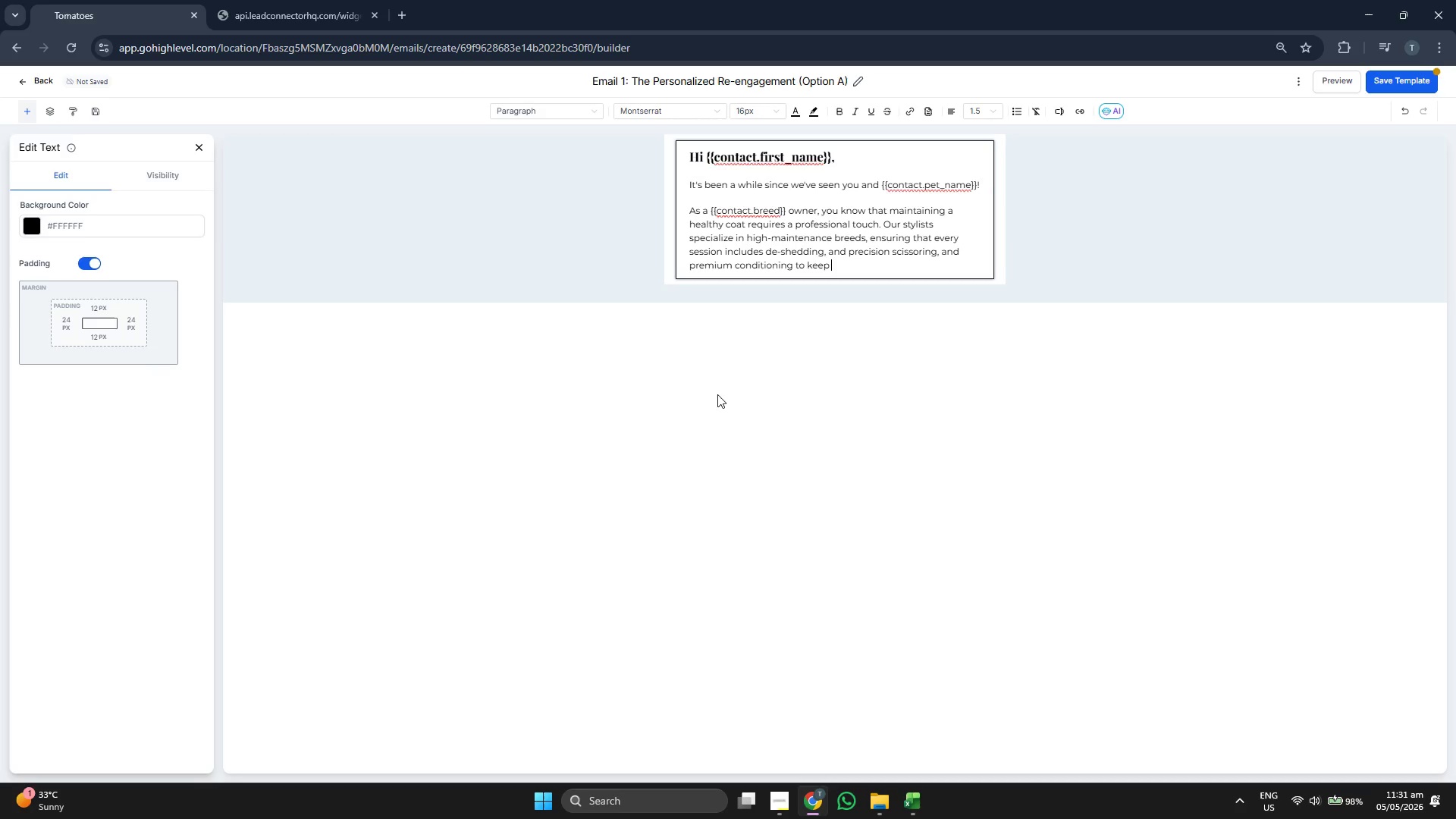 
key(Backspace)
type( {{cpmta)
key(Backspace)
key(Backspace)
key(Backspace)
key(Backspace)
type(ot)
key(Backspace)
type(ntact.pet_name}} looking their best.)
 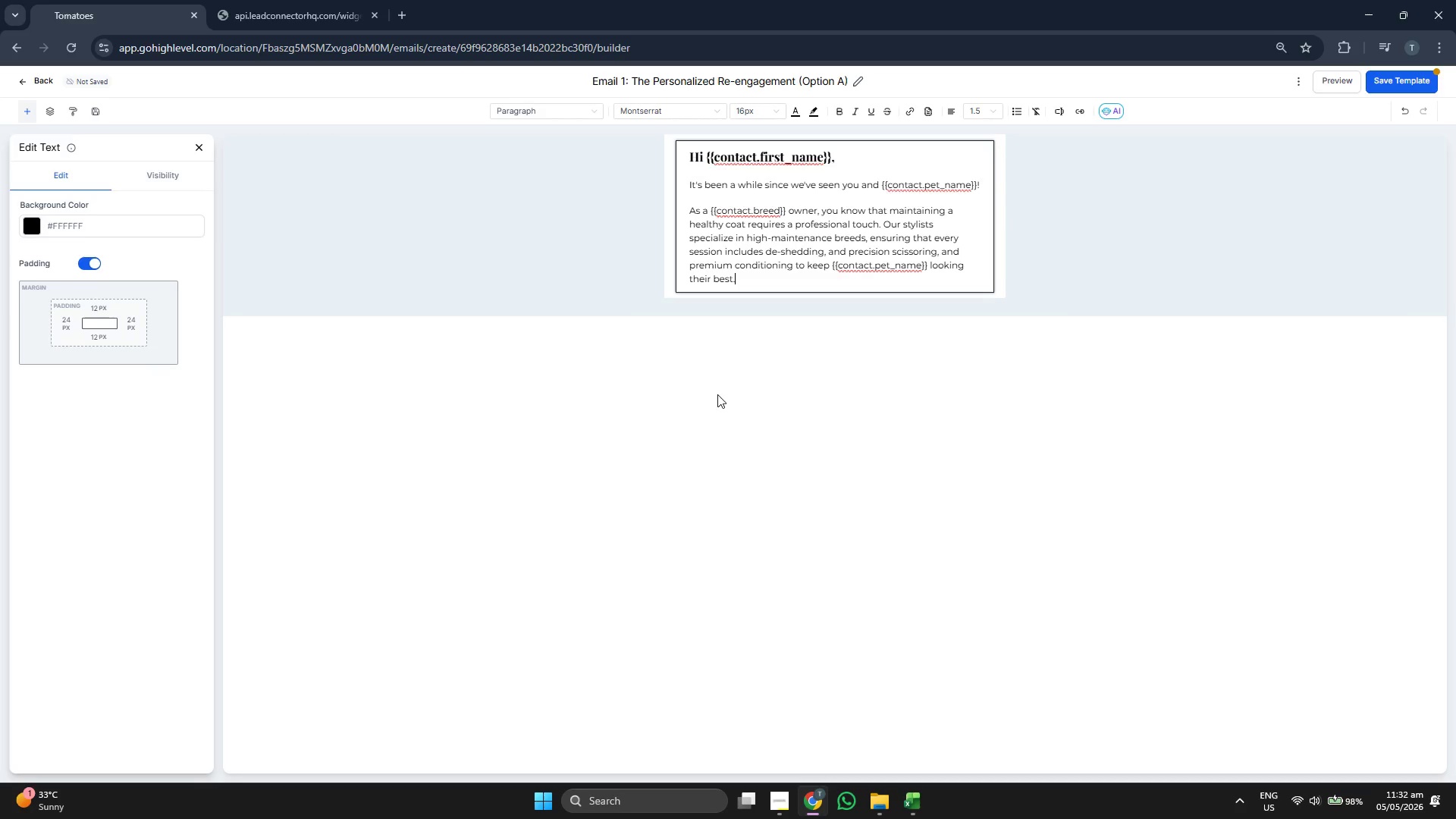 
key(Enter)
 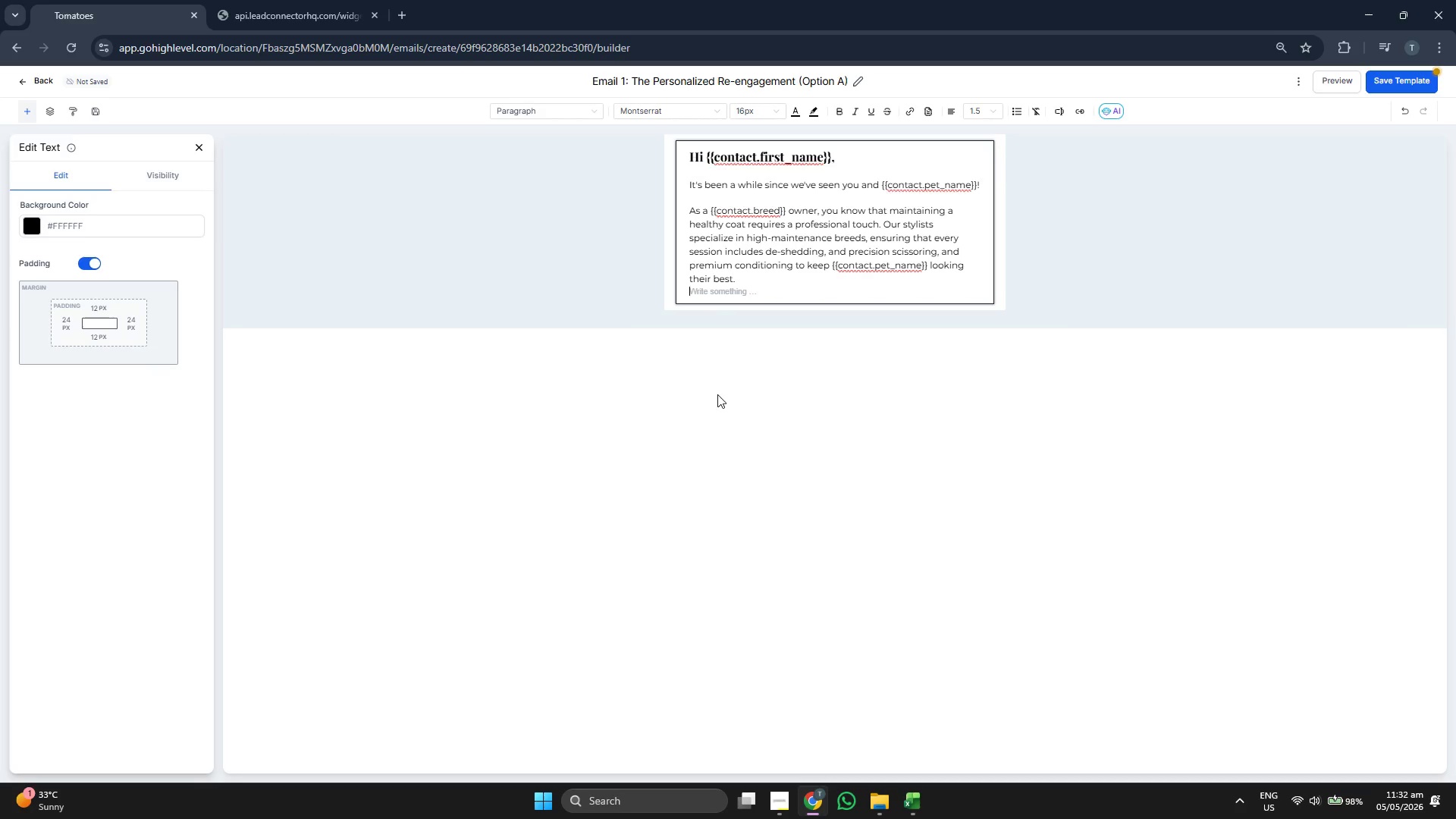 
key(Enter)
 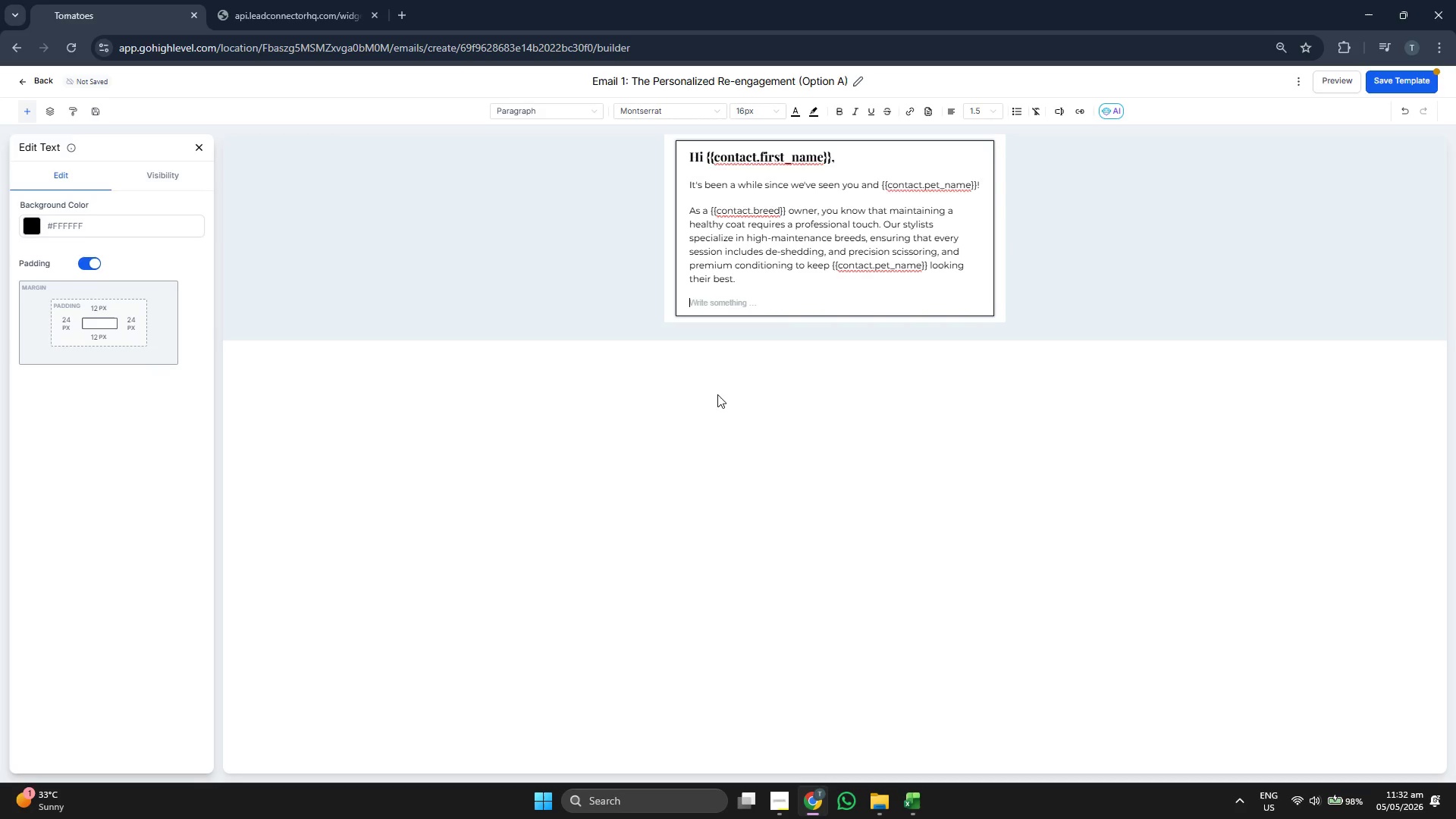 
type(We have a few grooming spots opne th)
key(Backspace)
key(Backspace)
key(Backspace)
key(Backspace)
key(Backspace)
type(en this )
 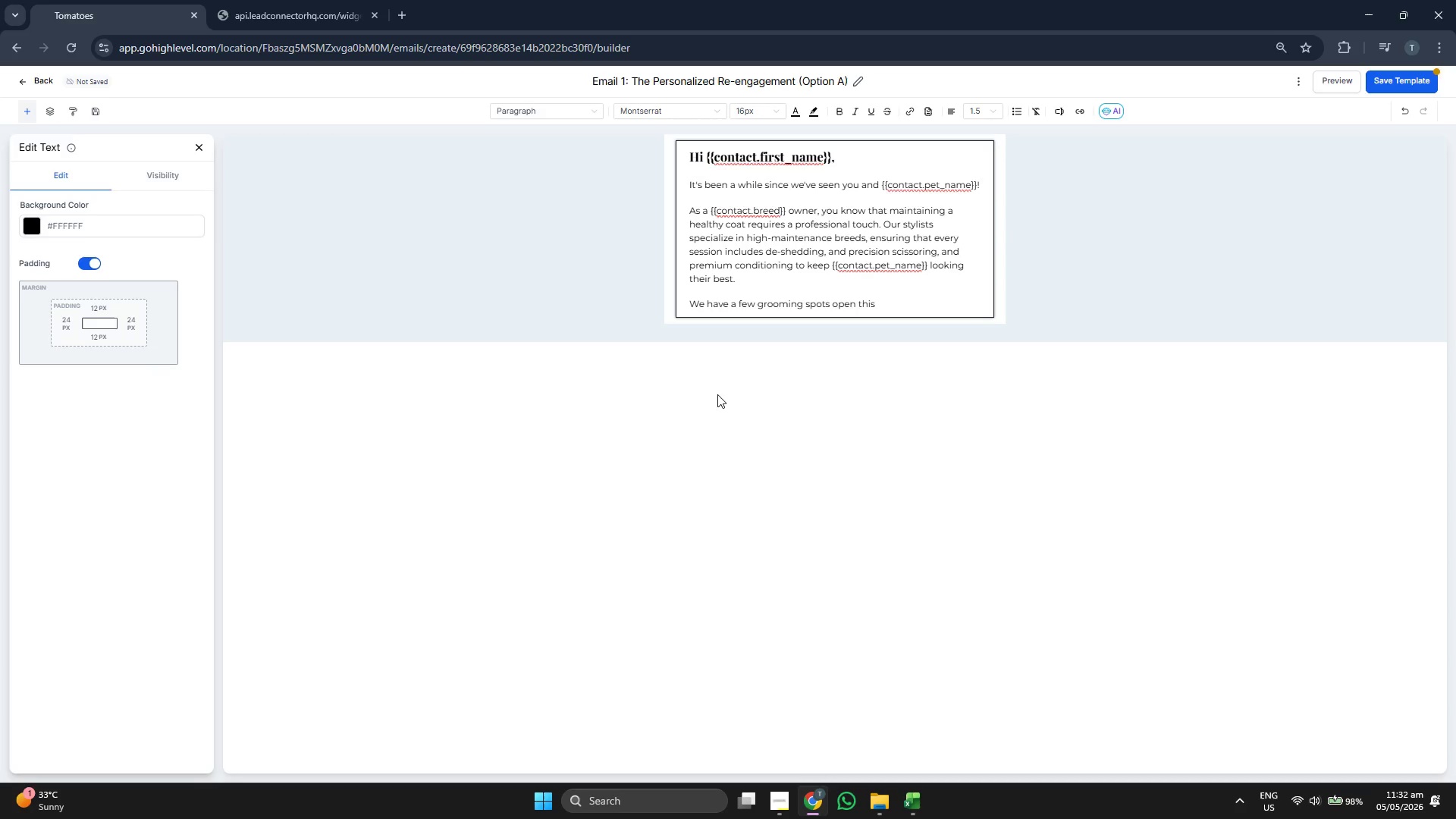 
wait(5.39)
 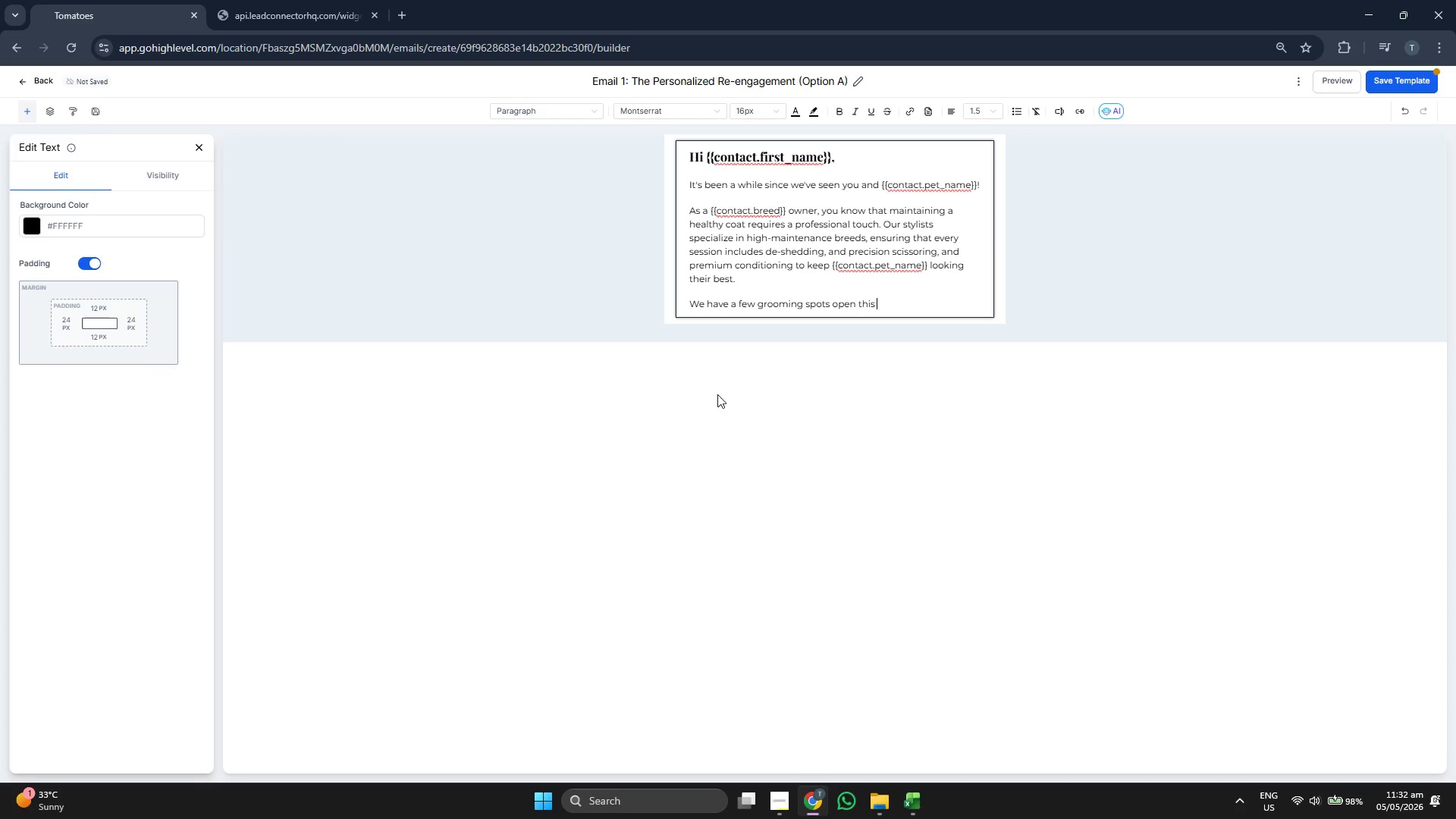 
type(week in your)
 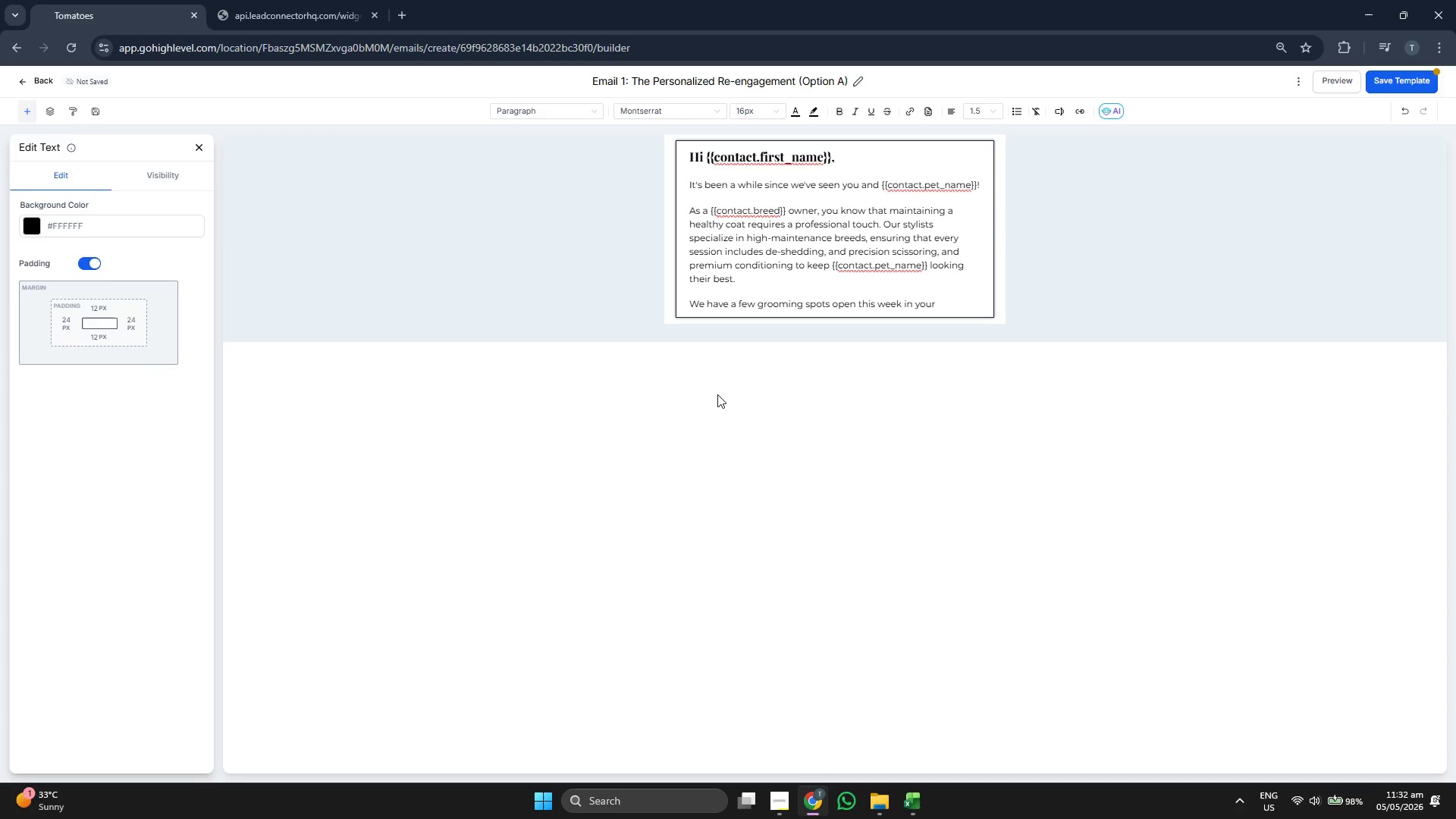 
type( neighbord. )
key(Backspace)
key(Backspace)
type(hood)
key(Backspace)
key(Backspace)
key(Backspace)
key(Backspace)
key(Backspace)
type(hood. Would you )
 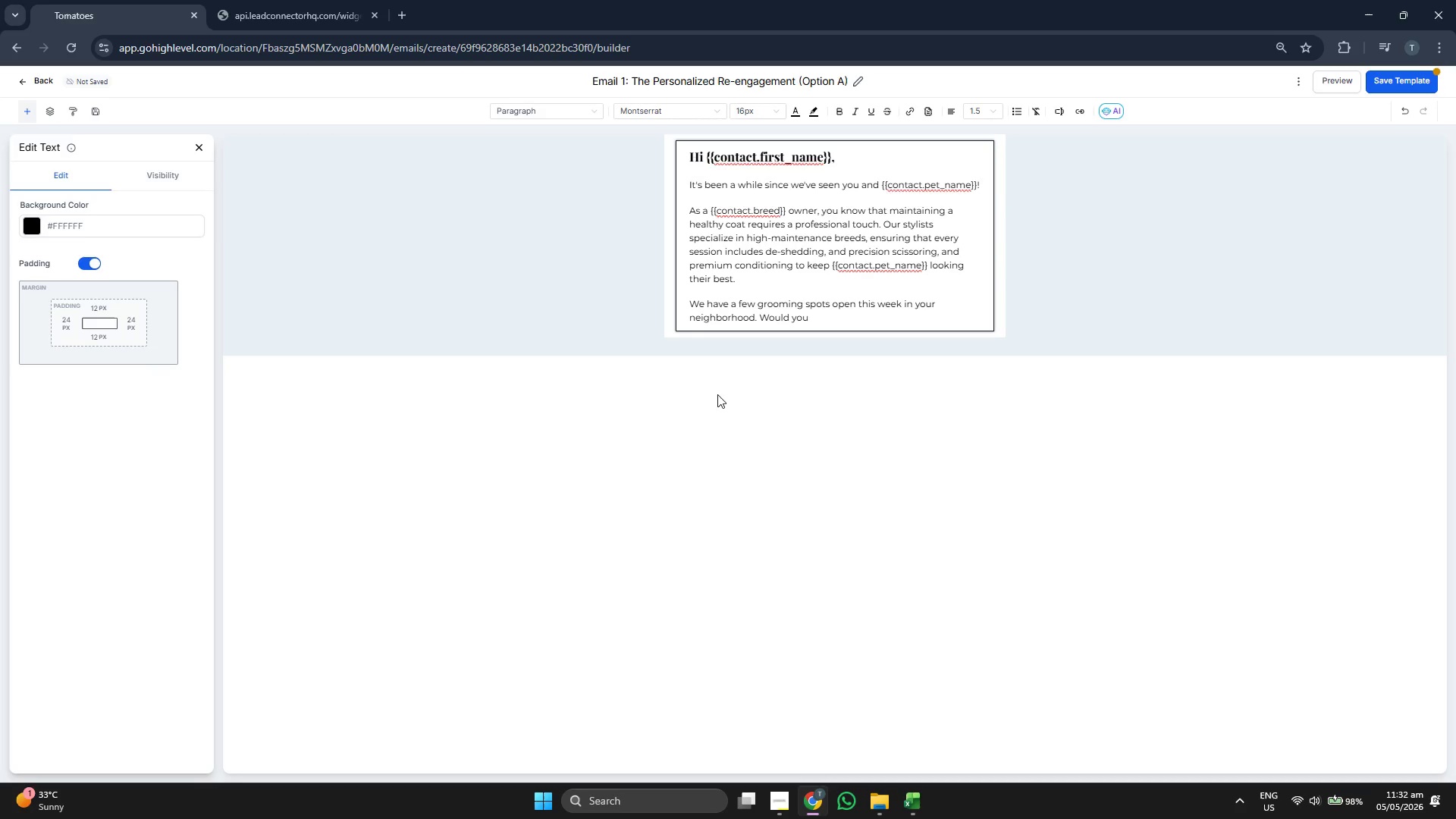 
type(like )
key(Backspace)
 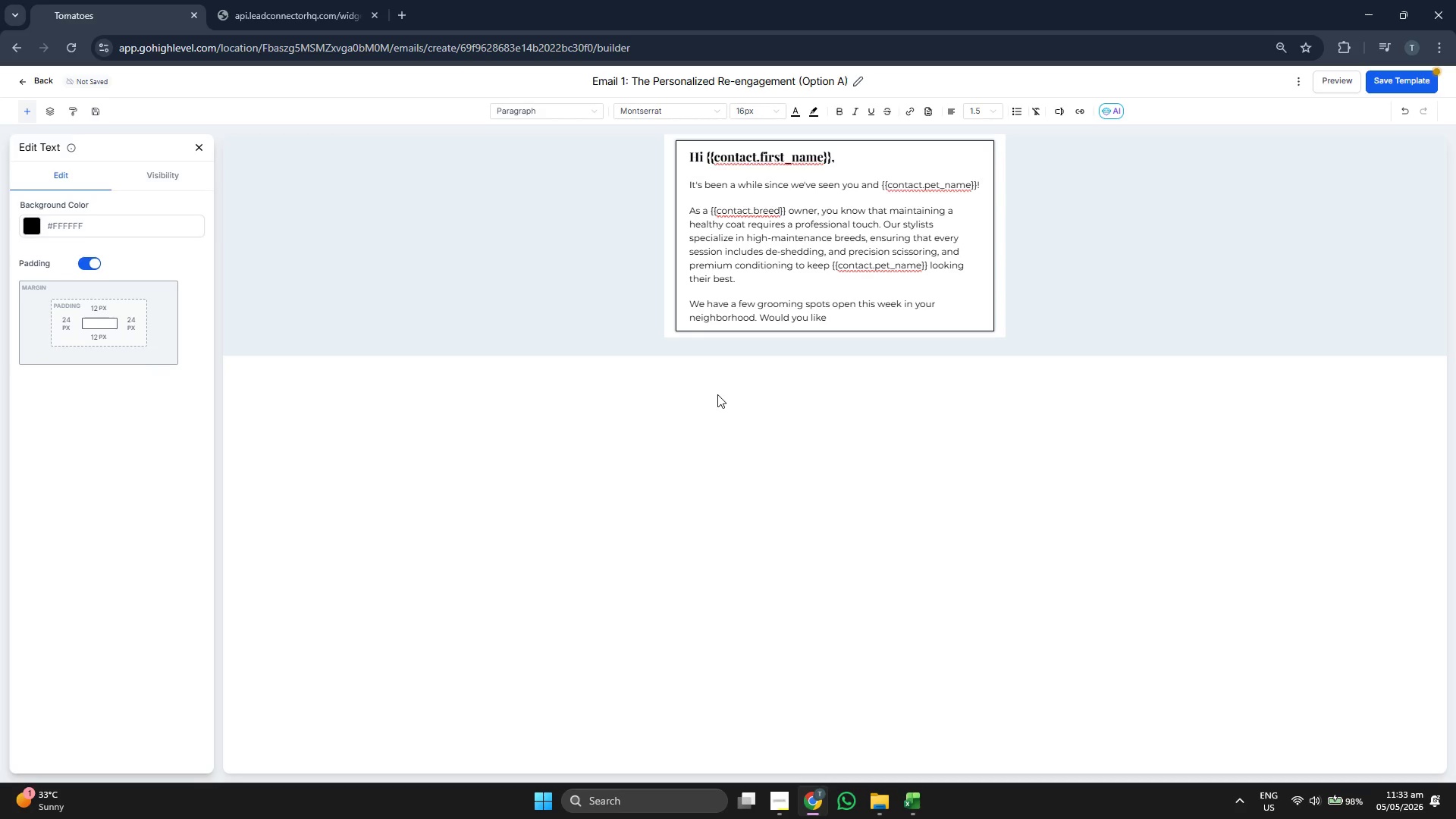 
key(Space)
 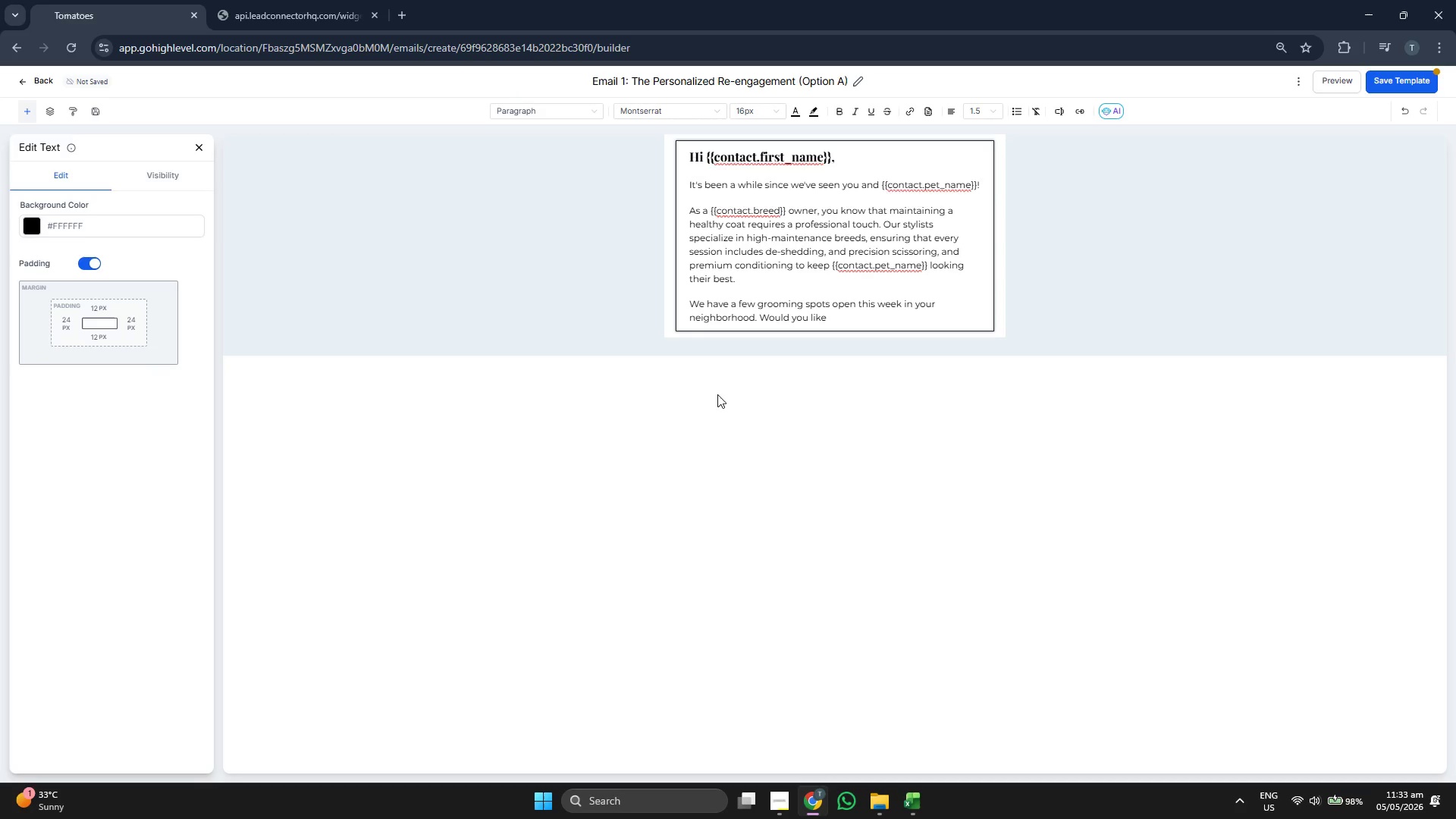 
wait(6.91)
 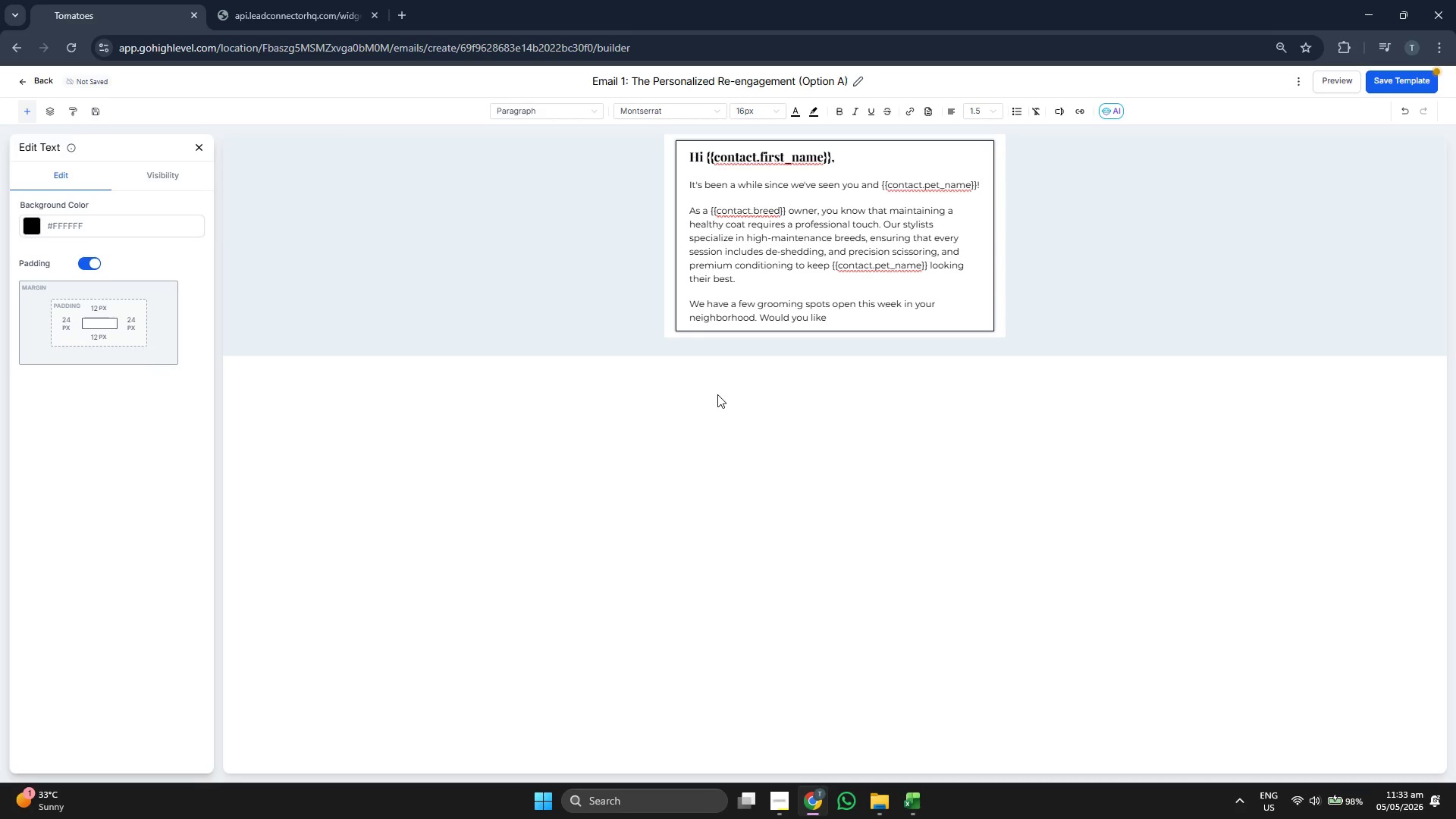 
key(Backspace)
type( to grab one?)
 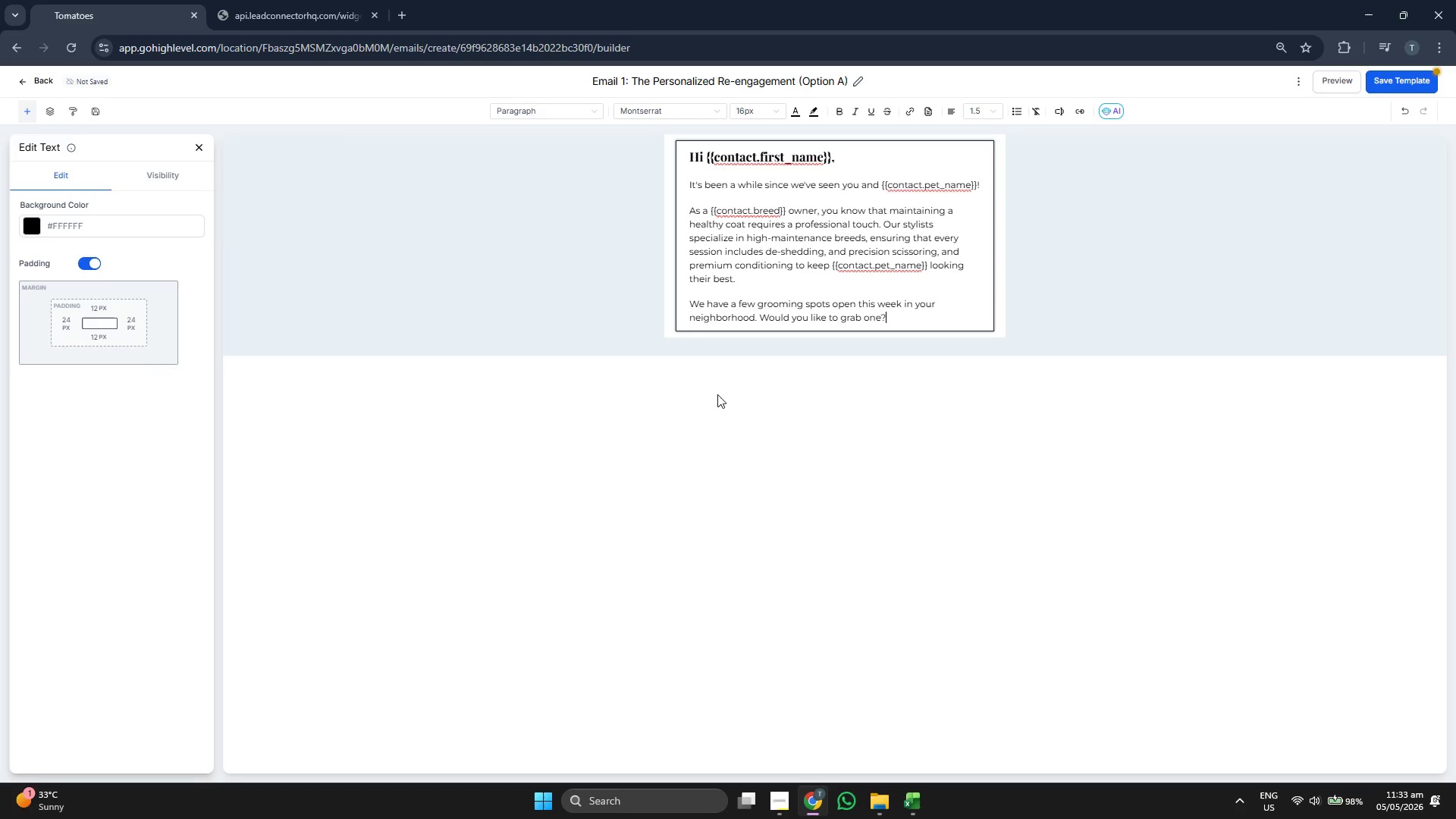 
left_click([1372, 82])
 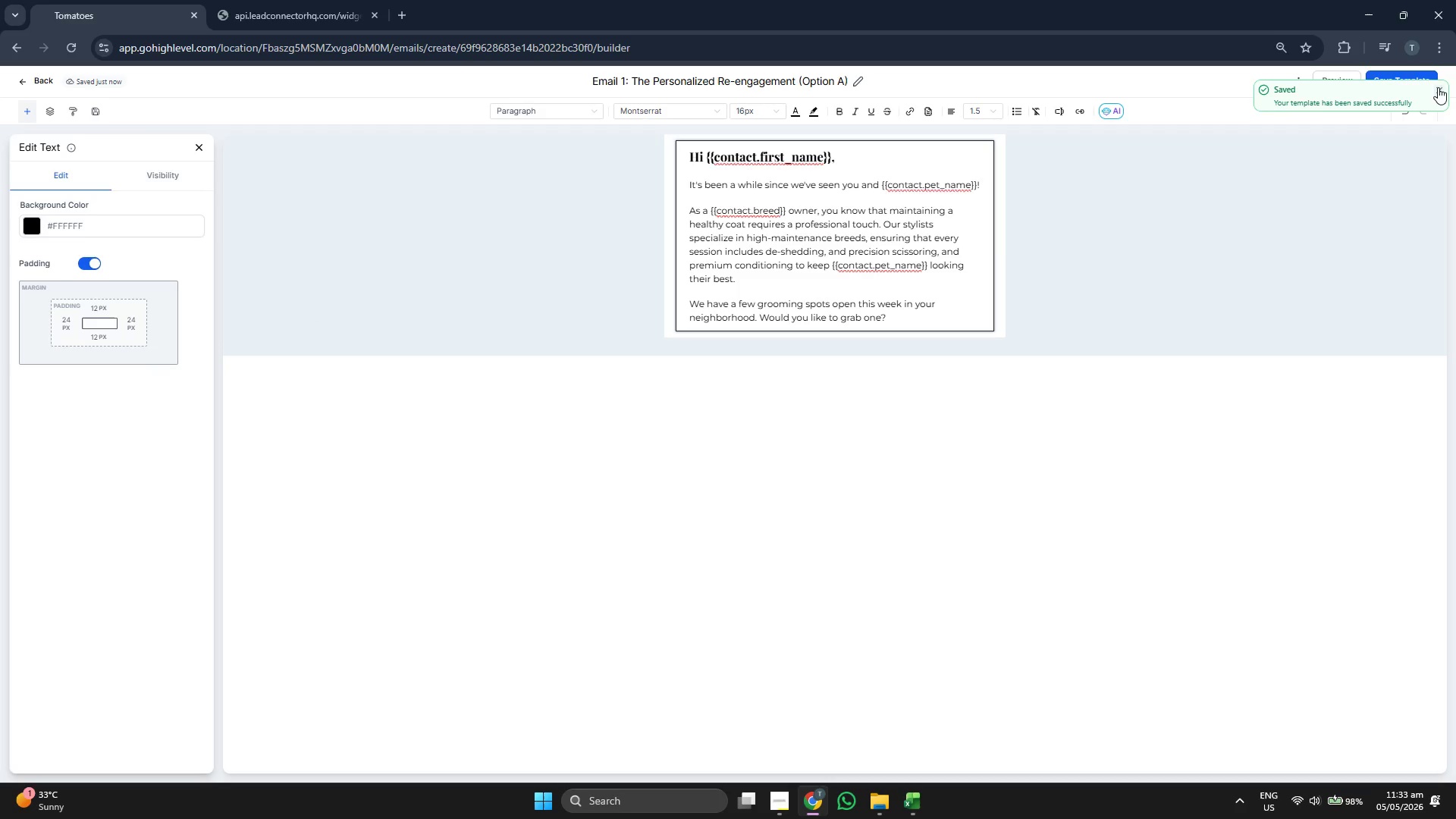 
left_click([1320, 75])
 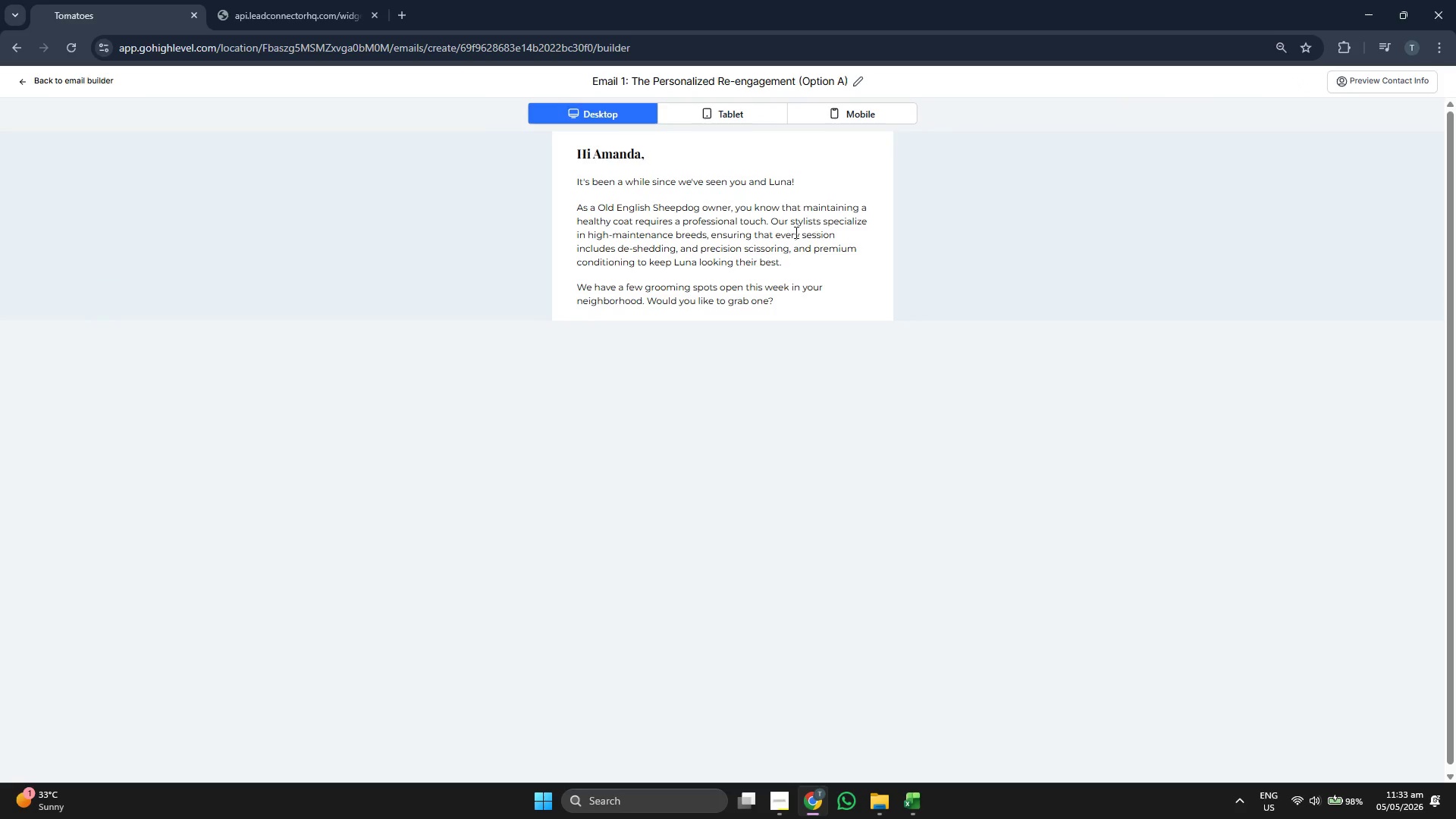 
double_click([629, 234])
 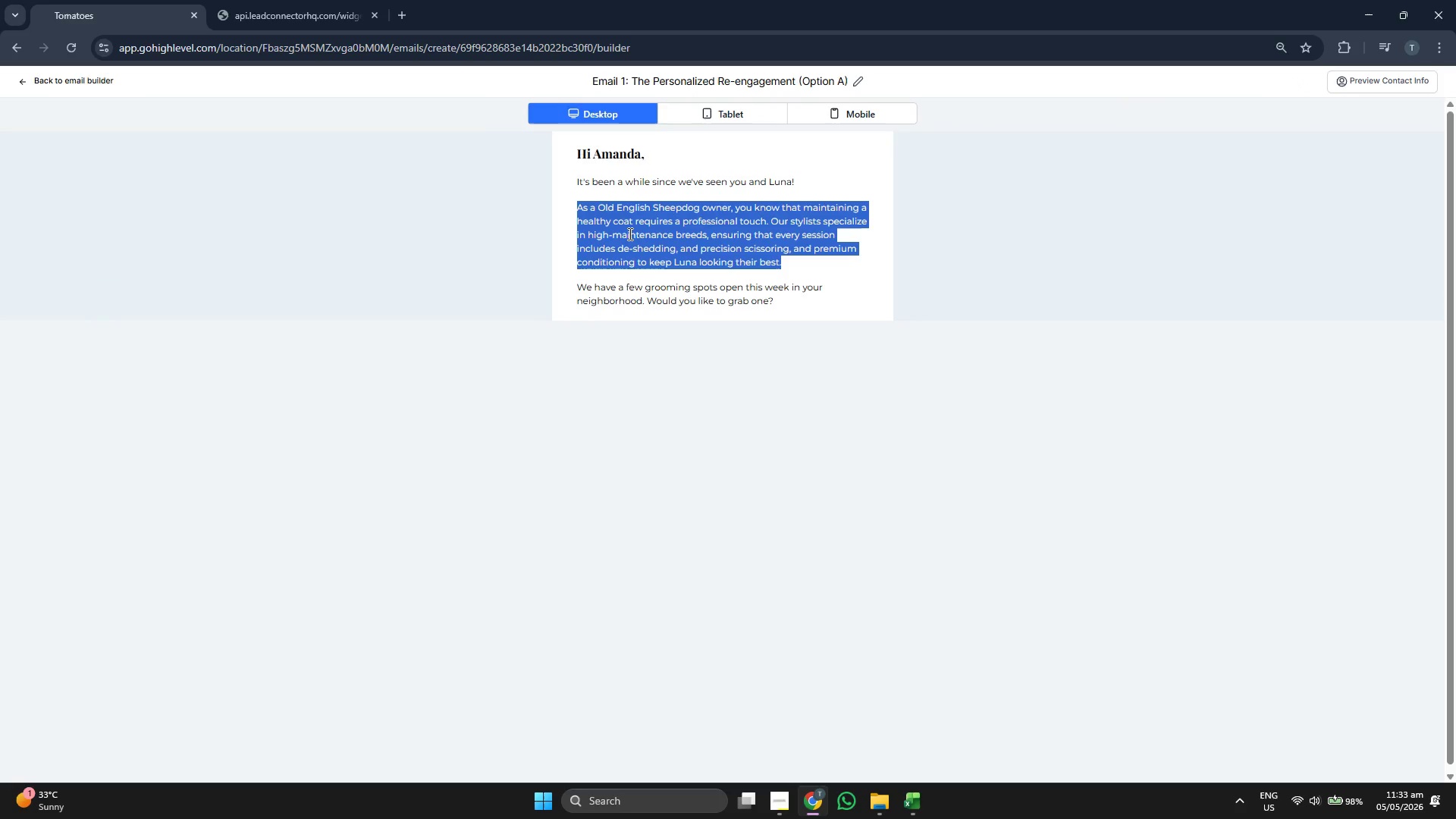 
triple_click([629, 234])
 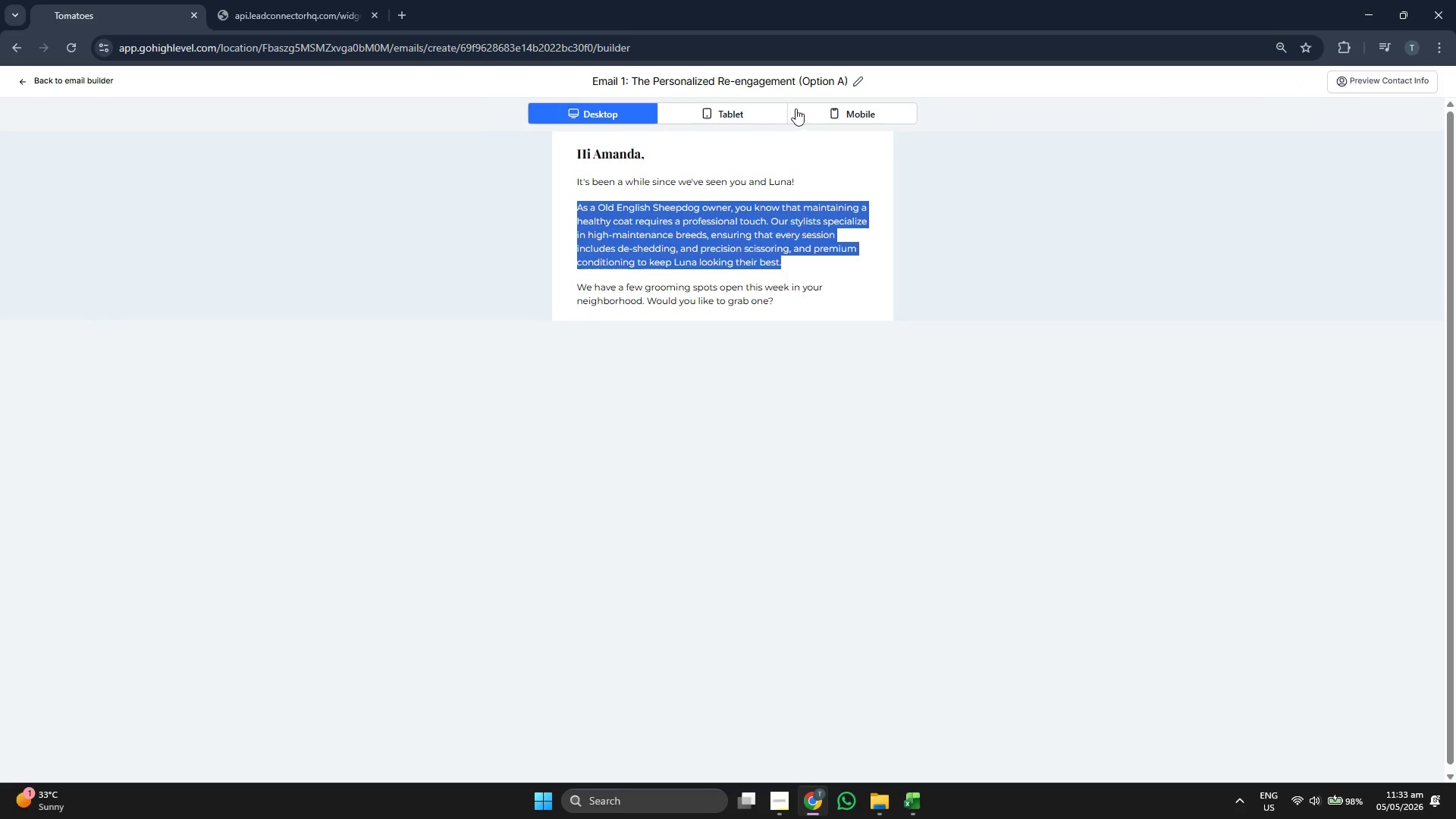 
mouse_move([855, 127])
 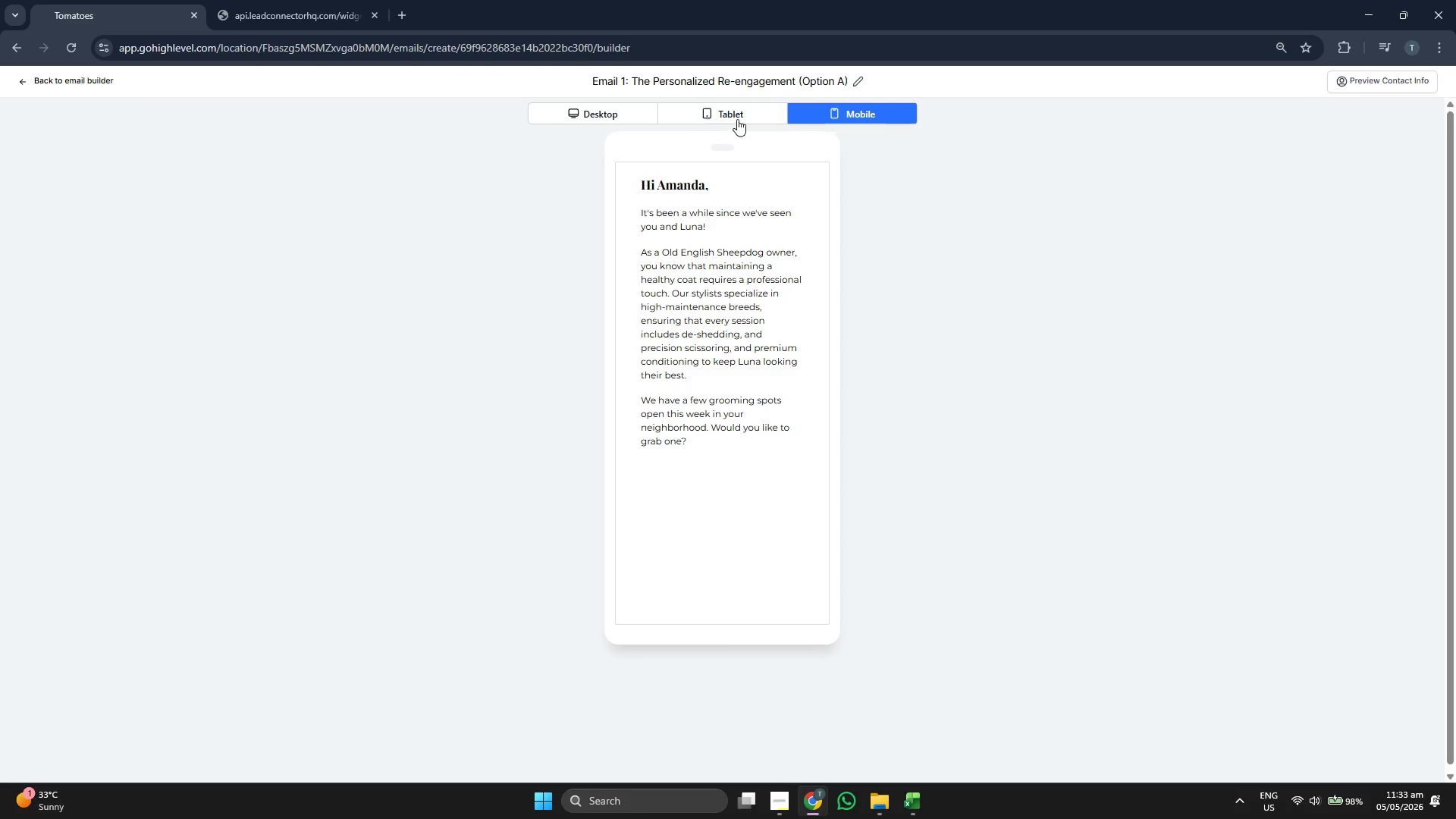 
left_click([736, 118])
 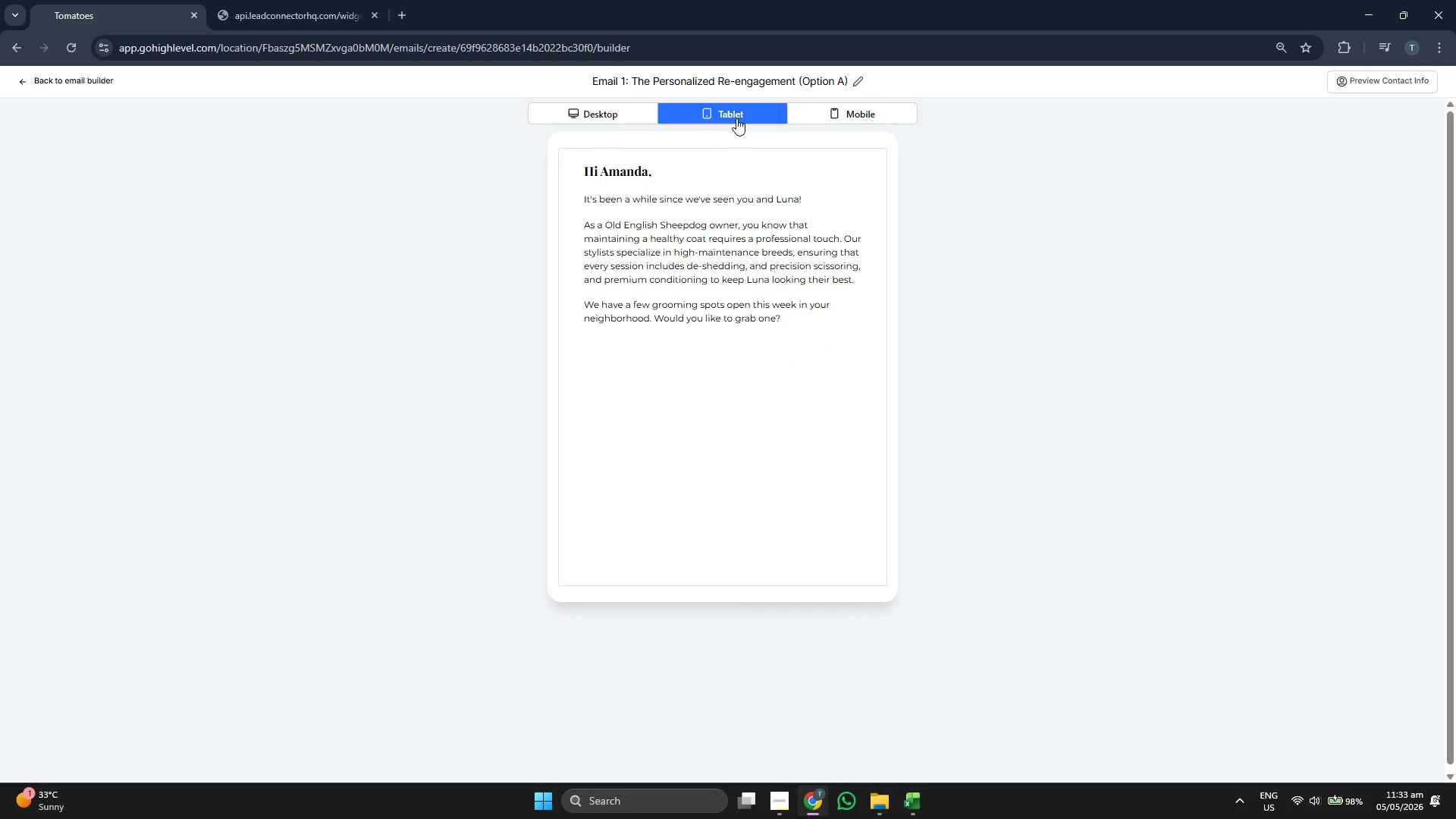 
left_click([867, 118])
 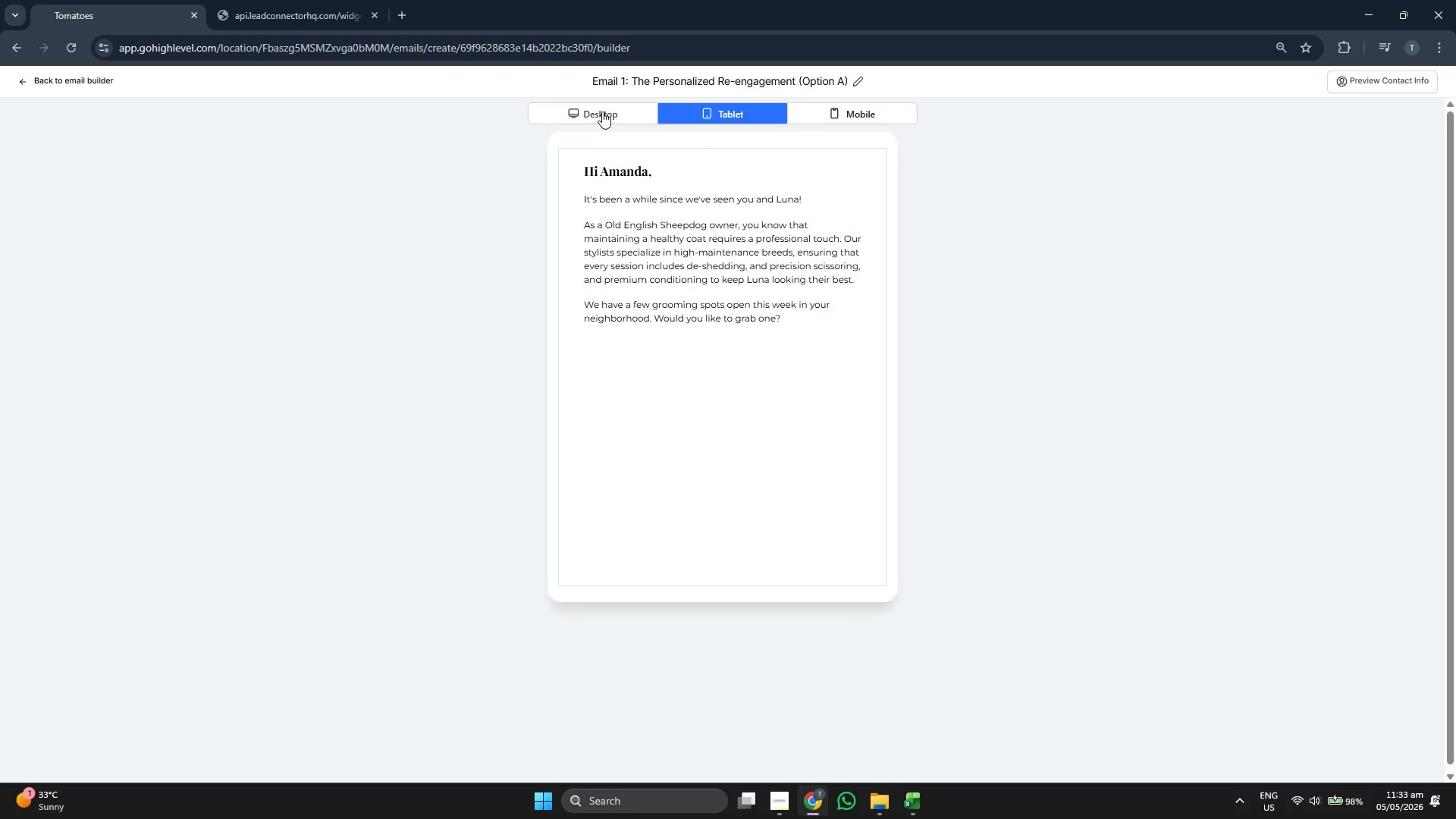 
left_click([602, 111])
 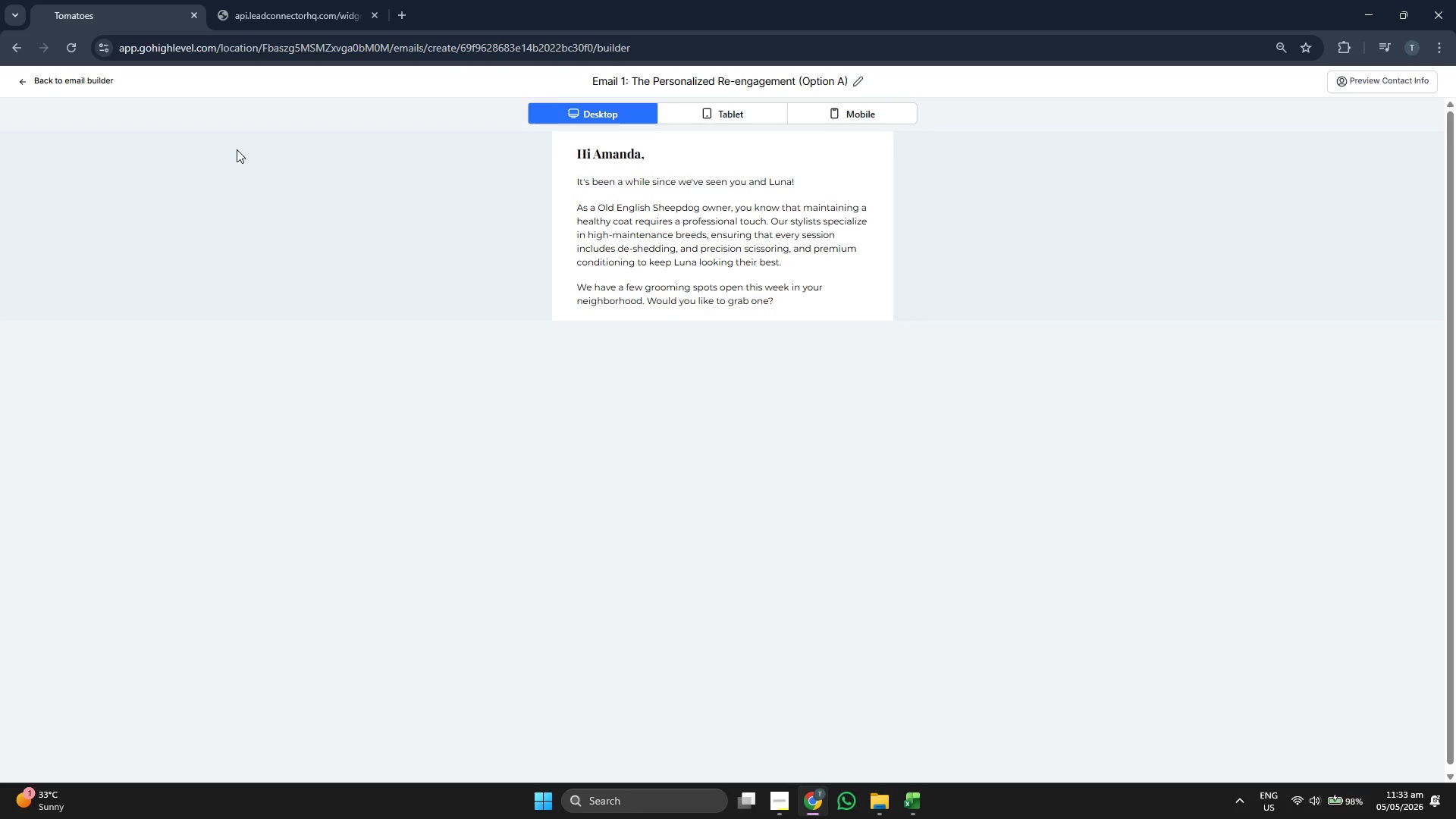 
left_click([97, 77])
 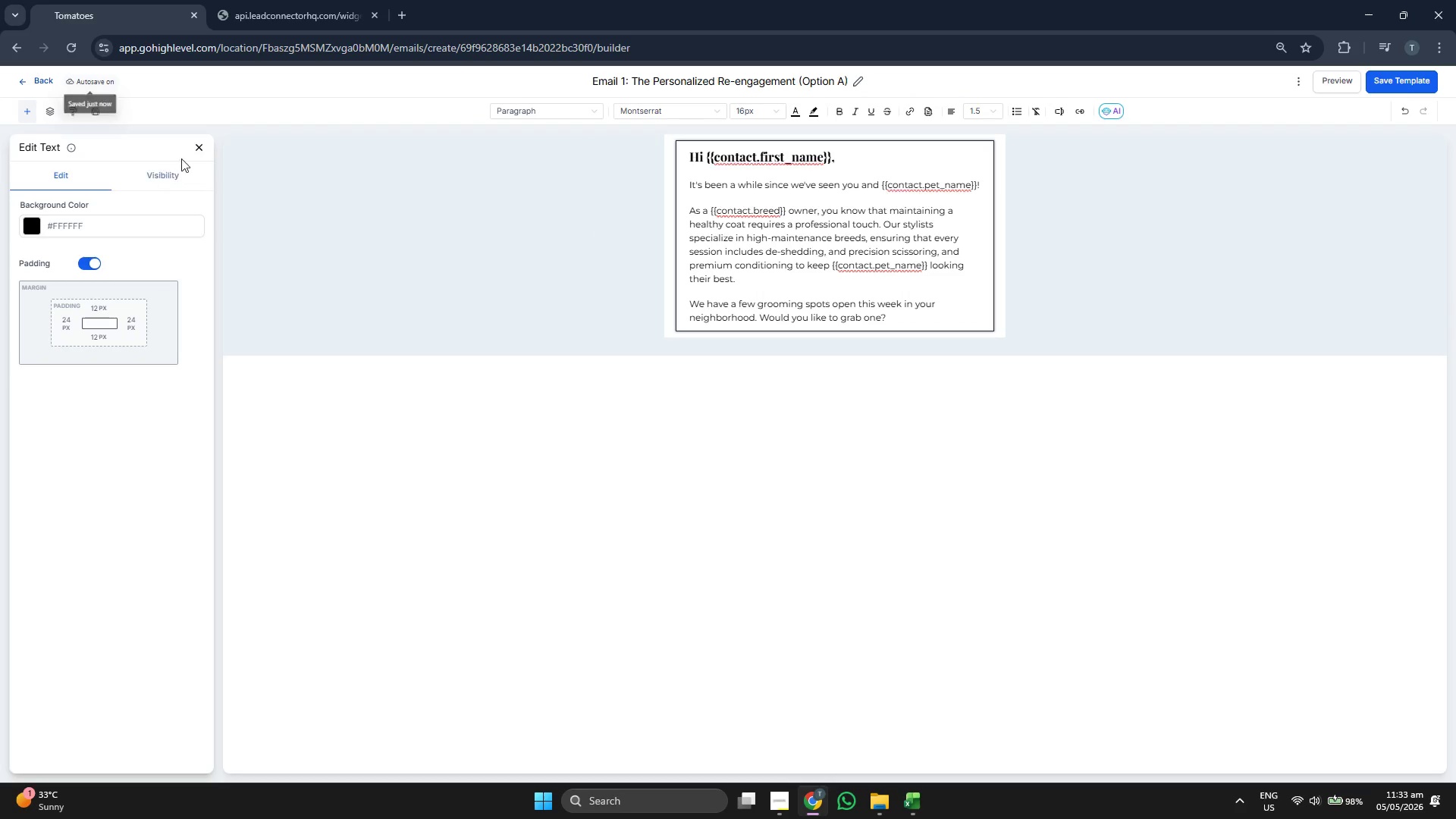 
left_click([198, 145])
 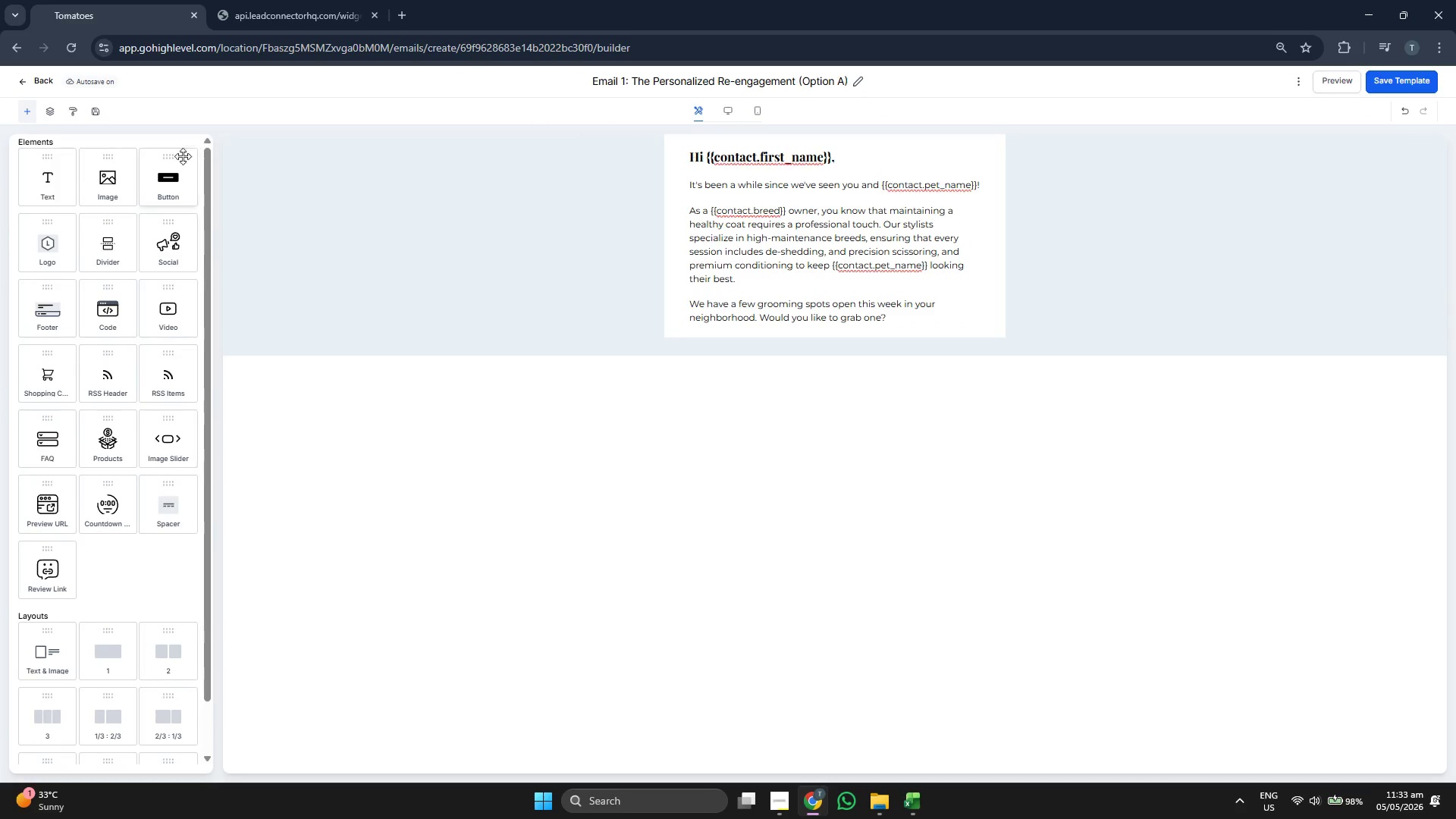 
left_click_drag(start_coordinate=[168, 171], to_coordinate=[691, 299])
 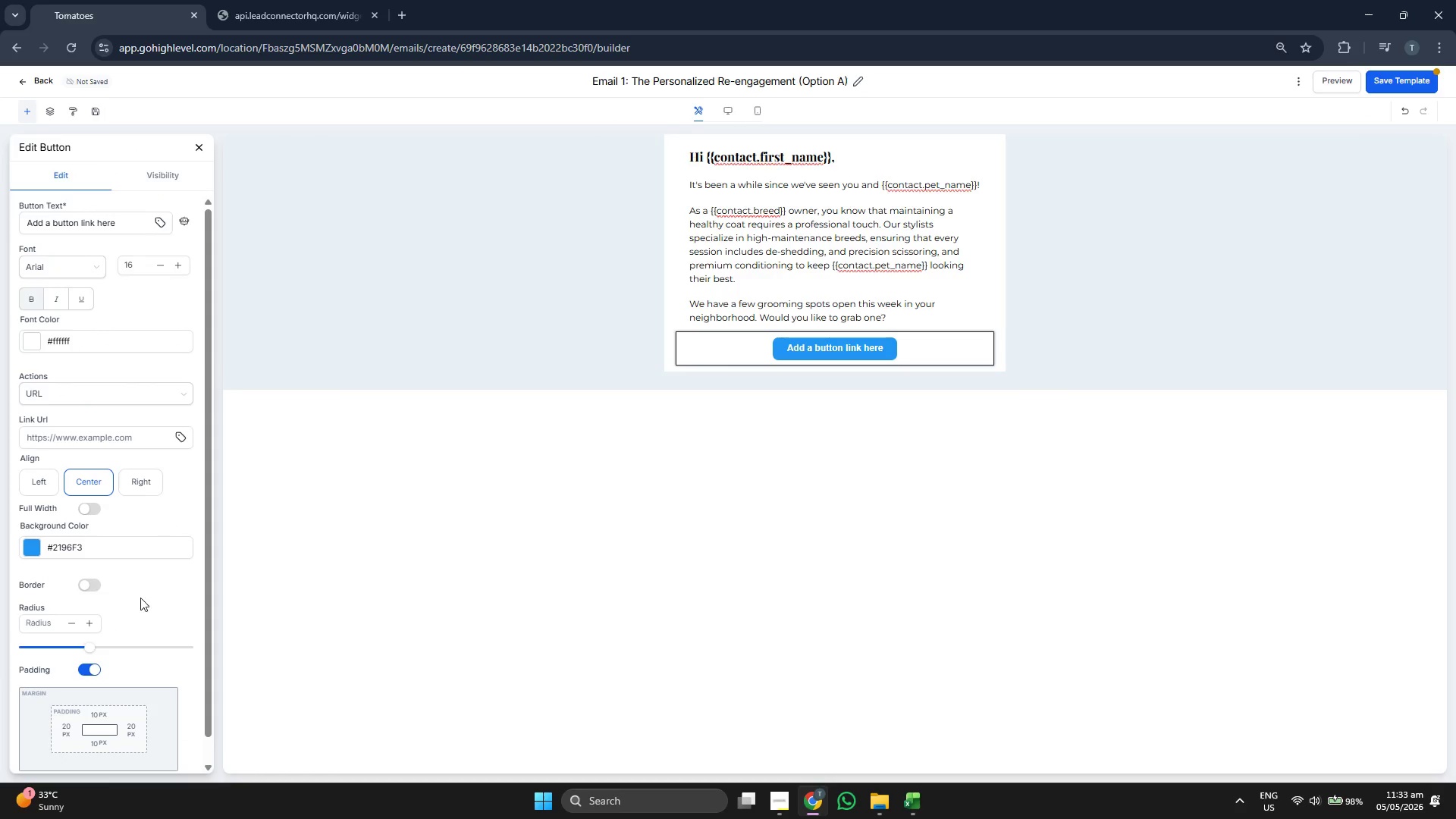 
left_click_drag(start_coordinate=[96, 648], to_coordinate=[156, 648])
 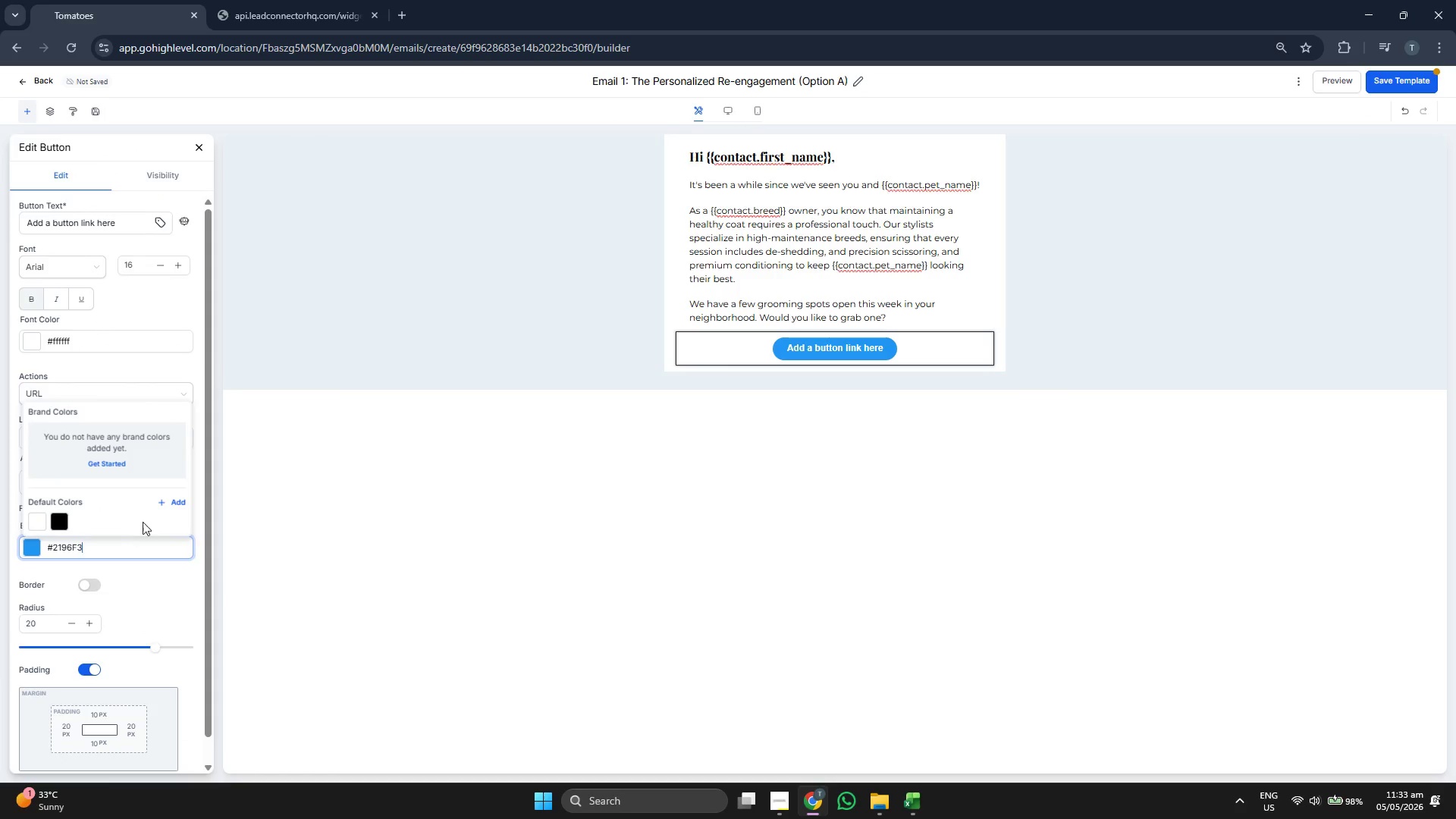 
left_click([178, 501])
 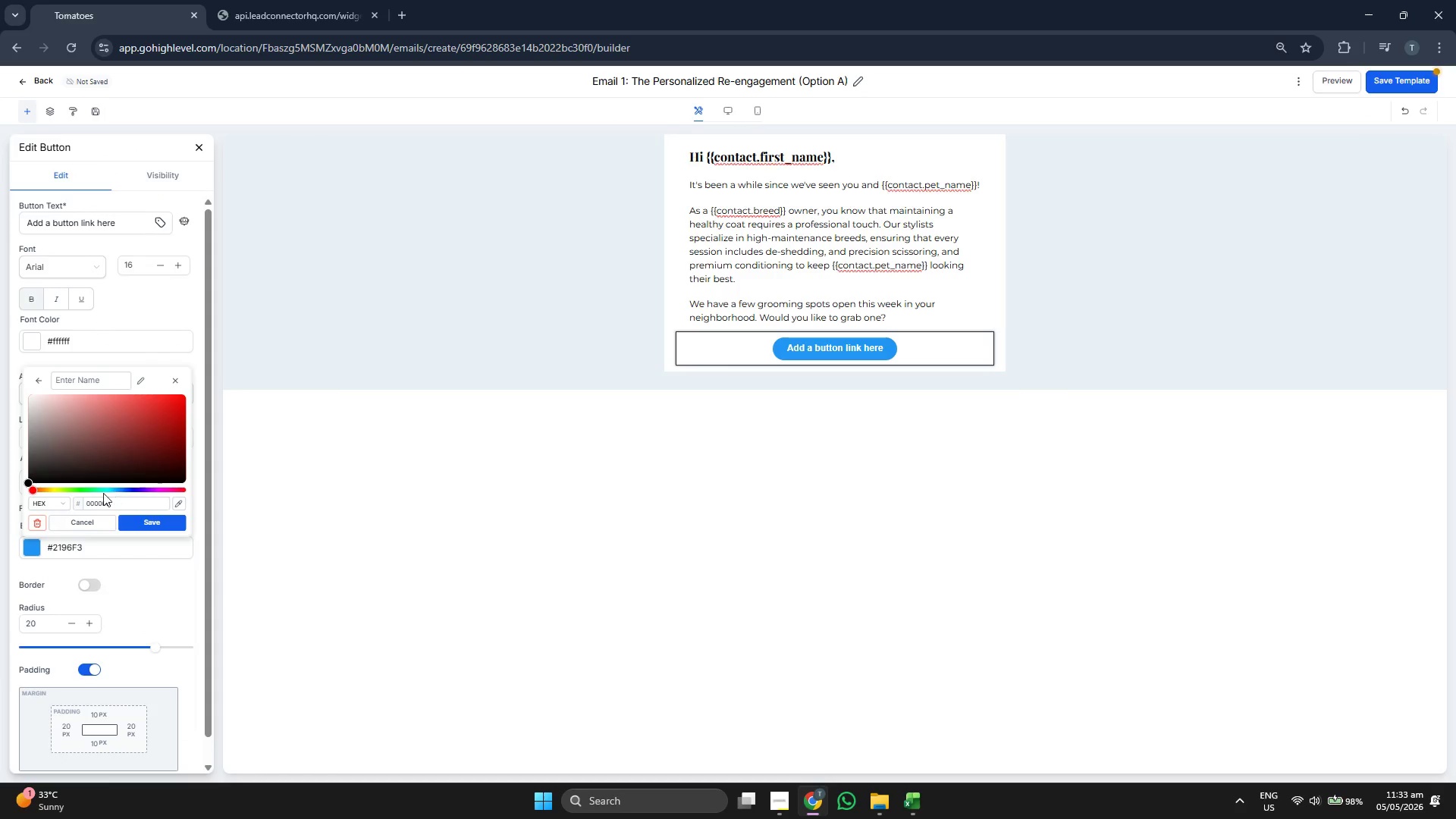 
left_click_drag(start_coordinate=[96, 488], to_coordinate=[112, 491])
 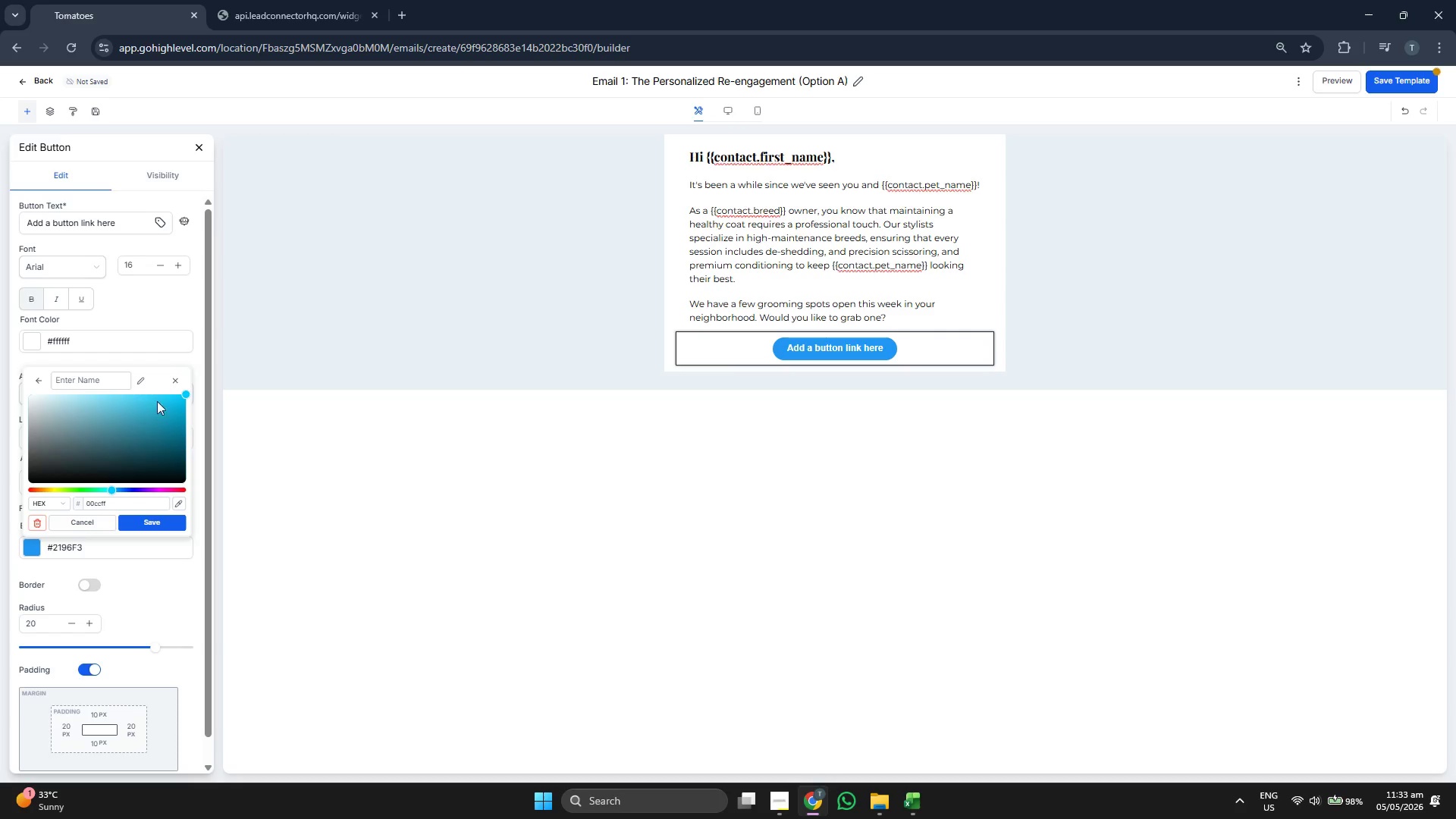 
left_click_drag(start_coordinate=[157, 400], to_coordinate=[143, 412])
 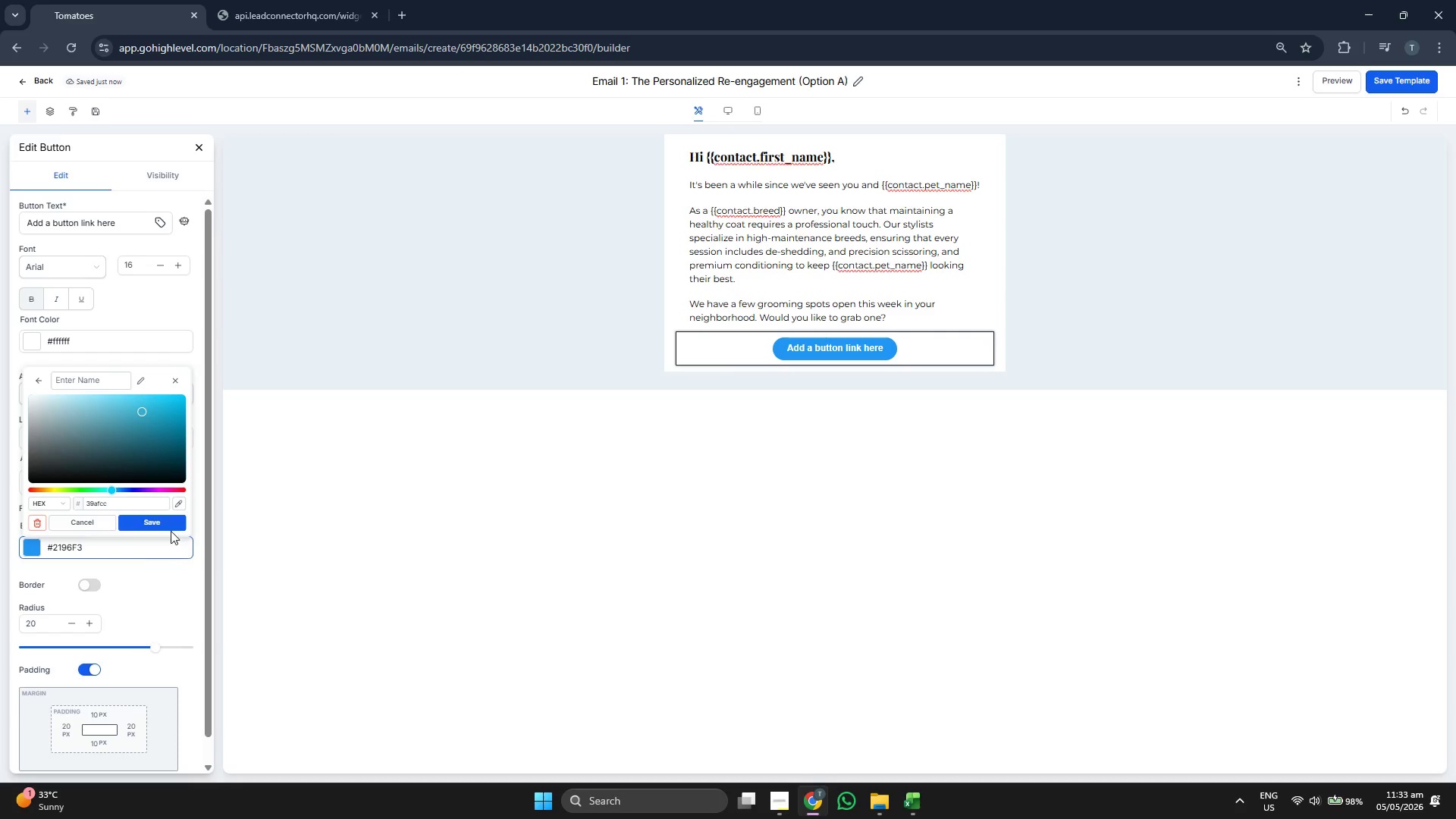 
left_click([165, 523])
 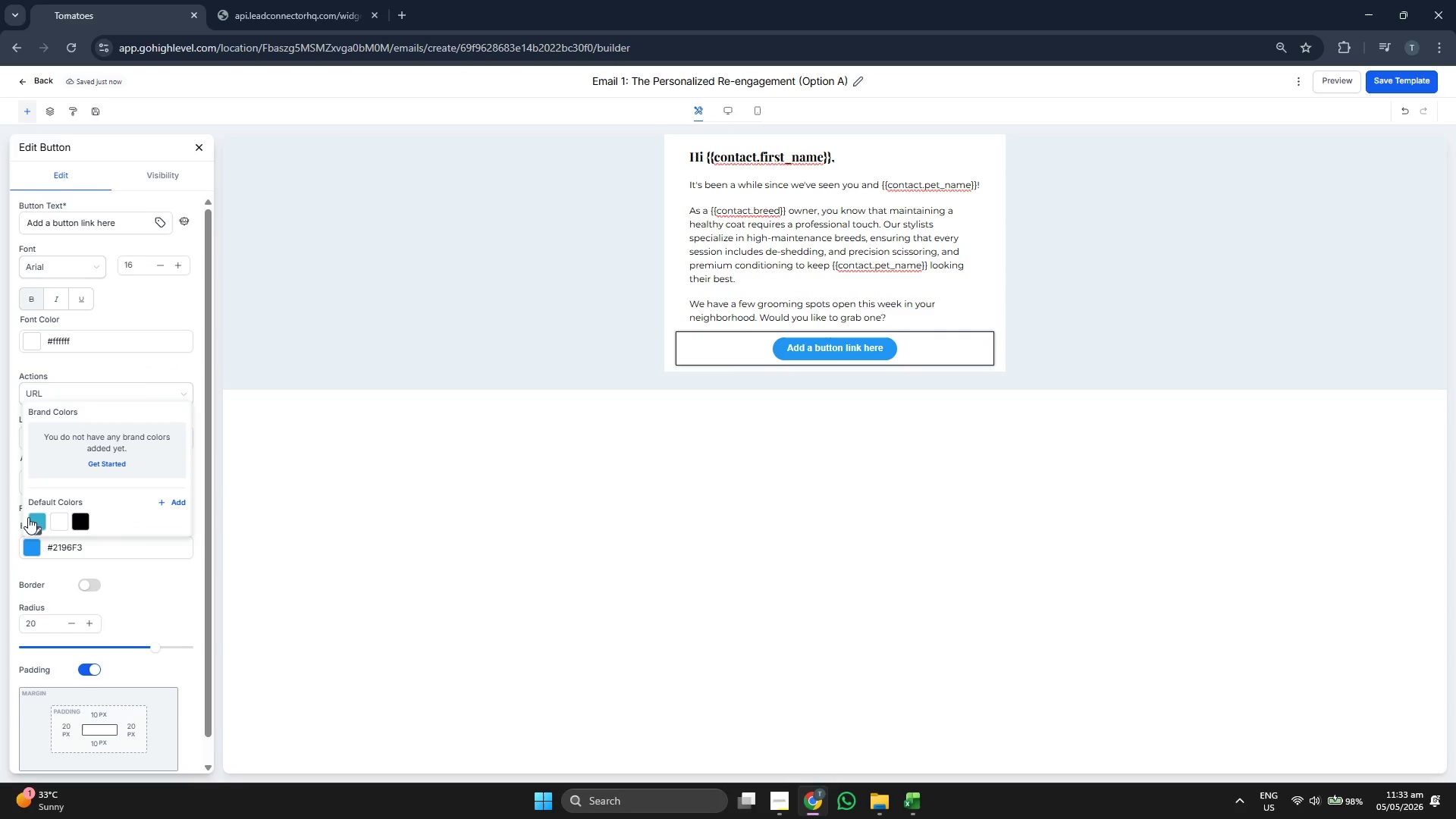 
left_click([36, 518])
 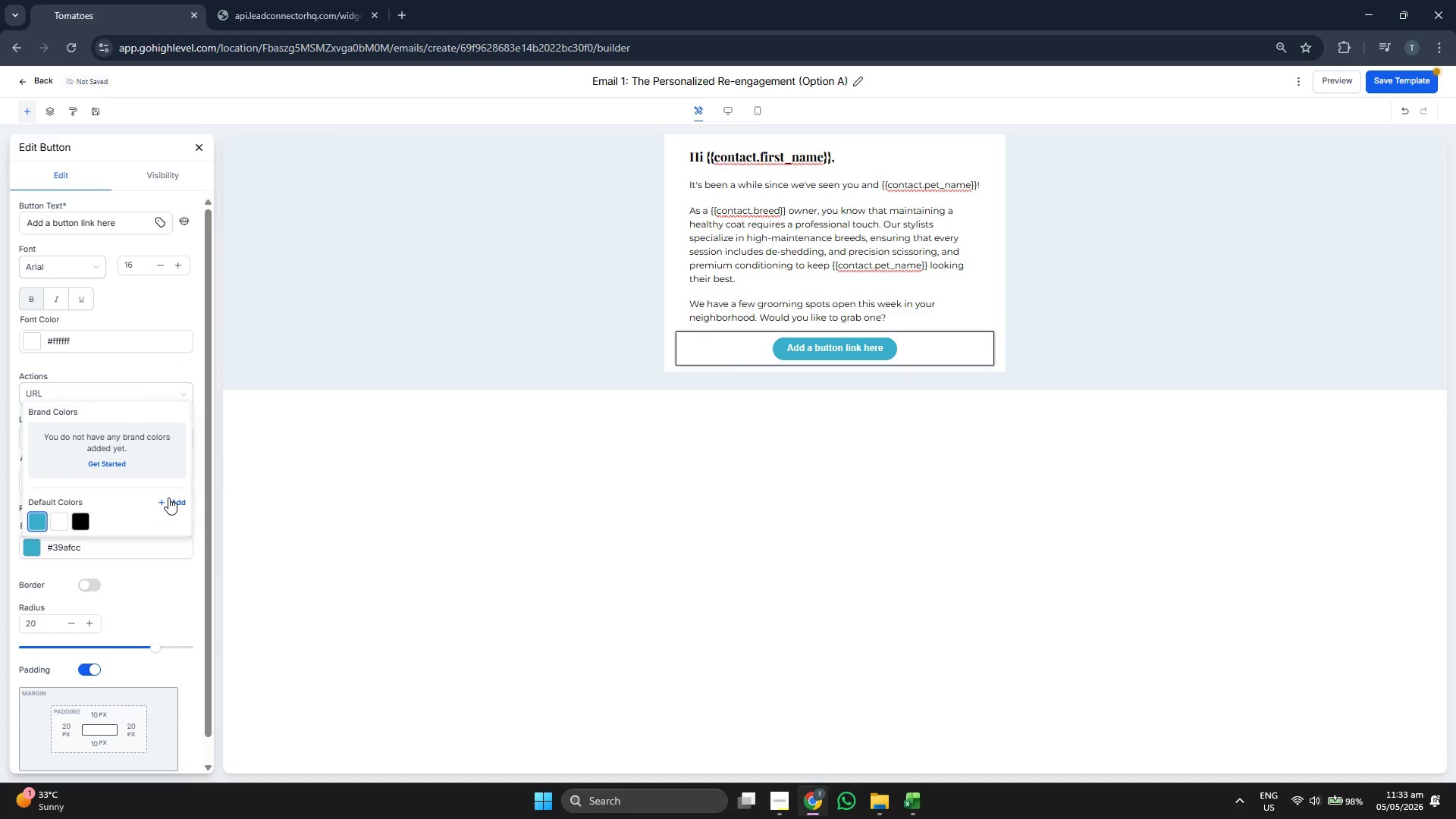 
left_click([177, 500])
 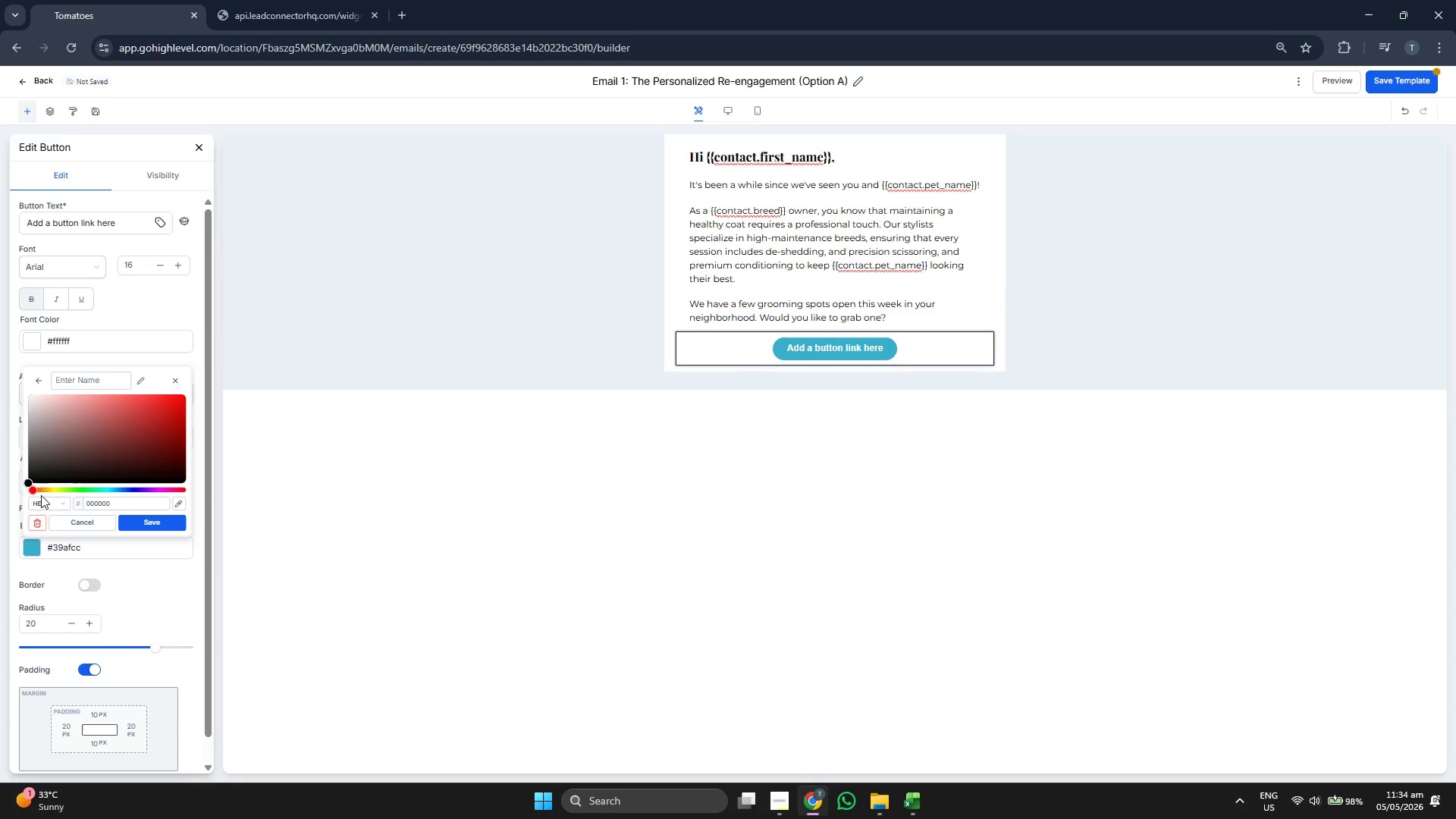 
left_click_drag(start_coordinate=[32, 493], to_coordinate=[111, 494])
 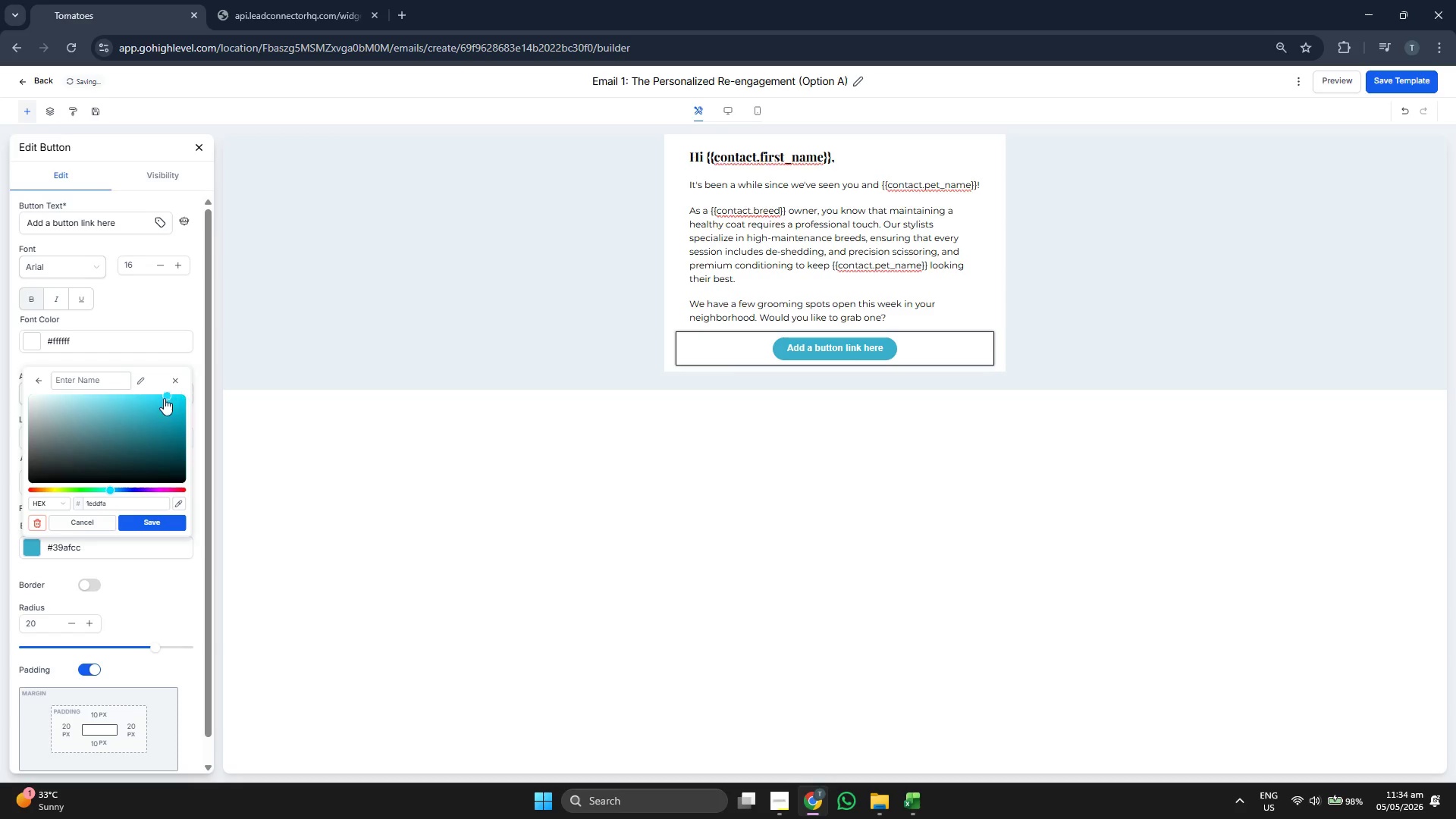 
left_click_drag(start_coordinate=[170, 396], to_coordinate=[136, 433])
 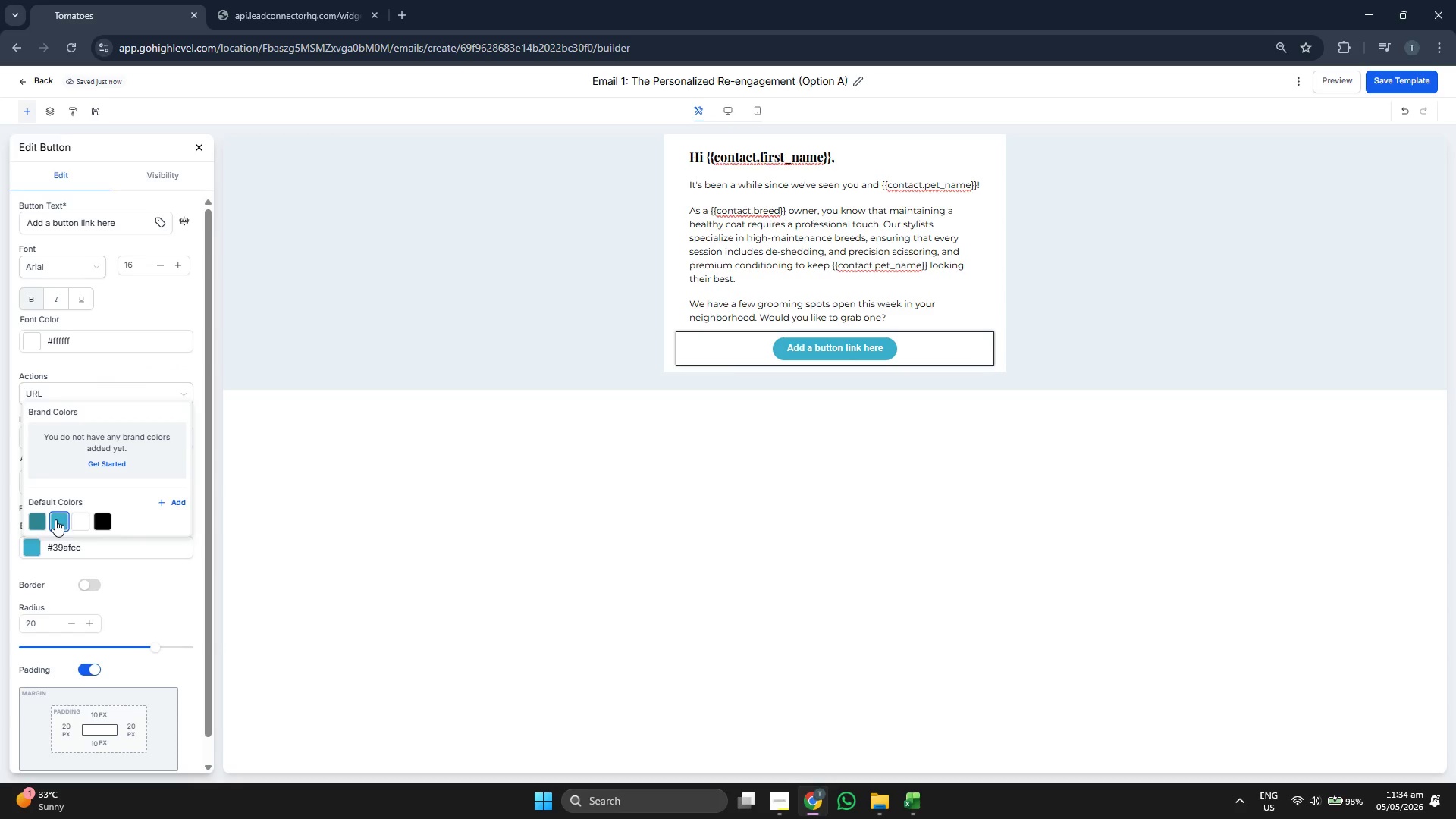 
left_click([39, 518])
 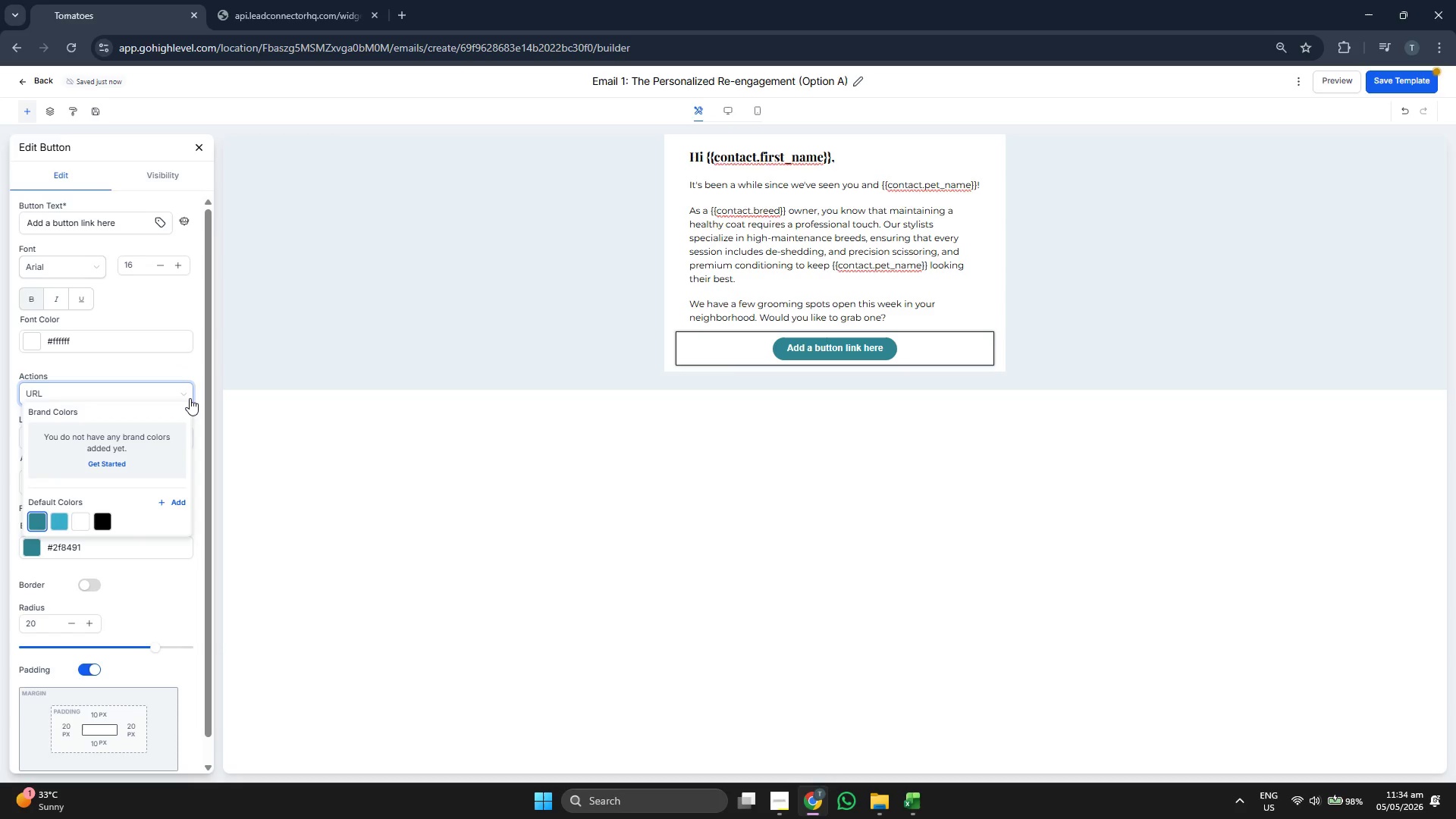 
left_click([199, 399])
 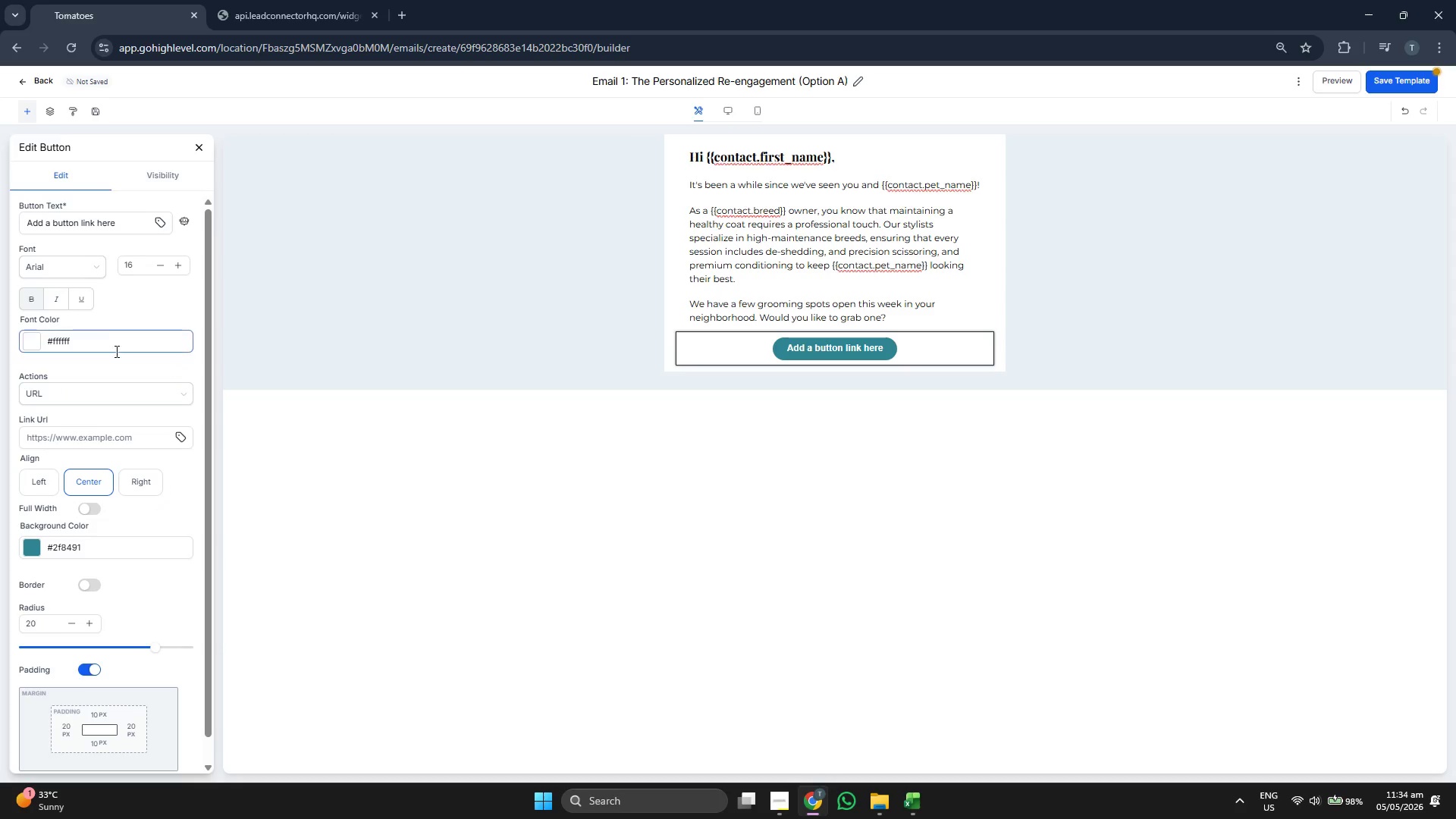 
scroll: coordinate [102, 340], scroll_direction: up, amount: 1.0
 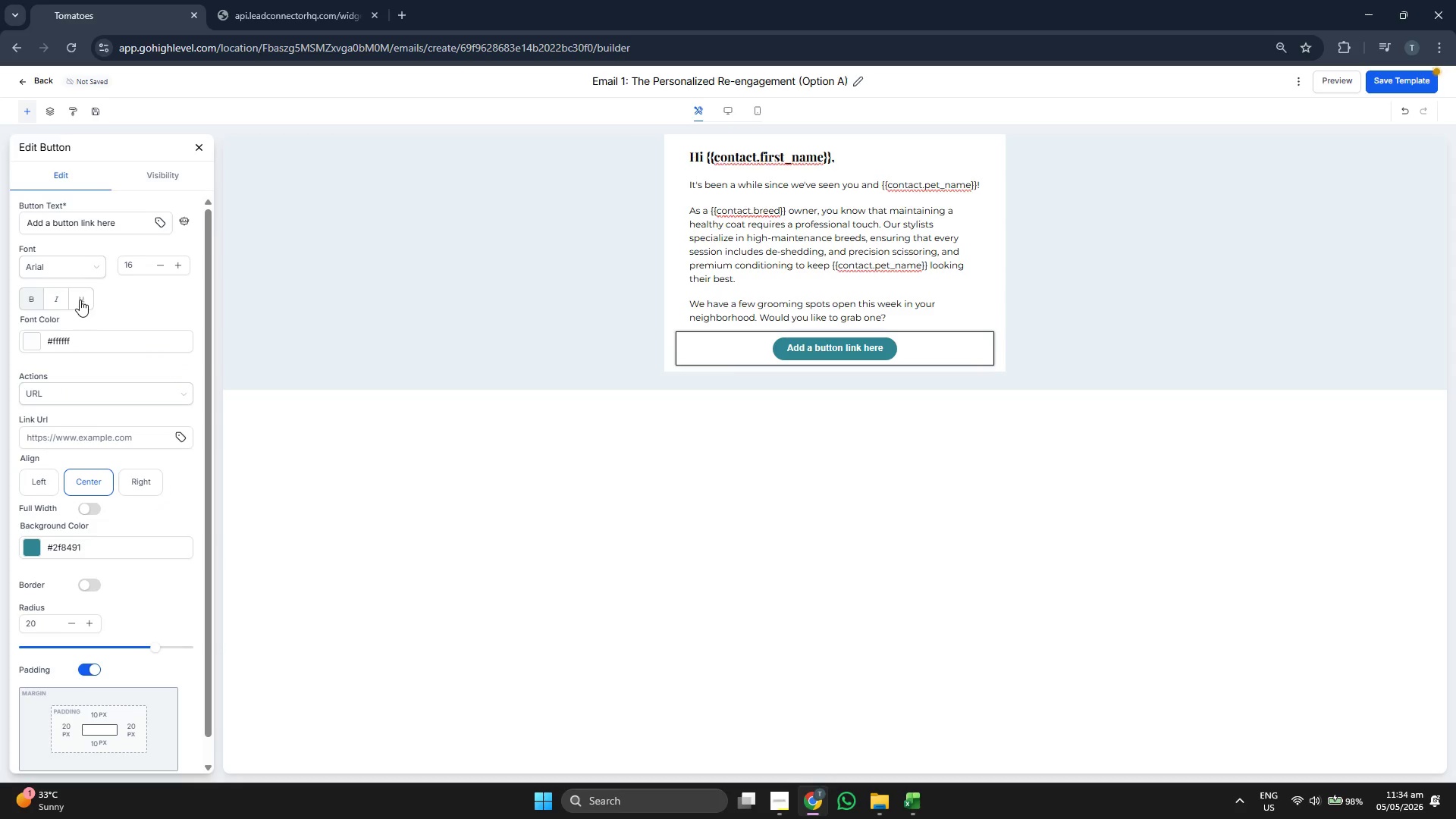 
double_click([71, 269])
 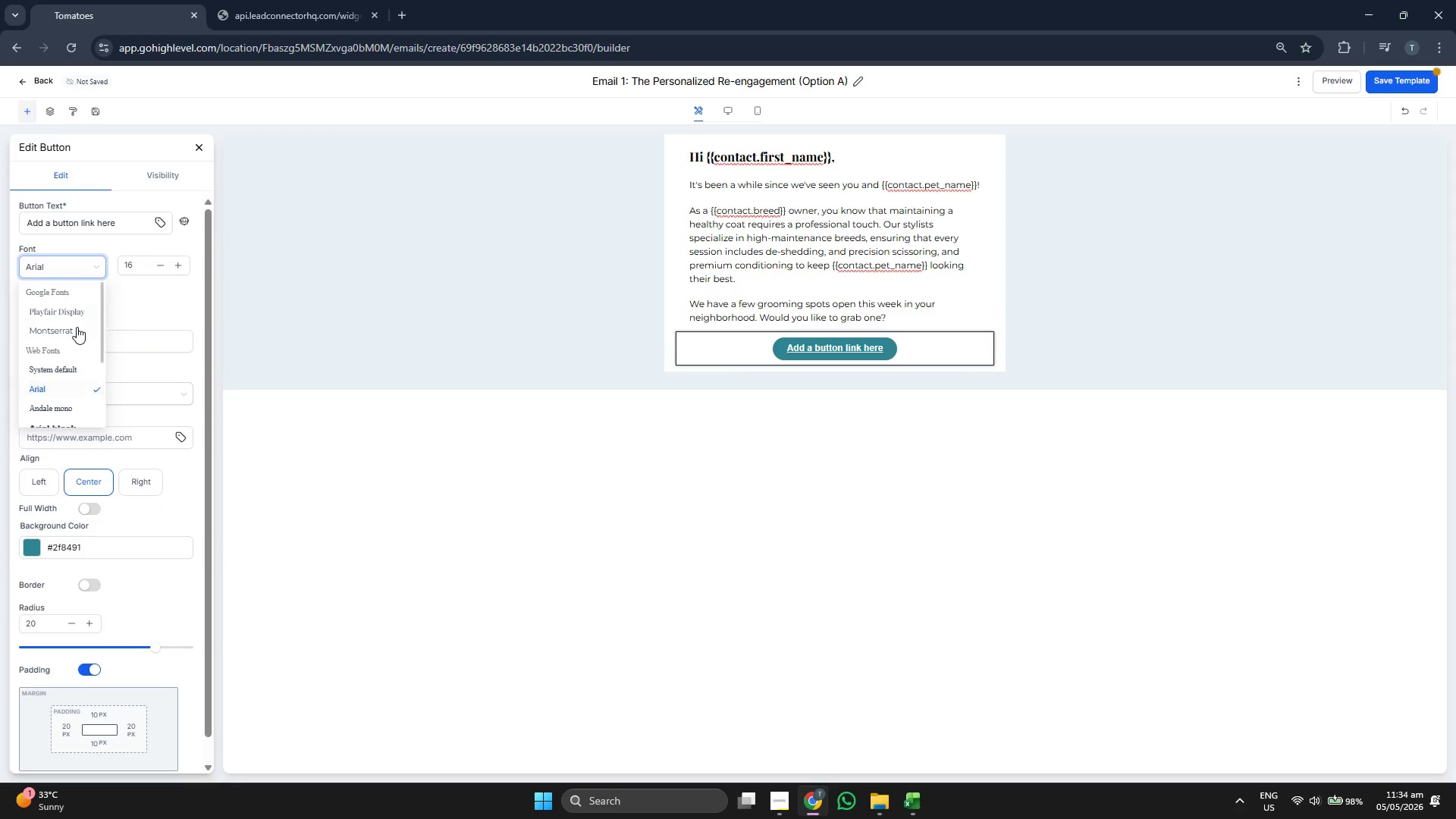 
left_click([76, 328])
 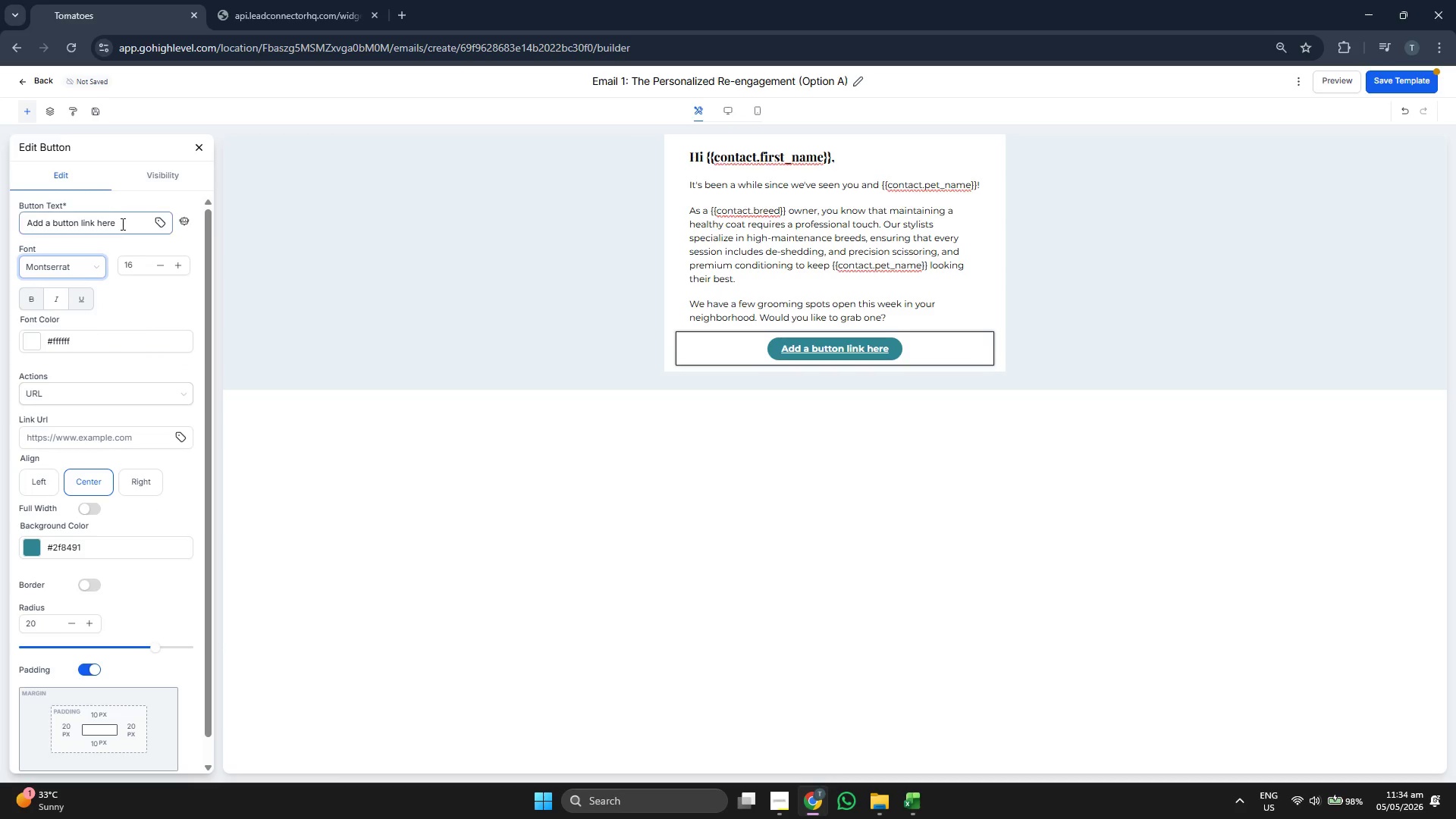 
left_click([121, 222])
 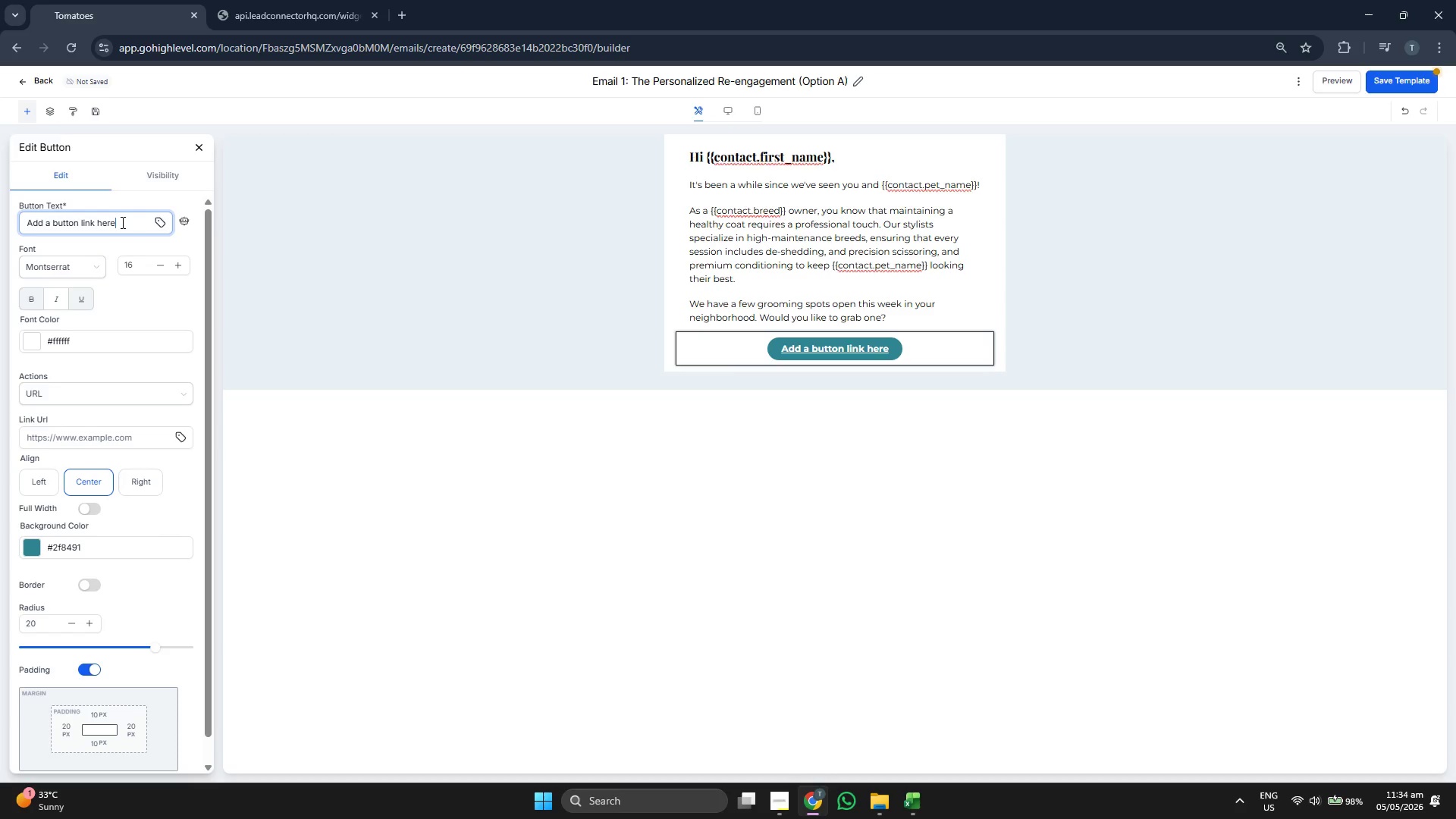 
key(Backspace)
key(Backspace)
key(Backspace)
key(Backspace)
key(Backspace)
key(Backspace)
key(Backspace)
key(Backspace)
key(Backspace)
key(Backspace)
key(Backspace)
key(Backspace)
key(Backspace)
key(Backspace)
key(Backspace)
key(Backspace)
key(Backspace)
key(Backspace)
key(Backspace)
key(Backspace)
key(Backspace)
key(Backspace)
type(v)
key(Backspace)
type(View Availabilituy)
key(Backspace)
key(Backspace)
type(y)
 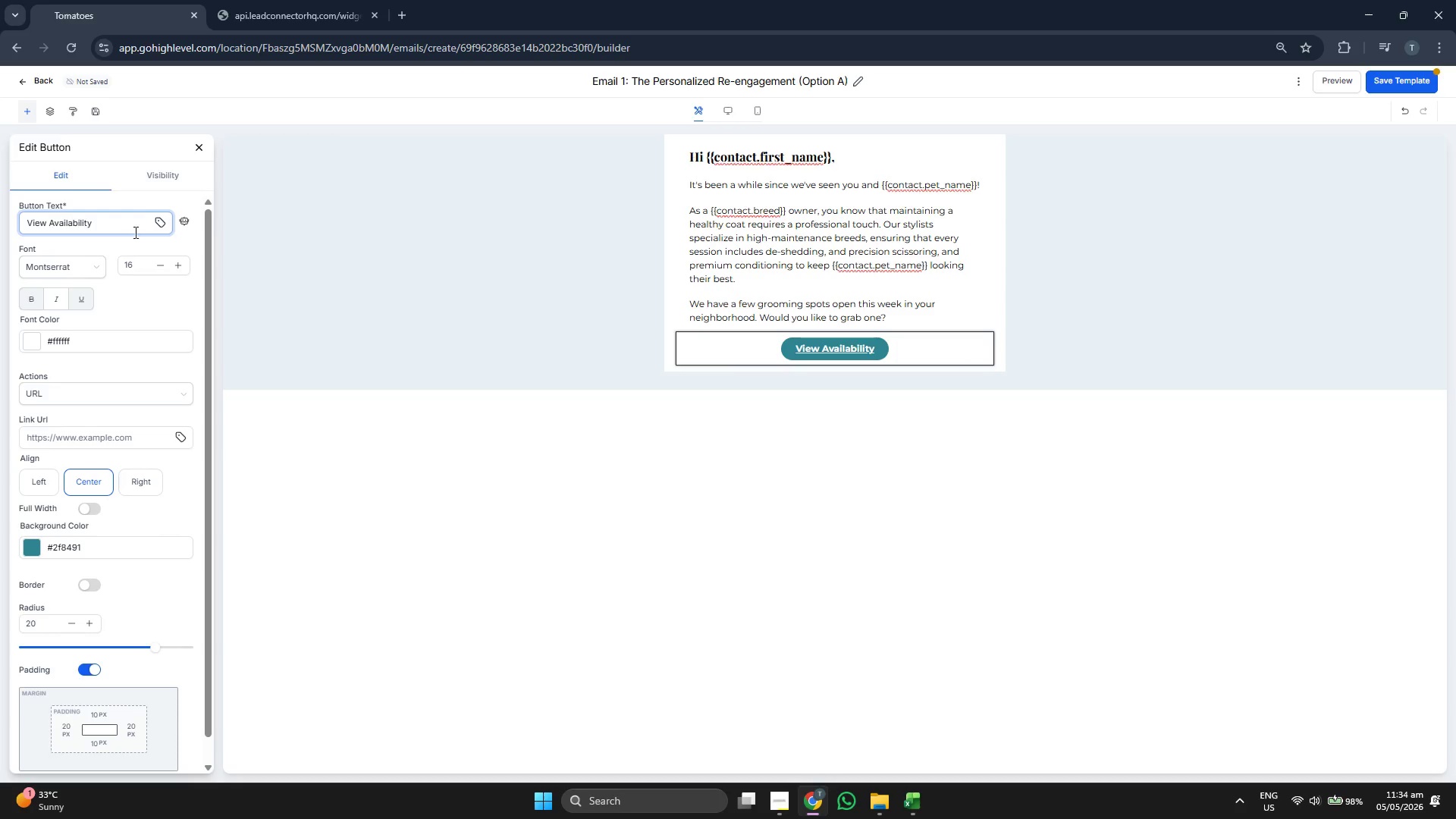 
left_click([152, 297])
 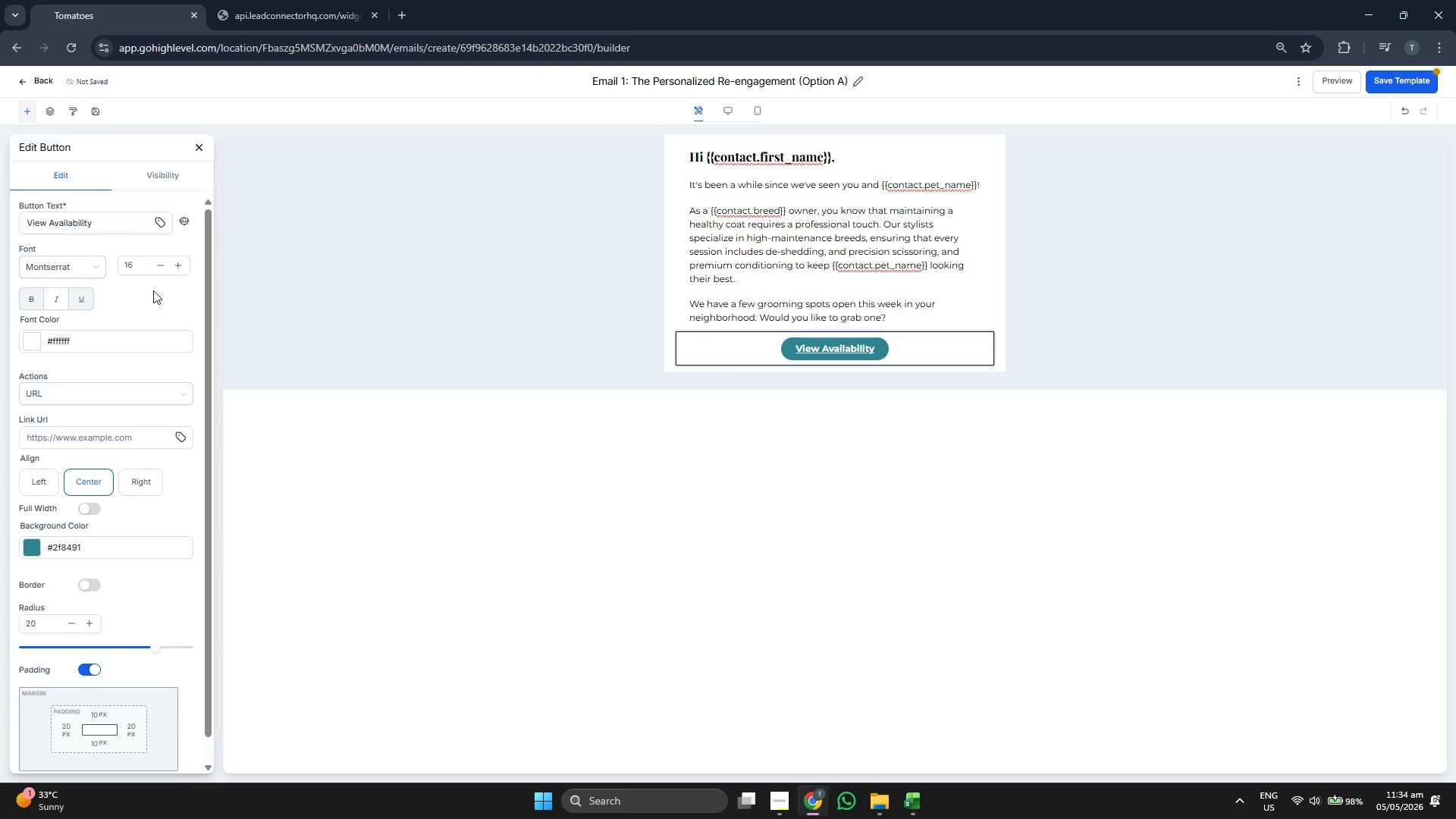 
scroll: coordinate [153, 290], scroll_direction: down, amount: 1.0
 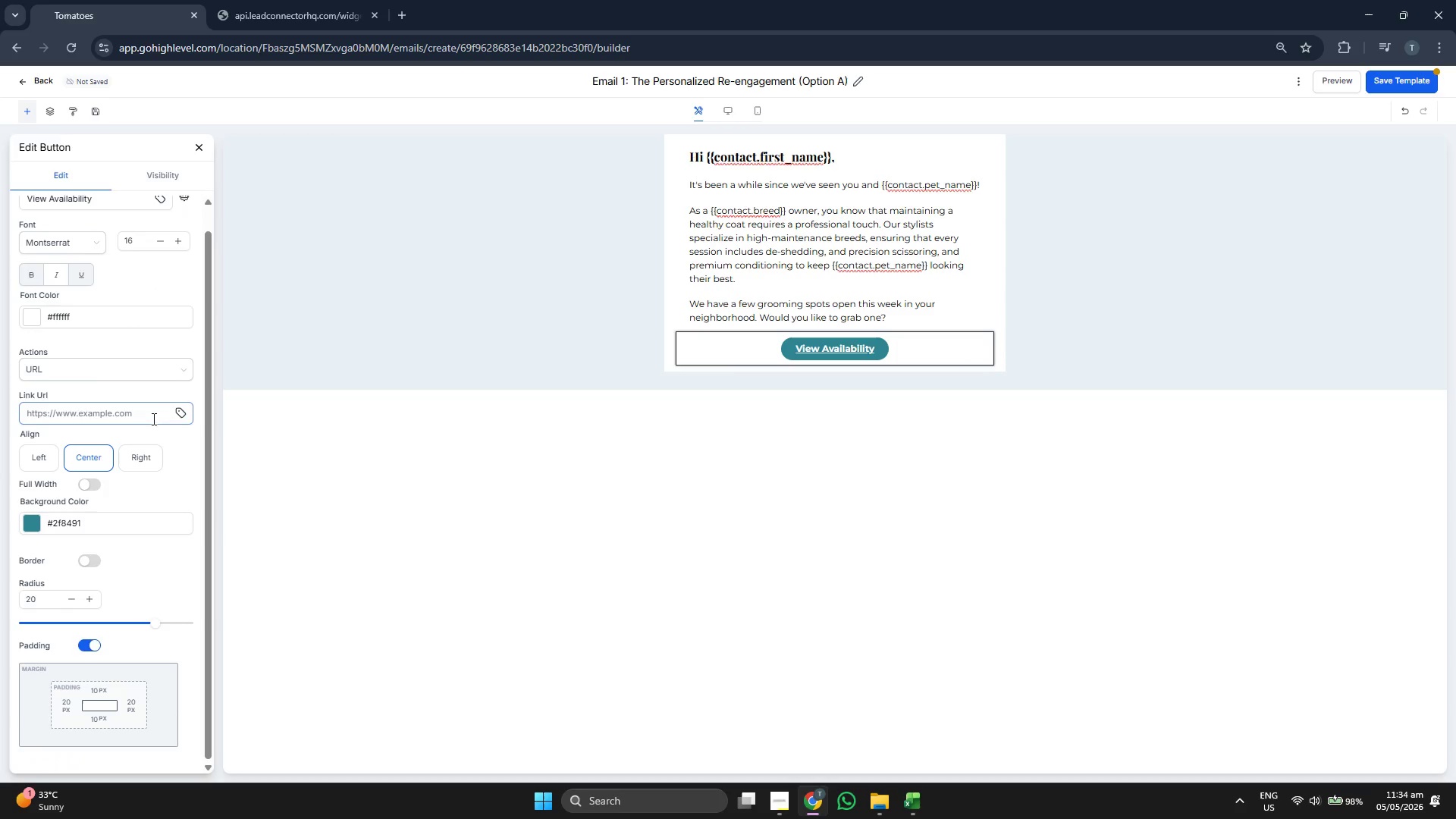 
left_click([187, 409])
 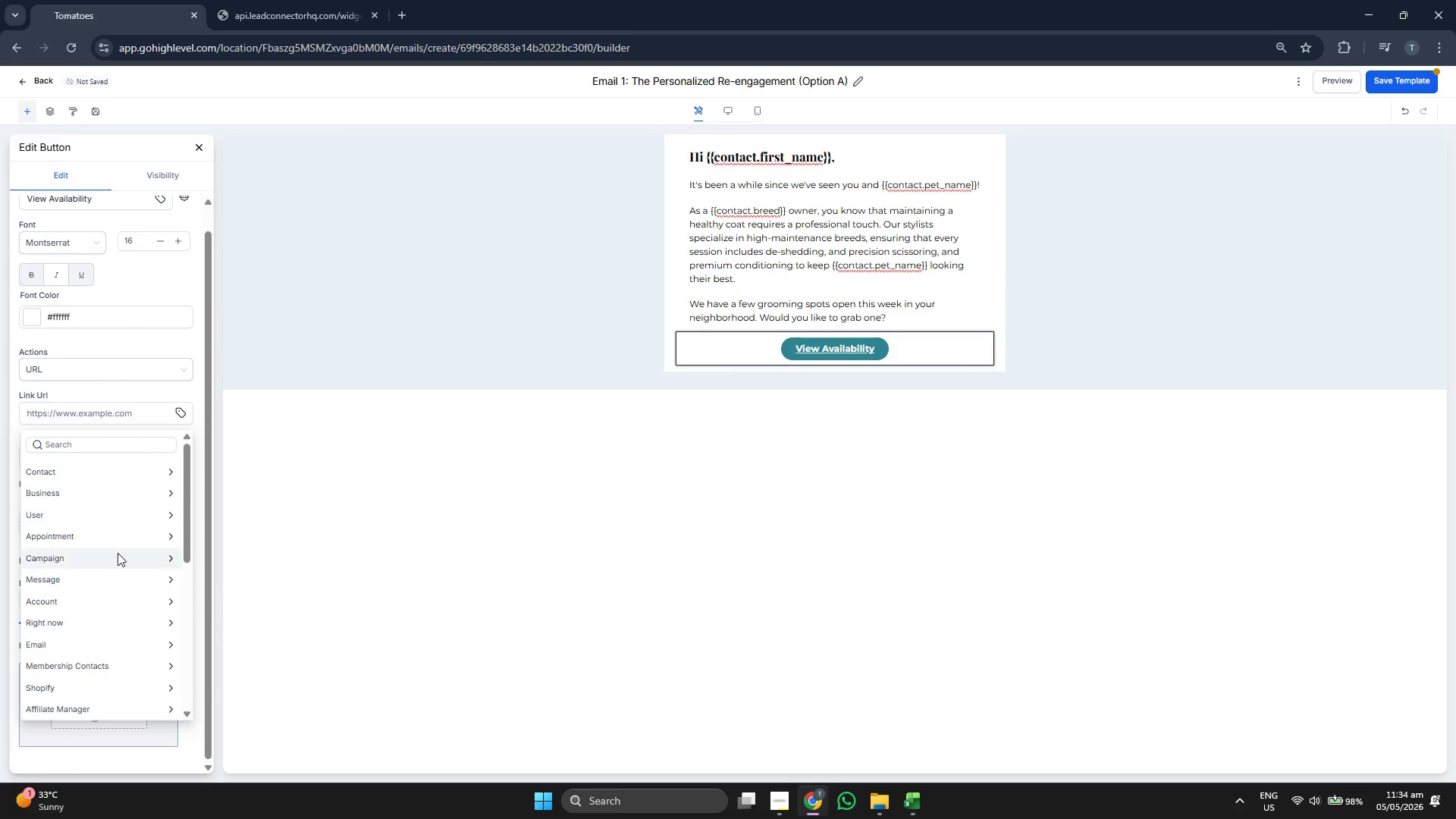 
scroll: coordinate [126, 617], scroll_direction: down, amount: 8.0
 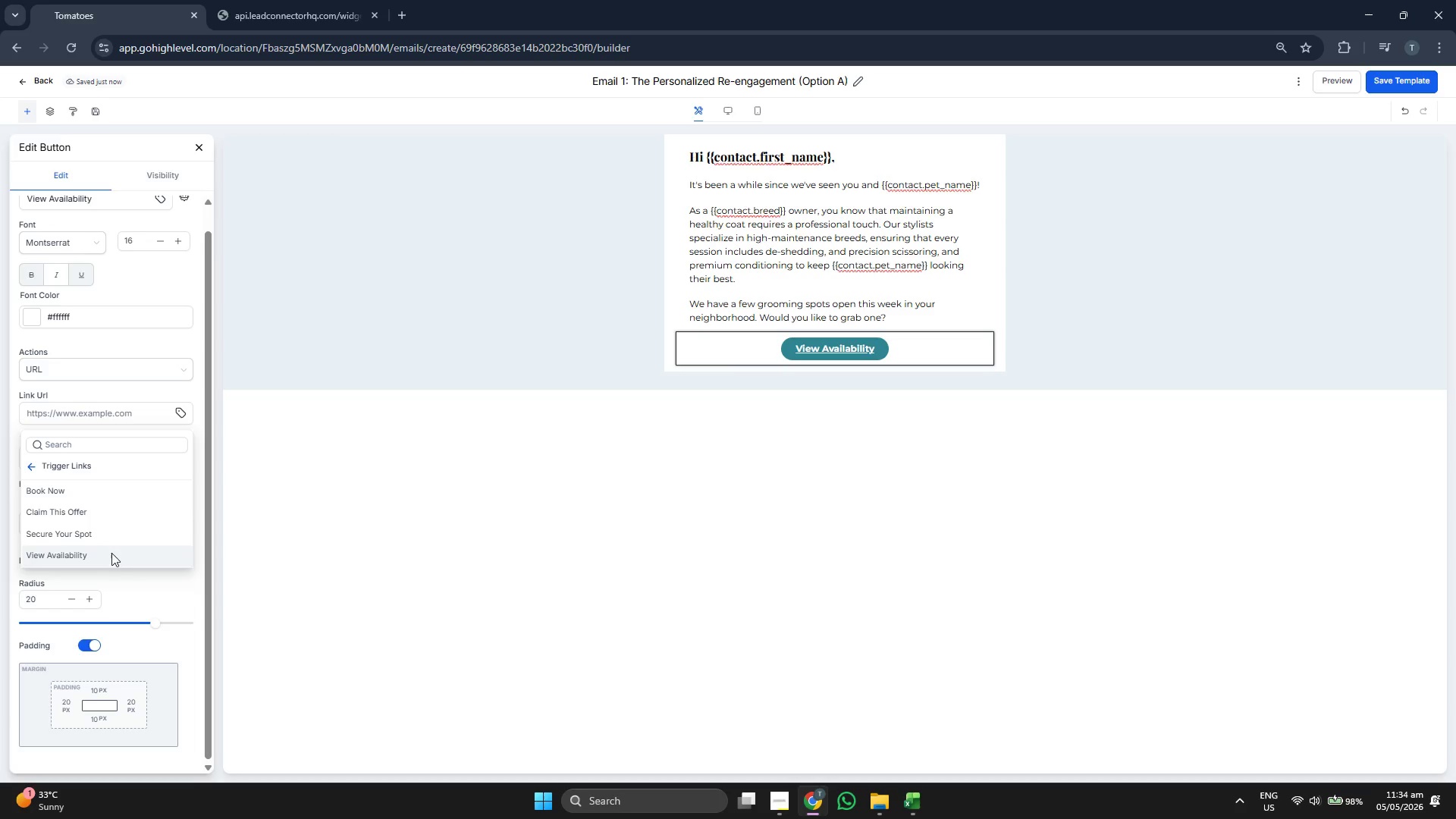 
left_click([111, 552])
 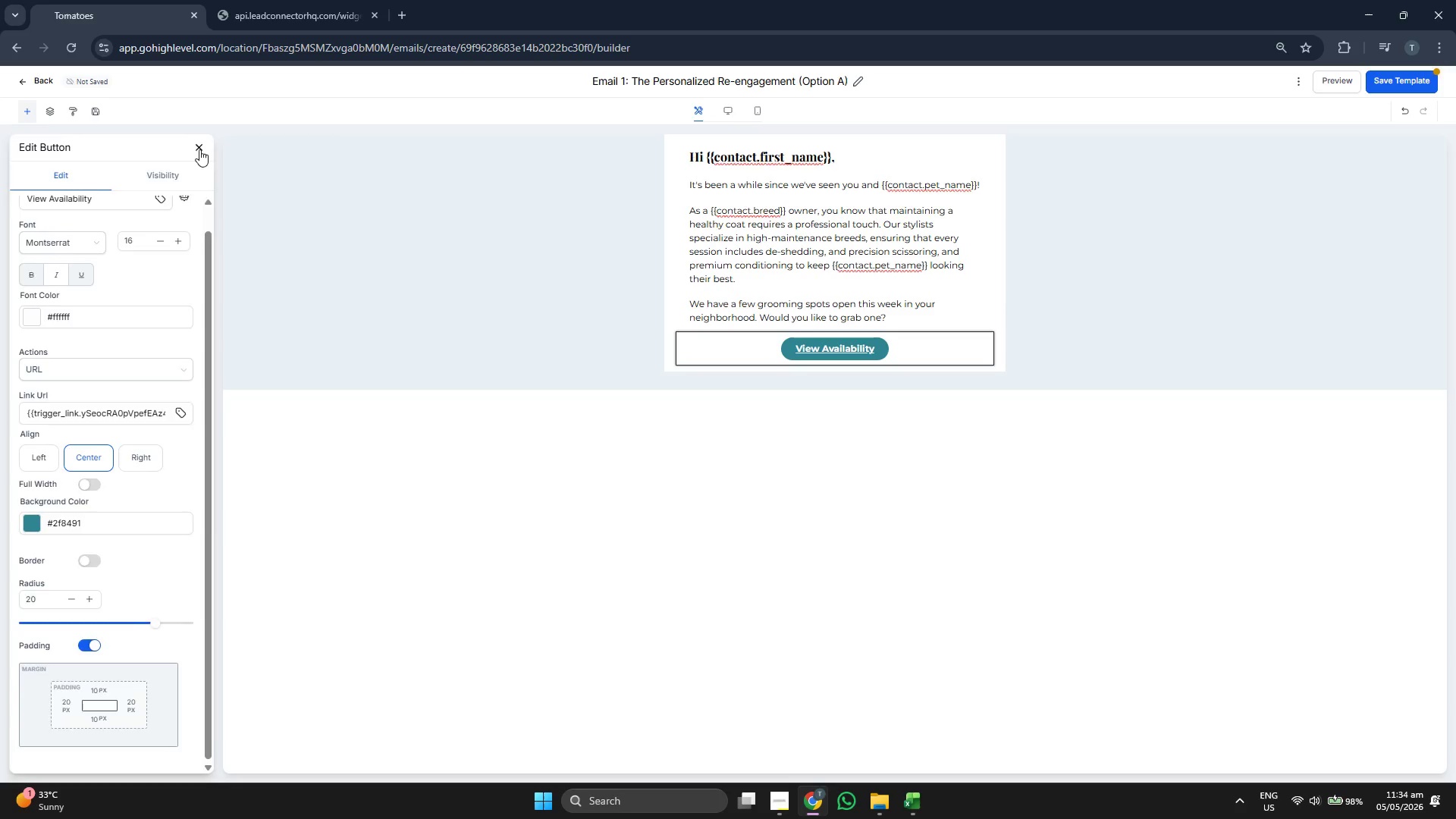 
left_click_drag(start_coordinate=[27, 190], to_coordinate=[788, 356])
 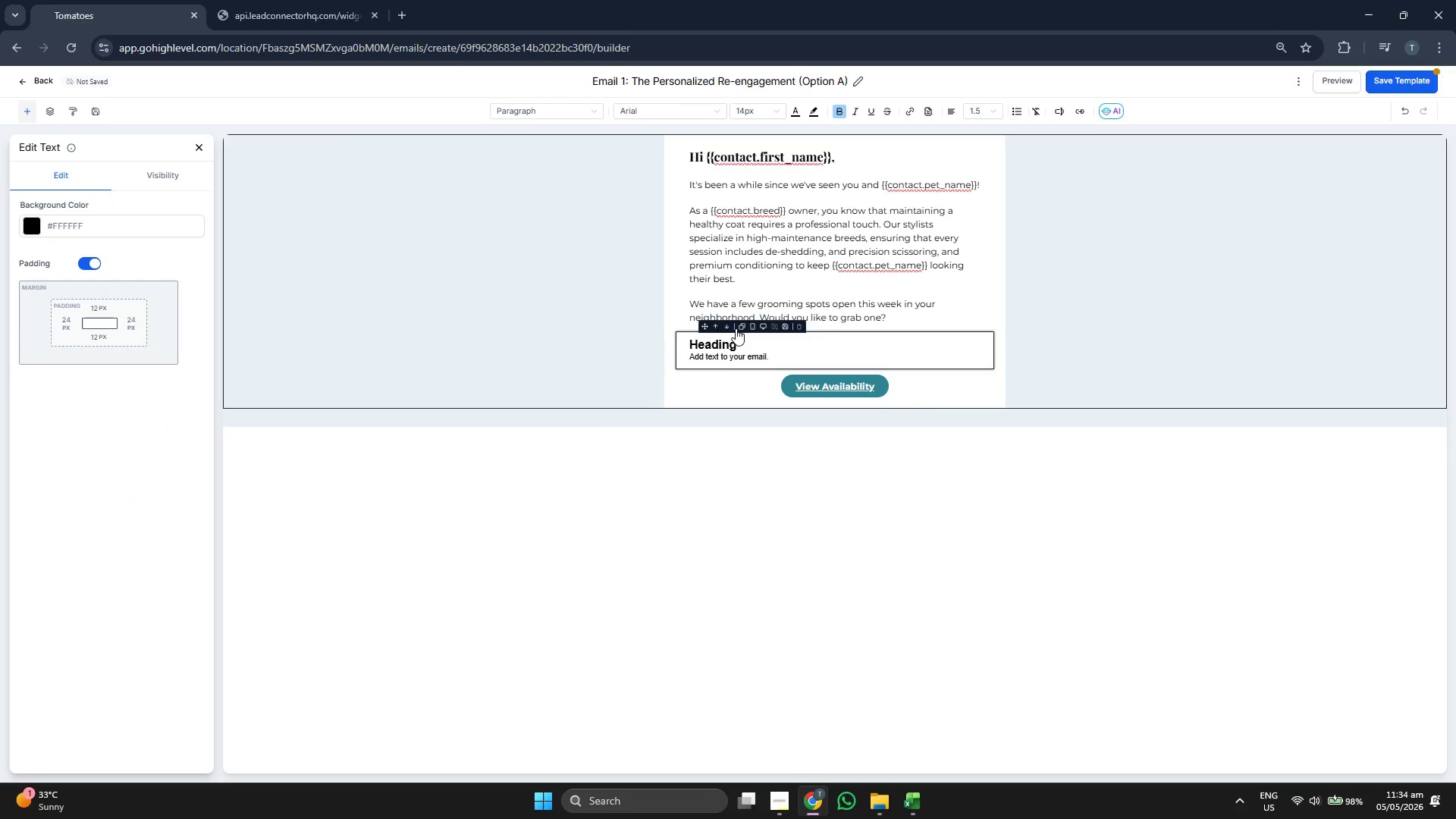 
left_click([727, 323])
 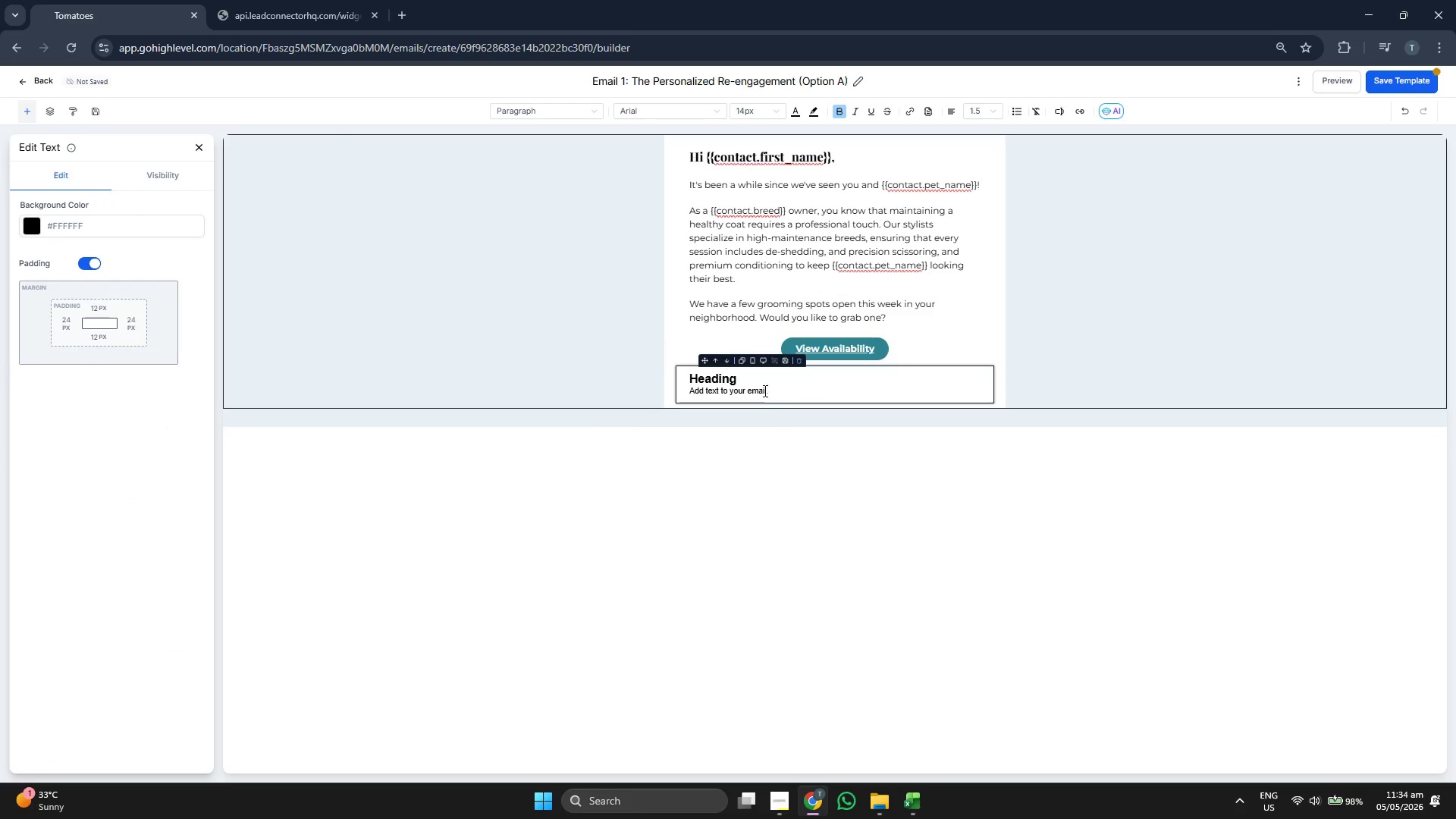 
left_click([772, 392])
 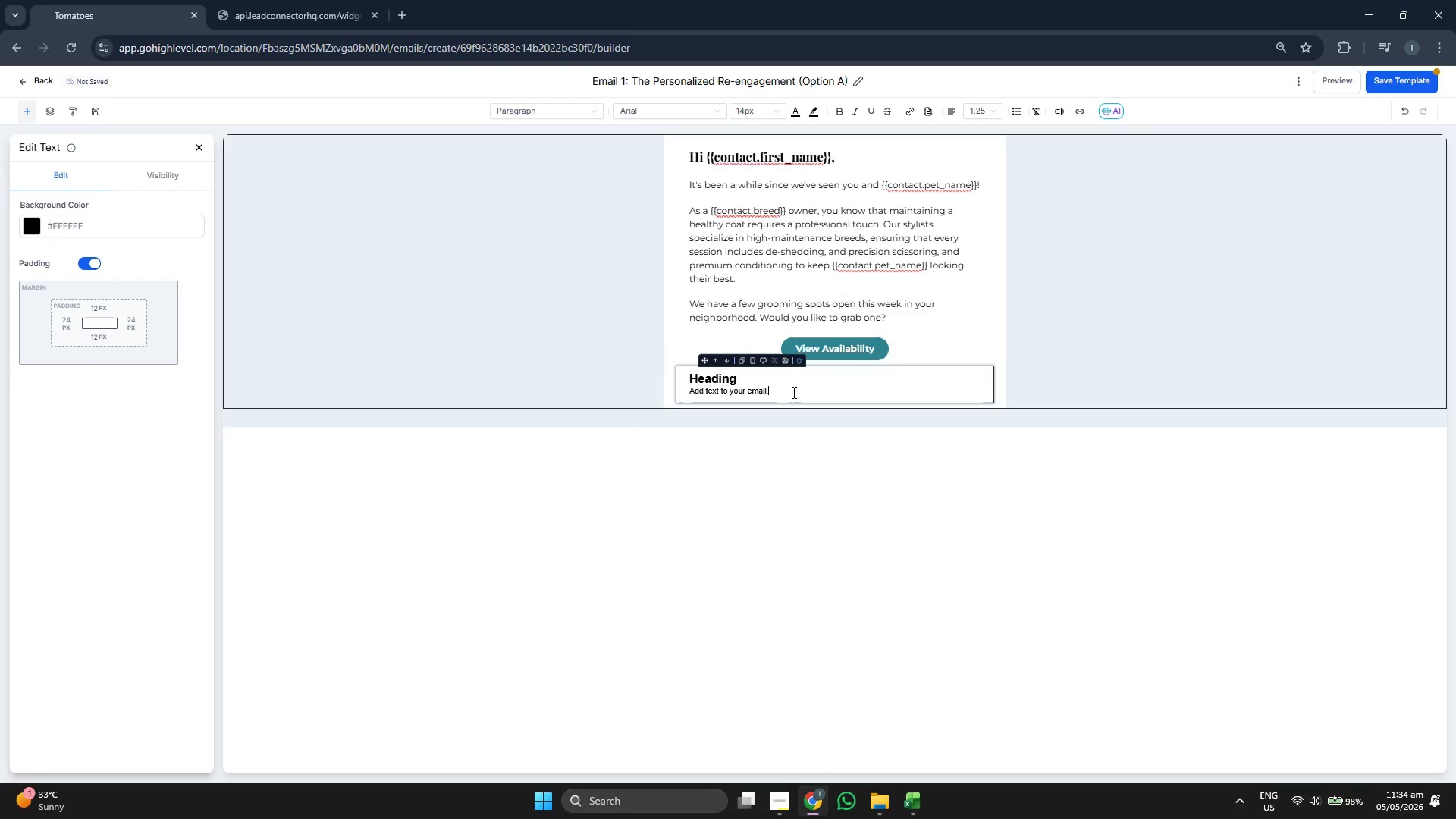 
key(Backspace)
 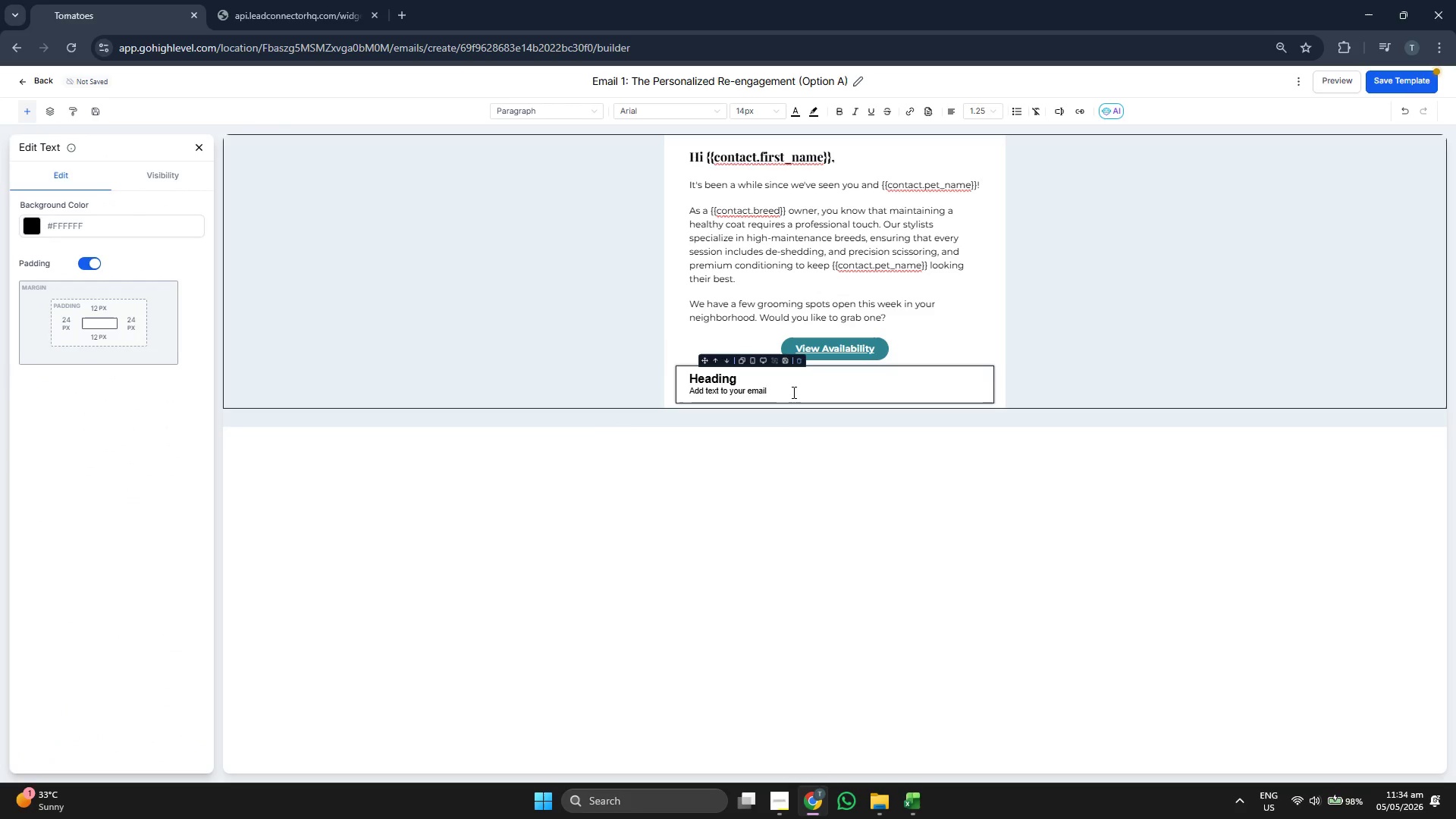 
key(Backspace)
 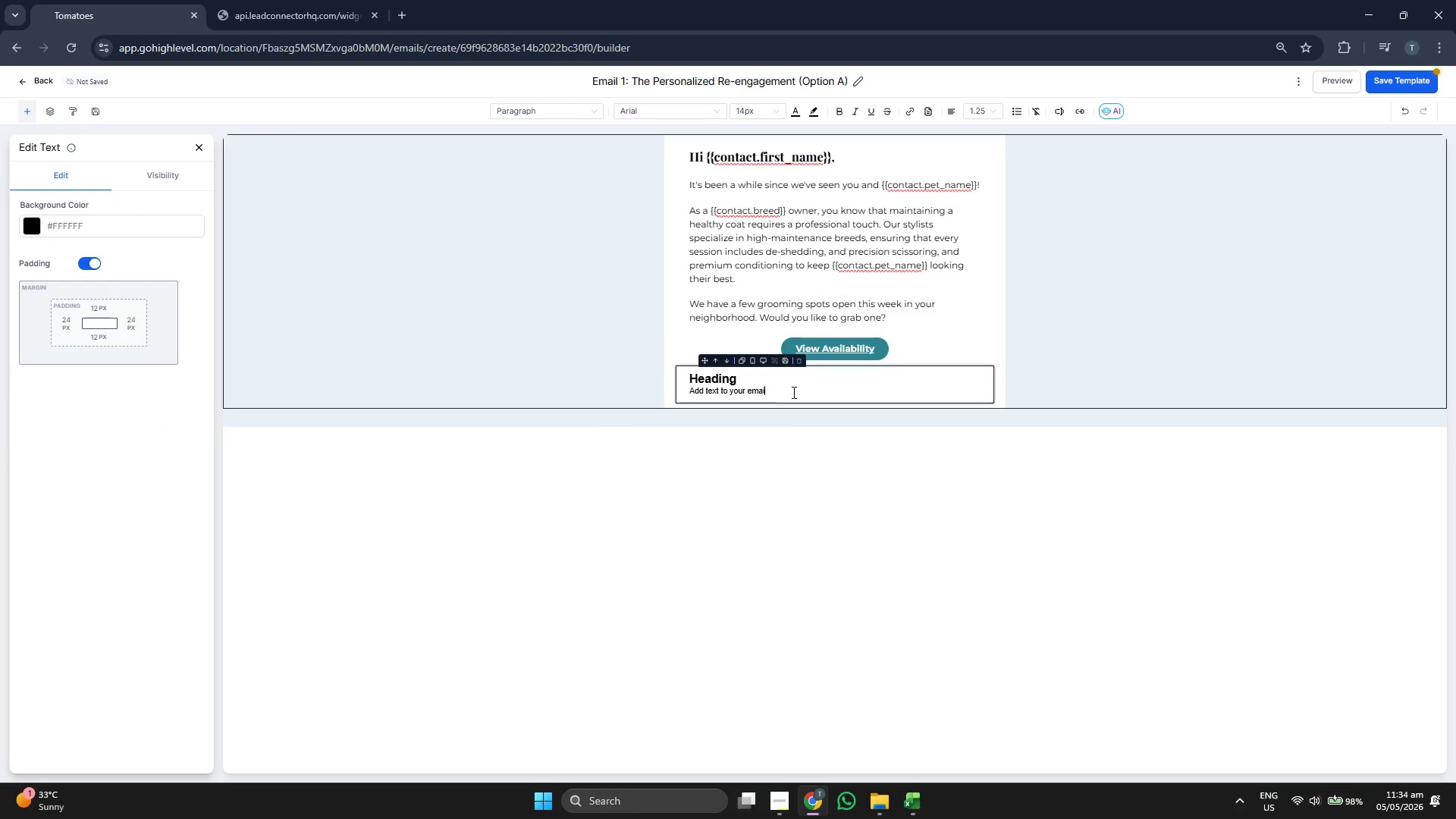 
key(Backspace)
 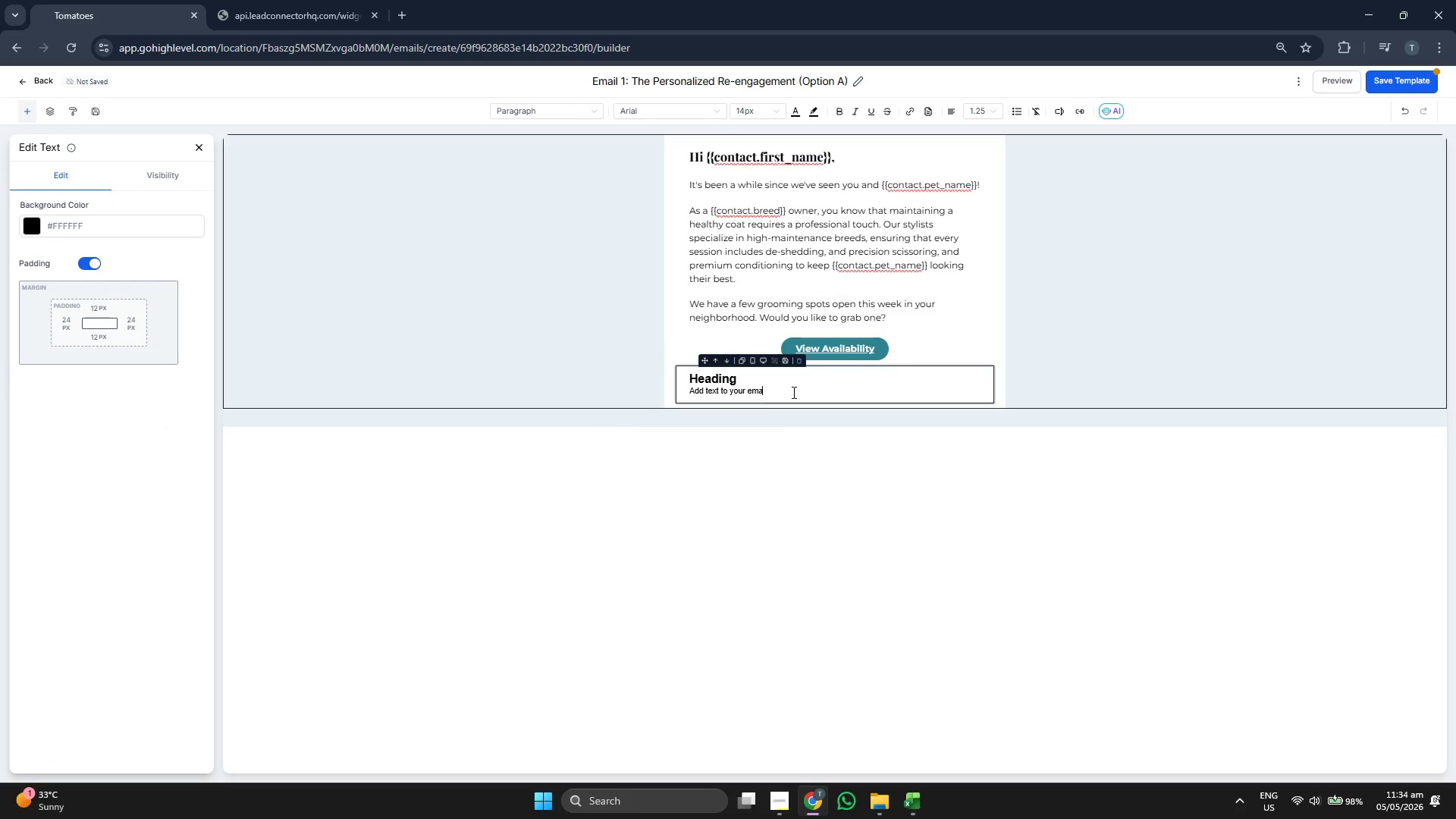 
key(Backspace)
 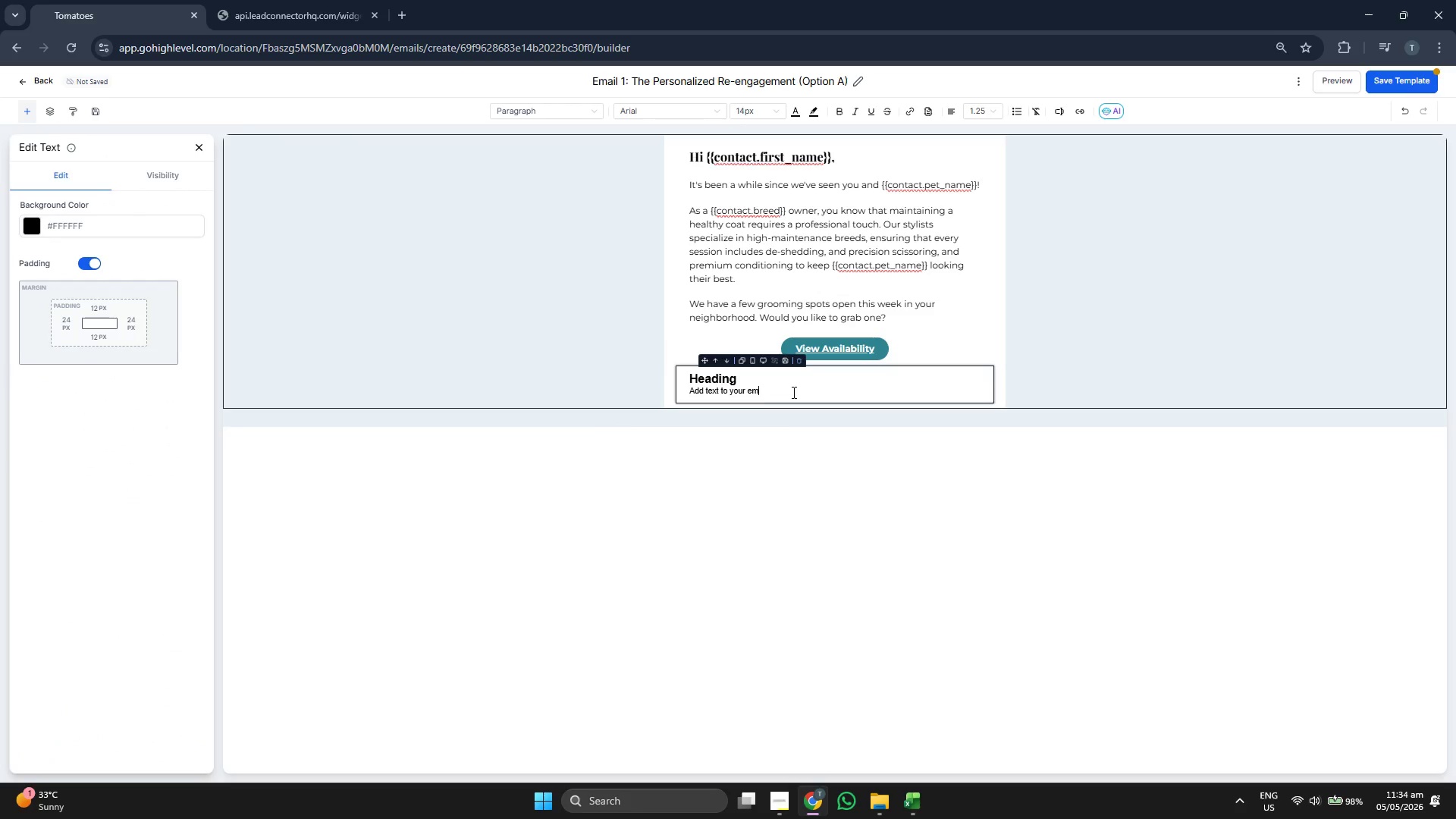 
key(Backspace)
 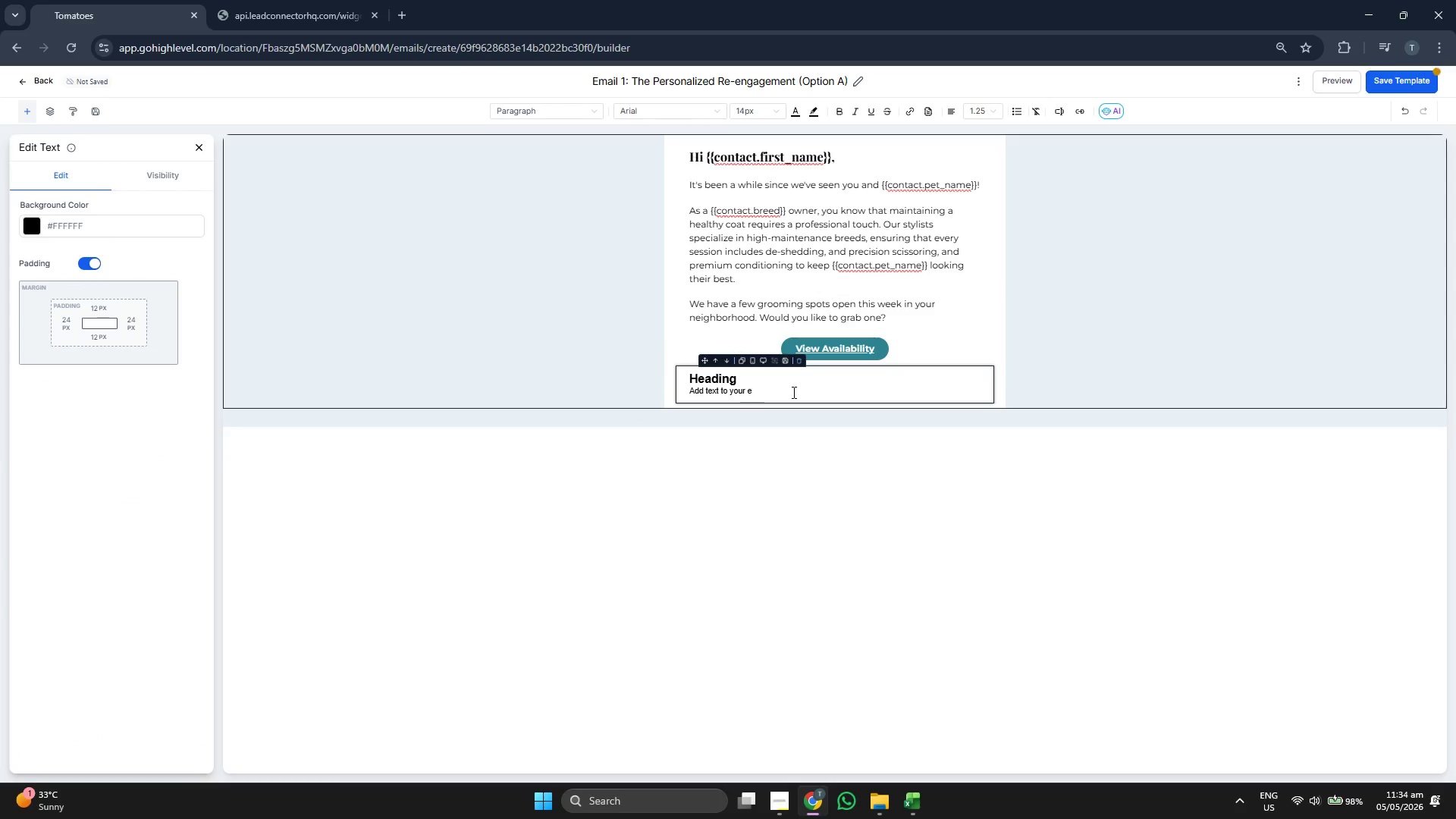 
key(Backspace)
 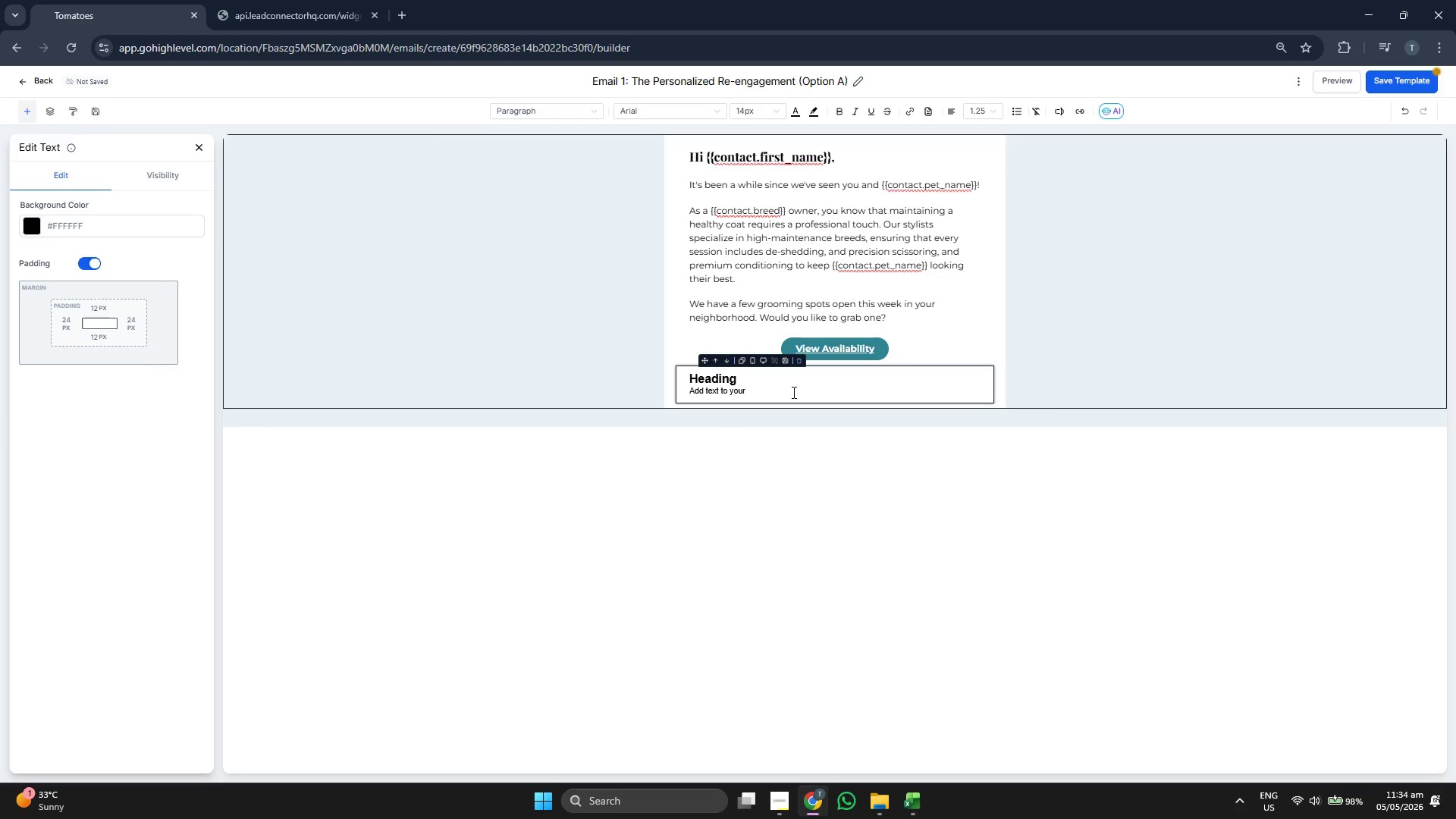 
key(Backspace)
 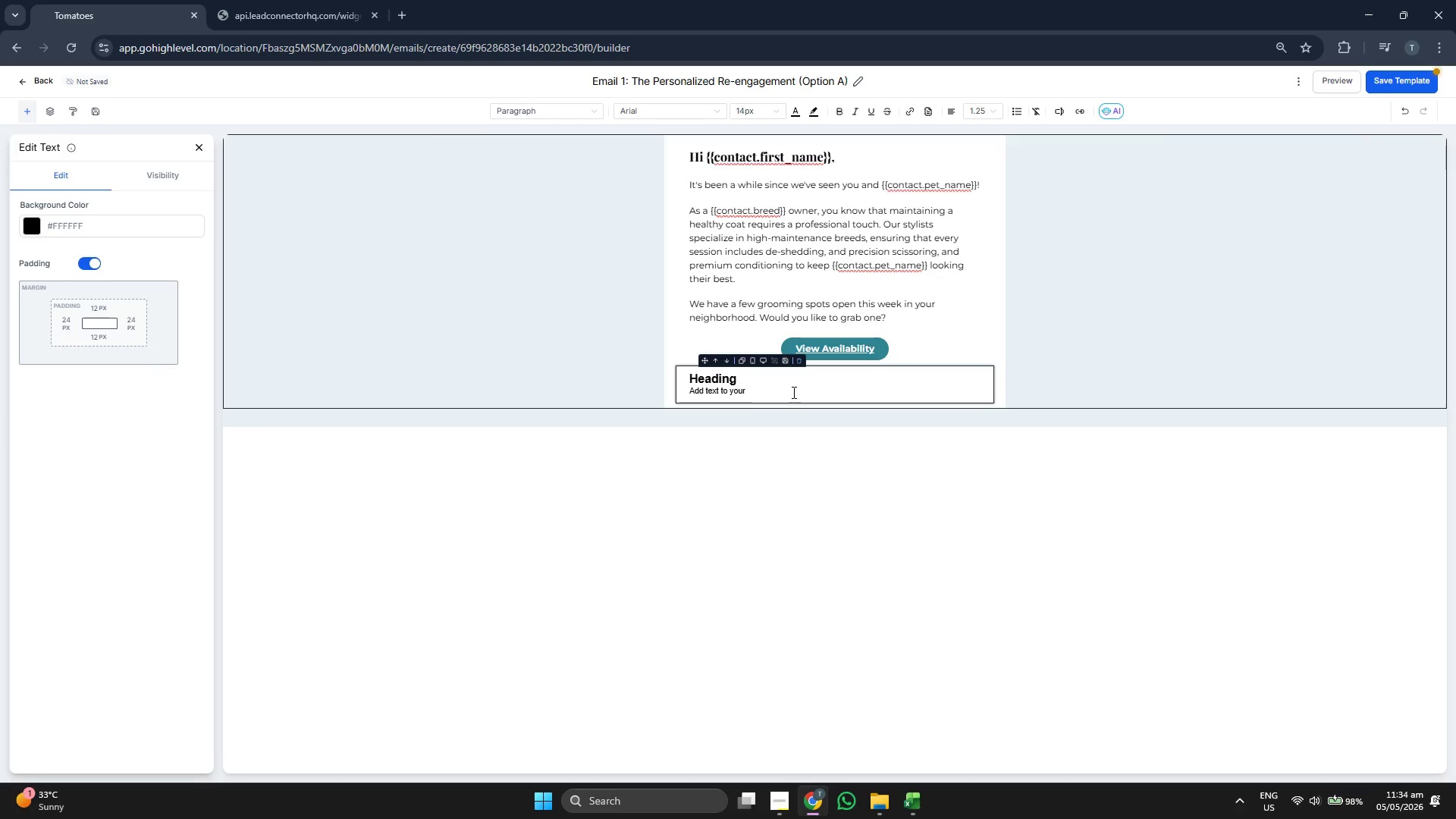 
key(Backspace)
 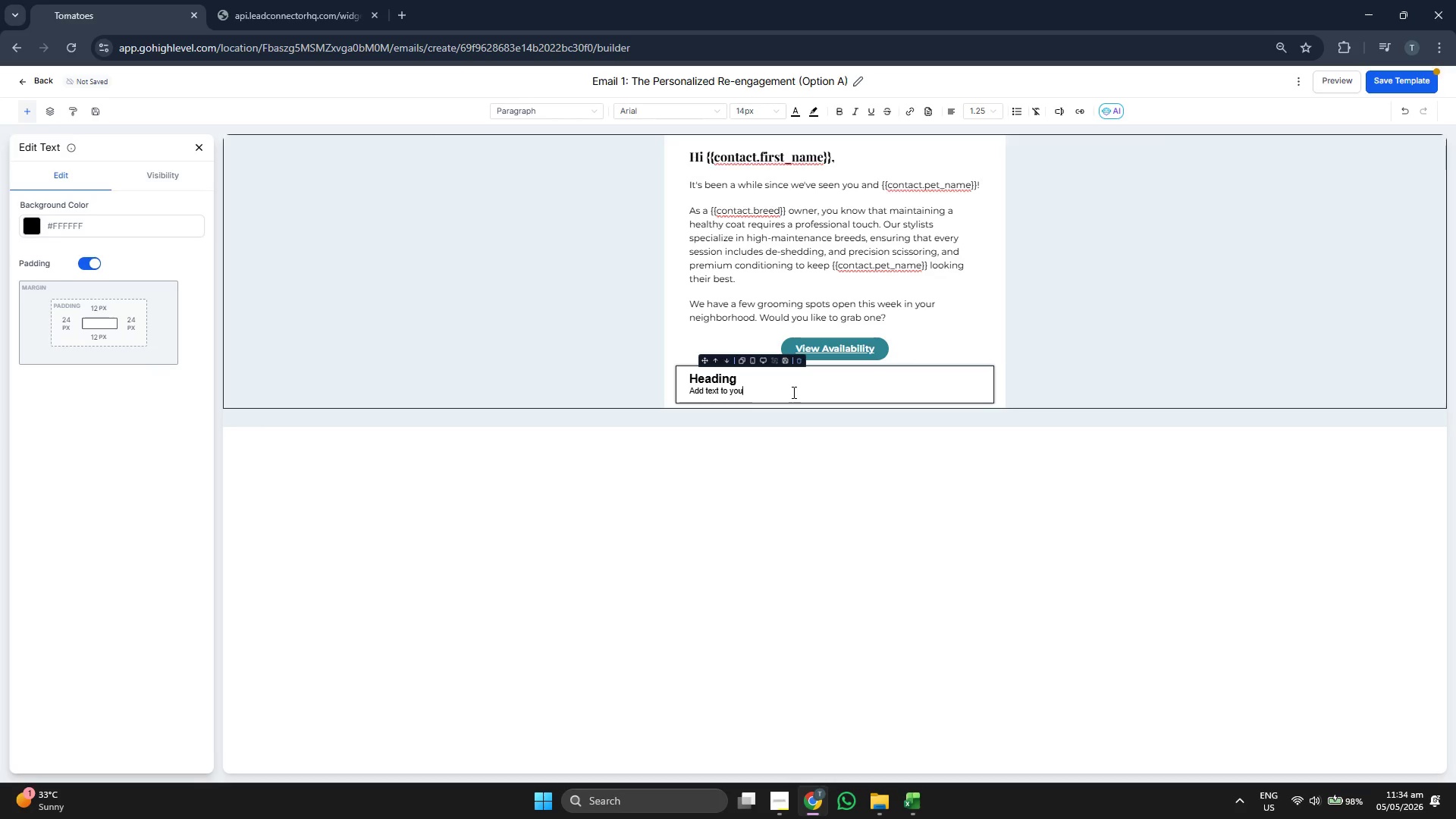 
key(Backspace)
 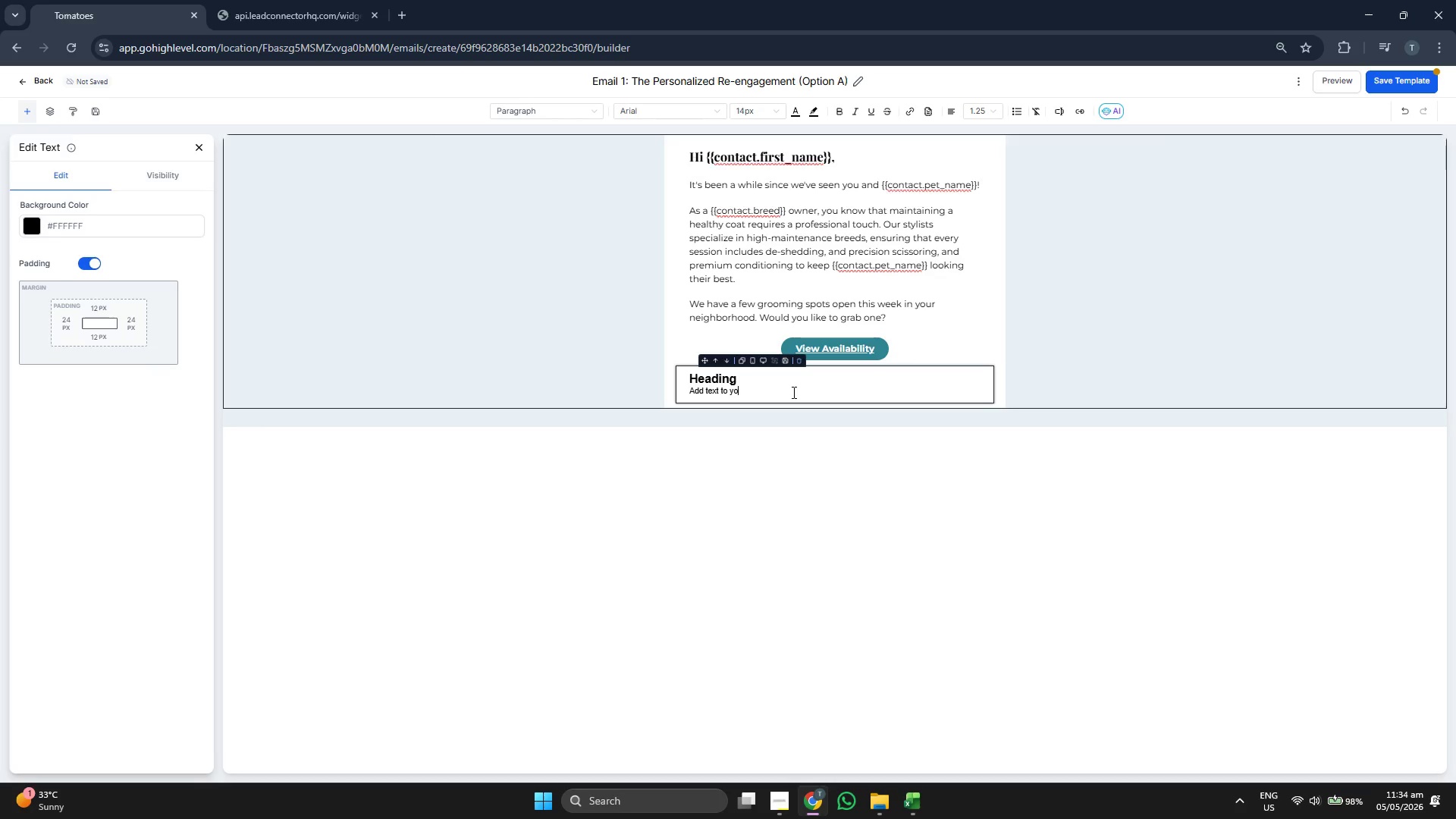 
key(Backspace)
 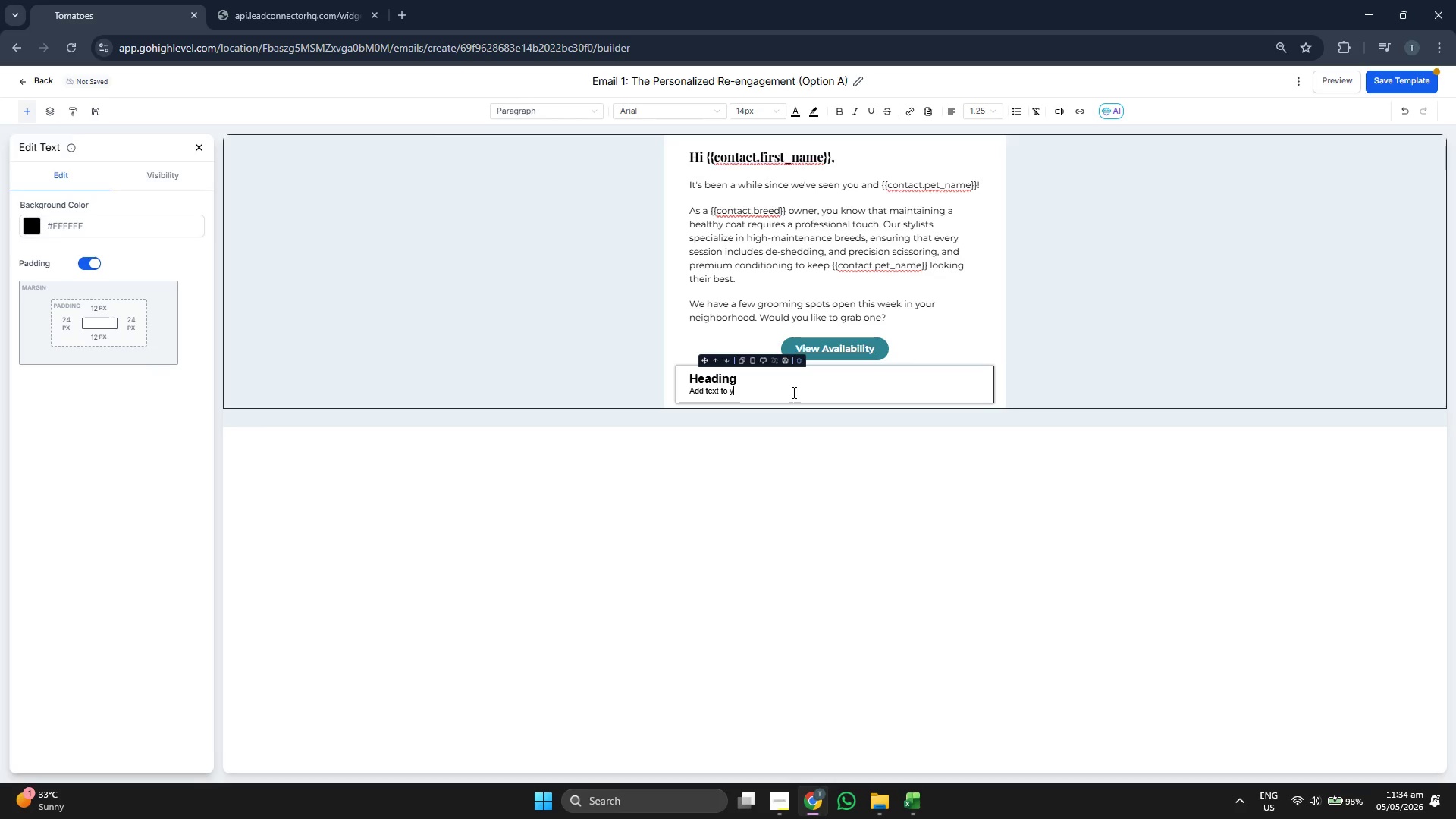 
key(Backspace)
 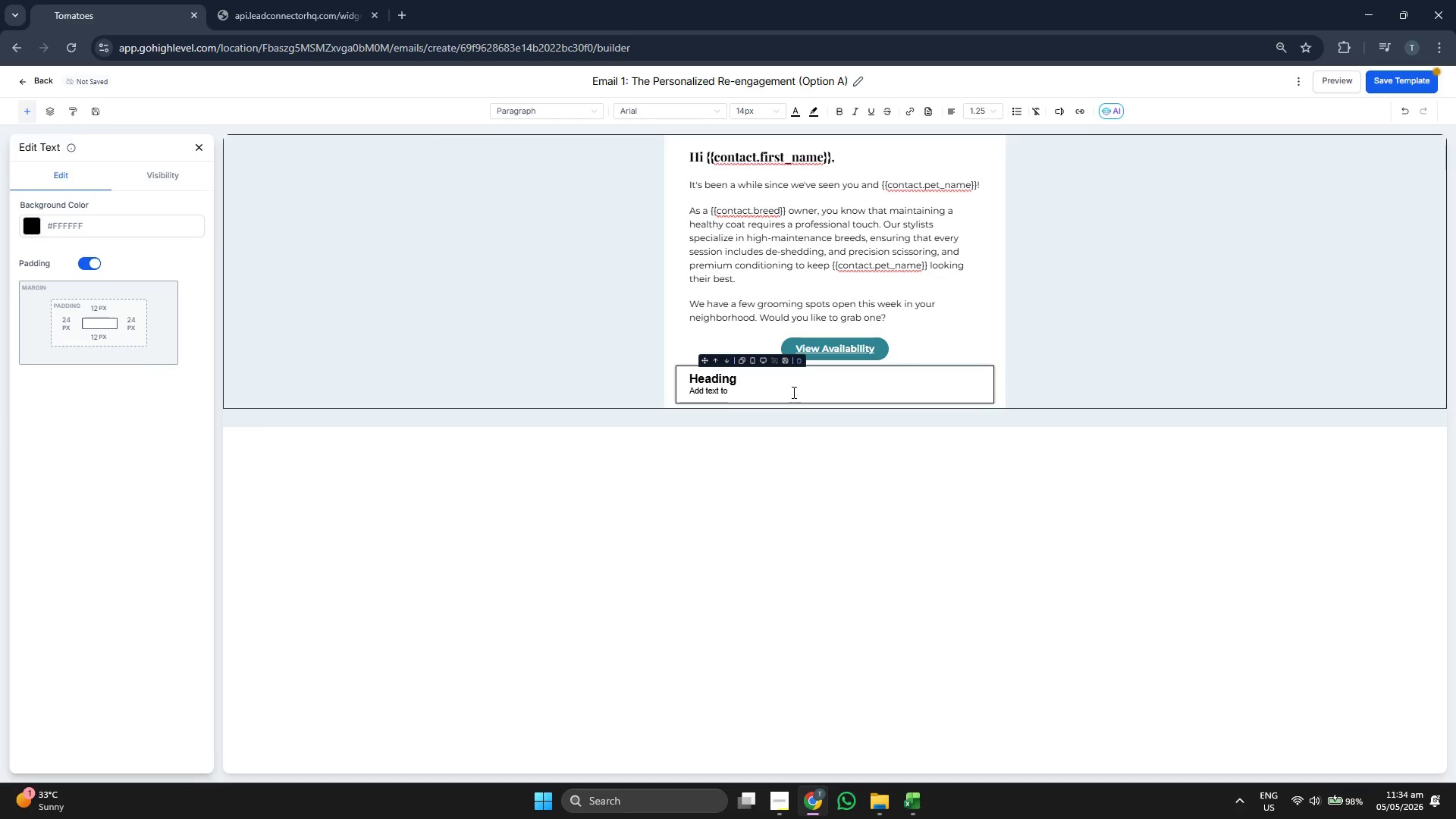 
key(Backspace)
 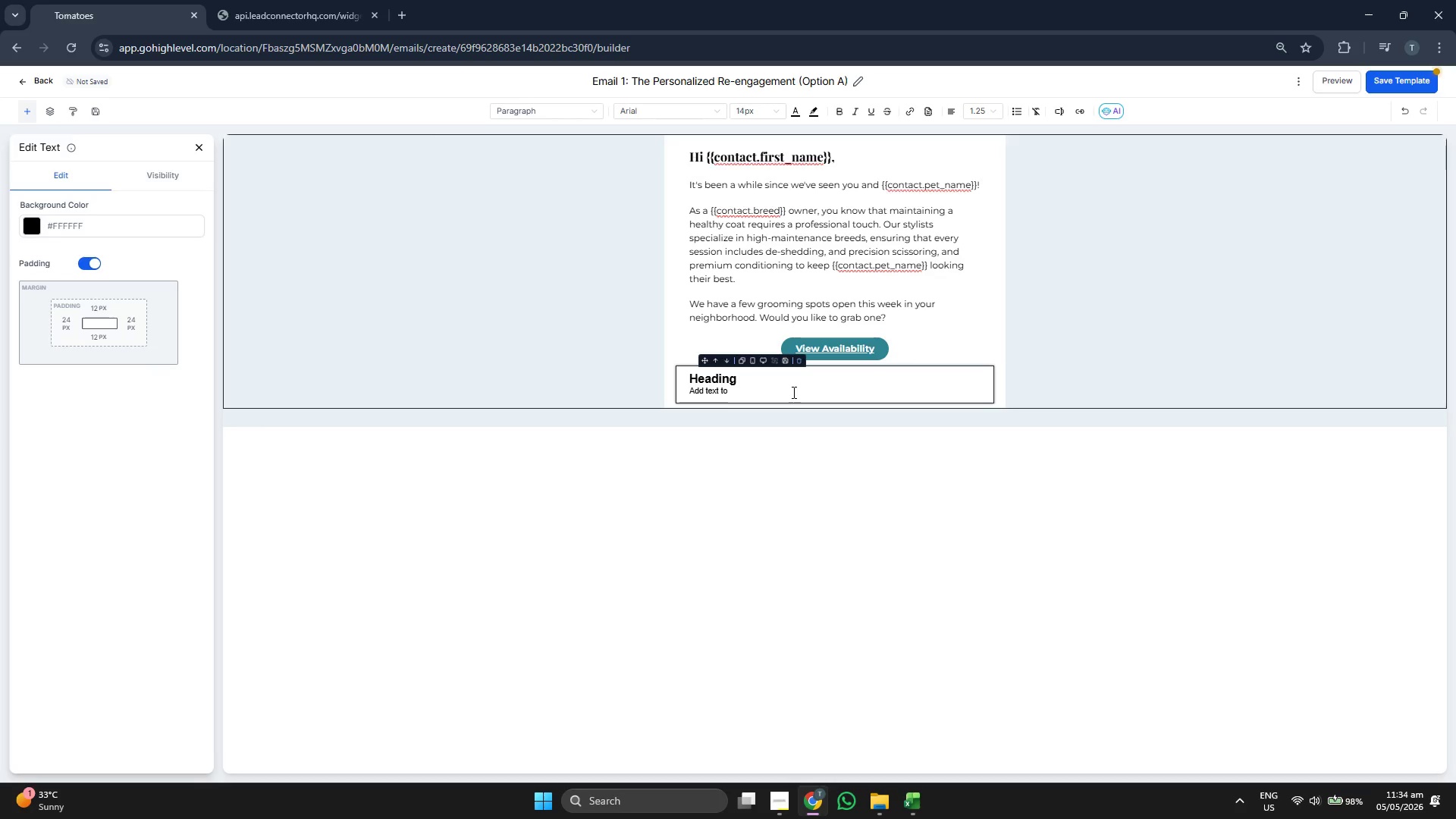 
key(Backspace)
 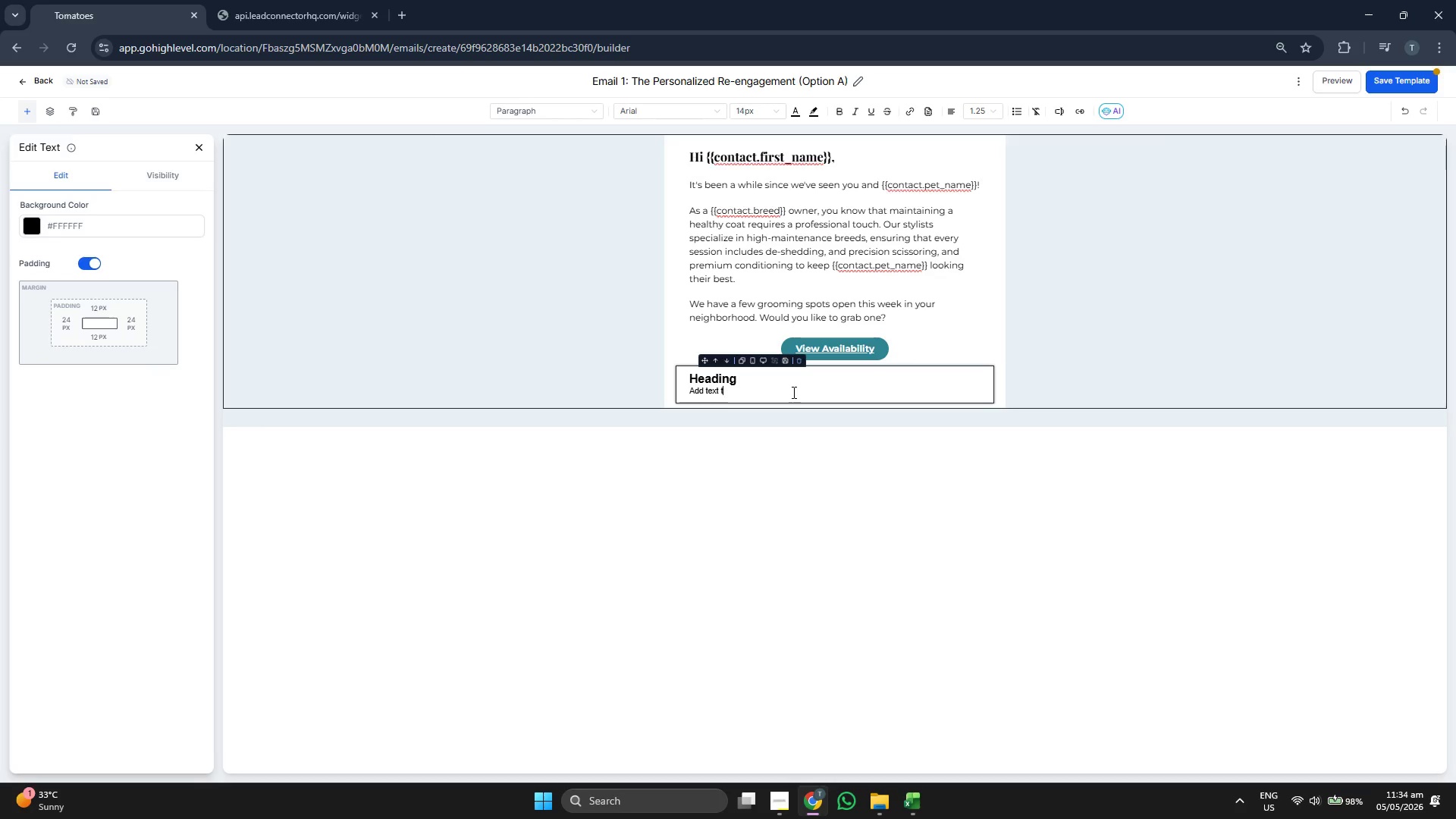 
key(Backspace)
 